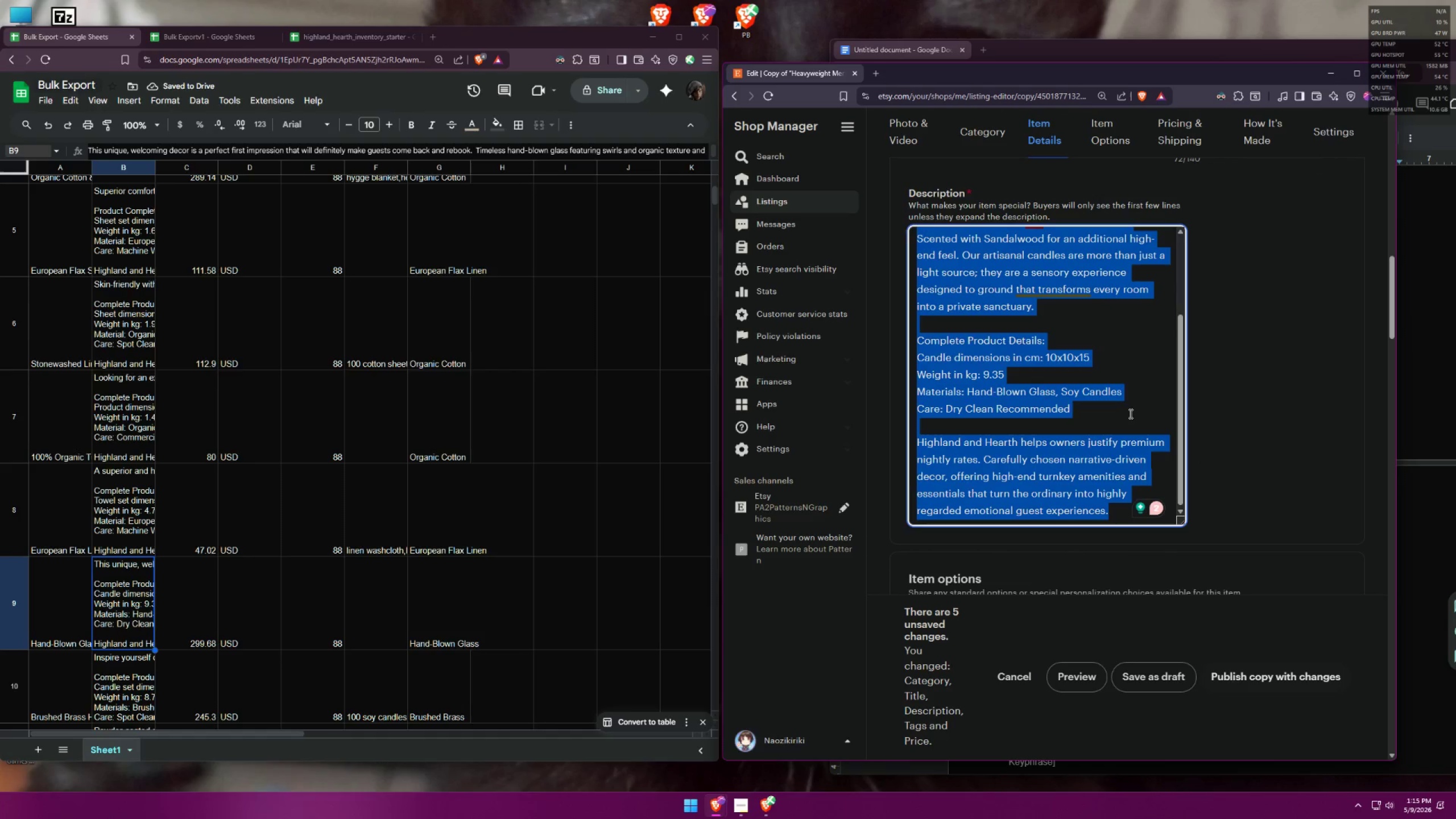 
key(Control+C)
 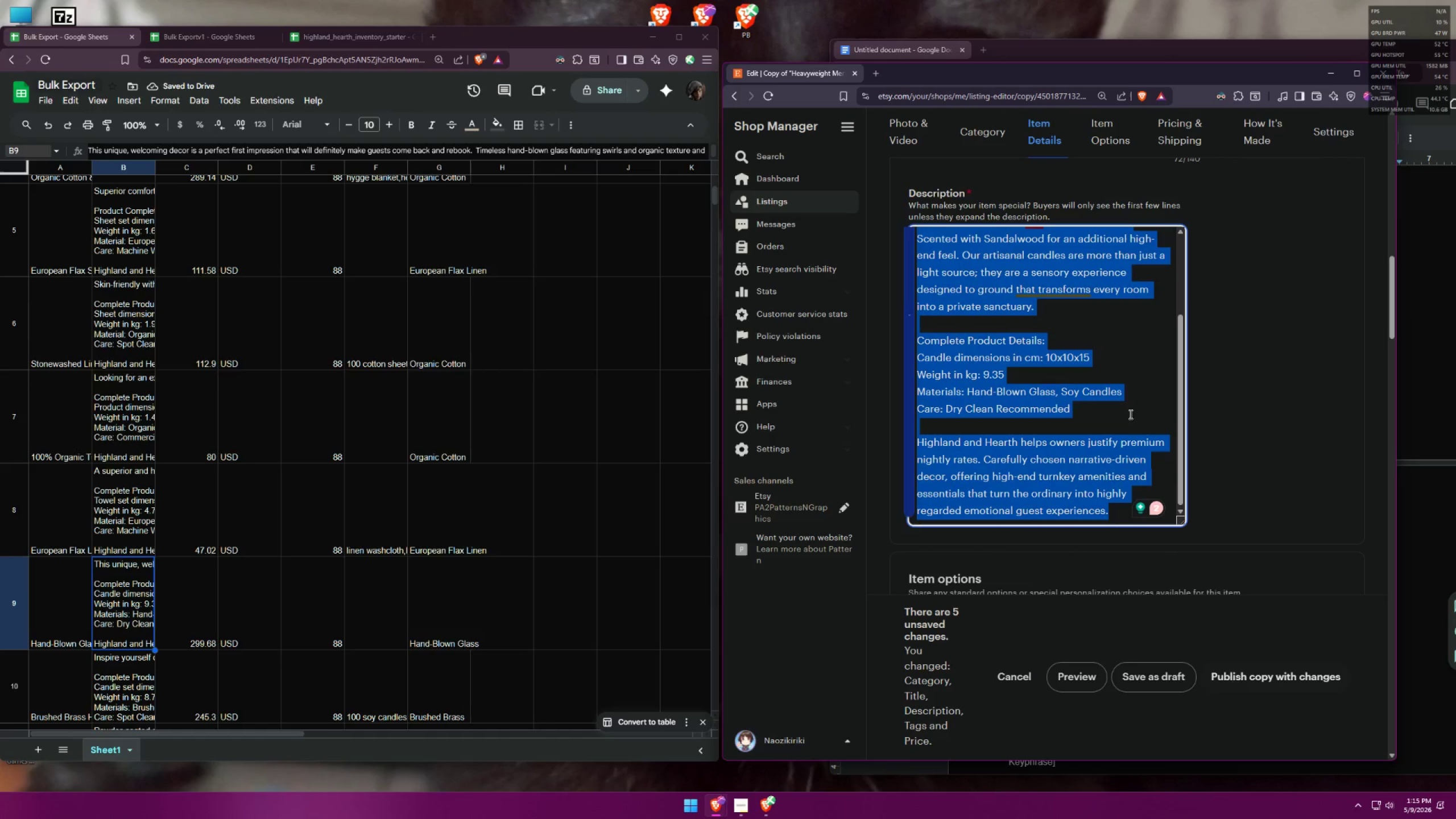 
key(Control+C)
 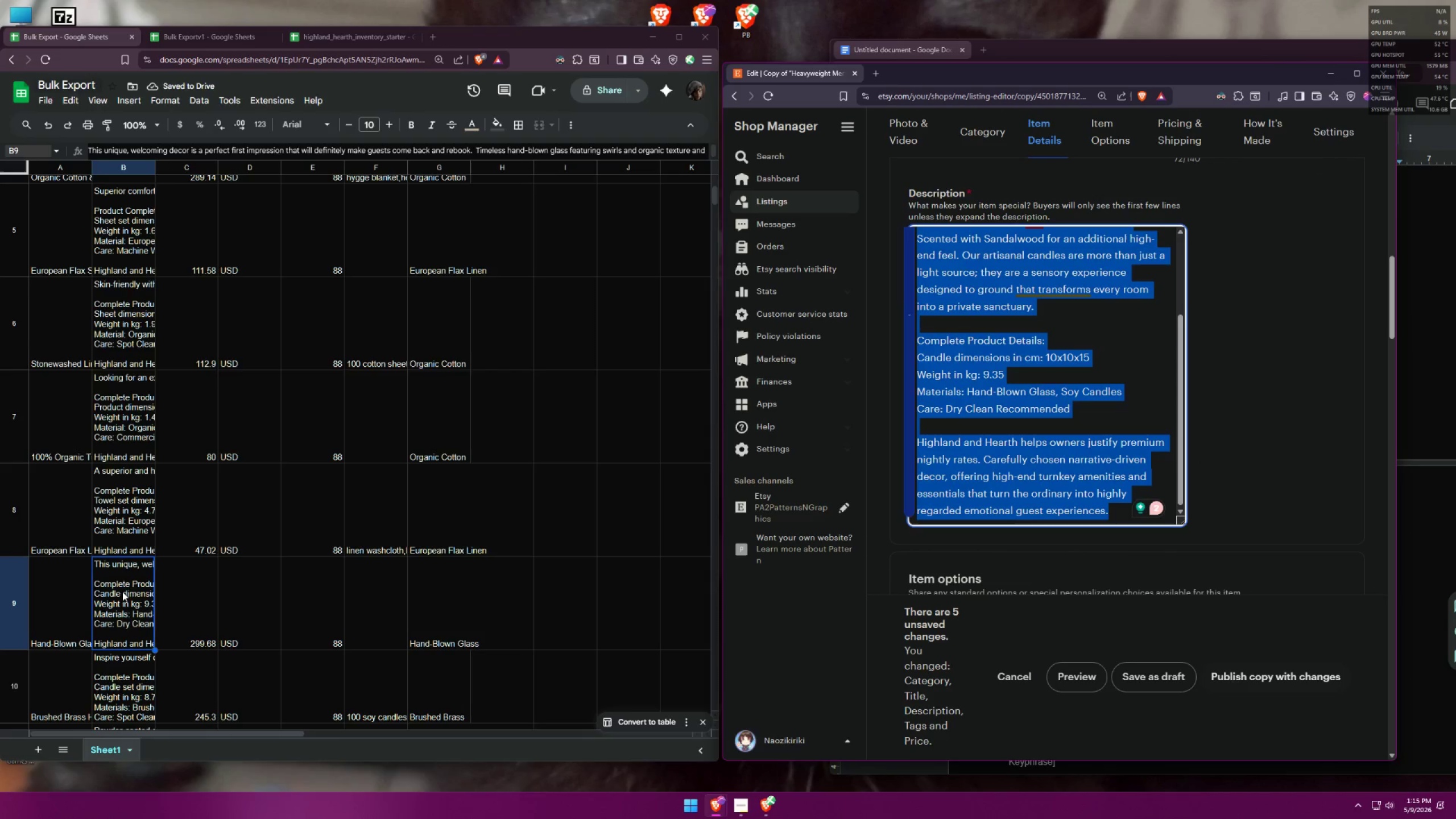 
double_click([127, 597])
 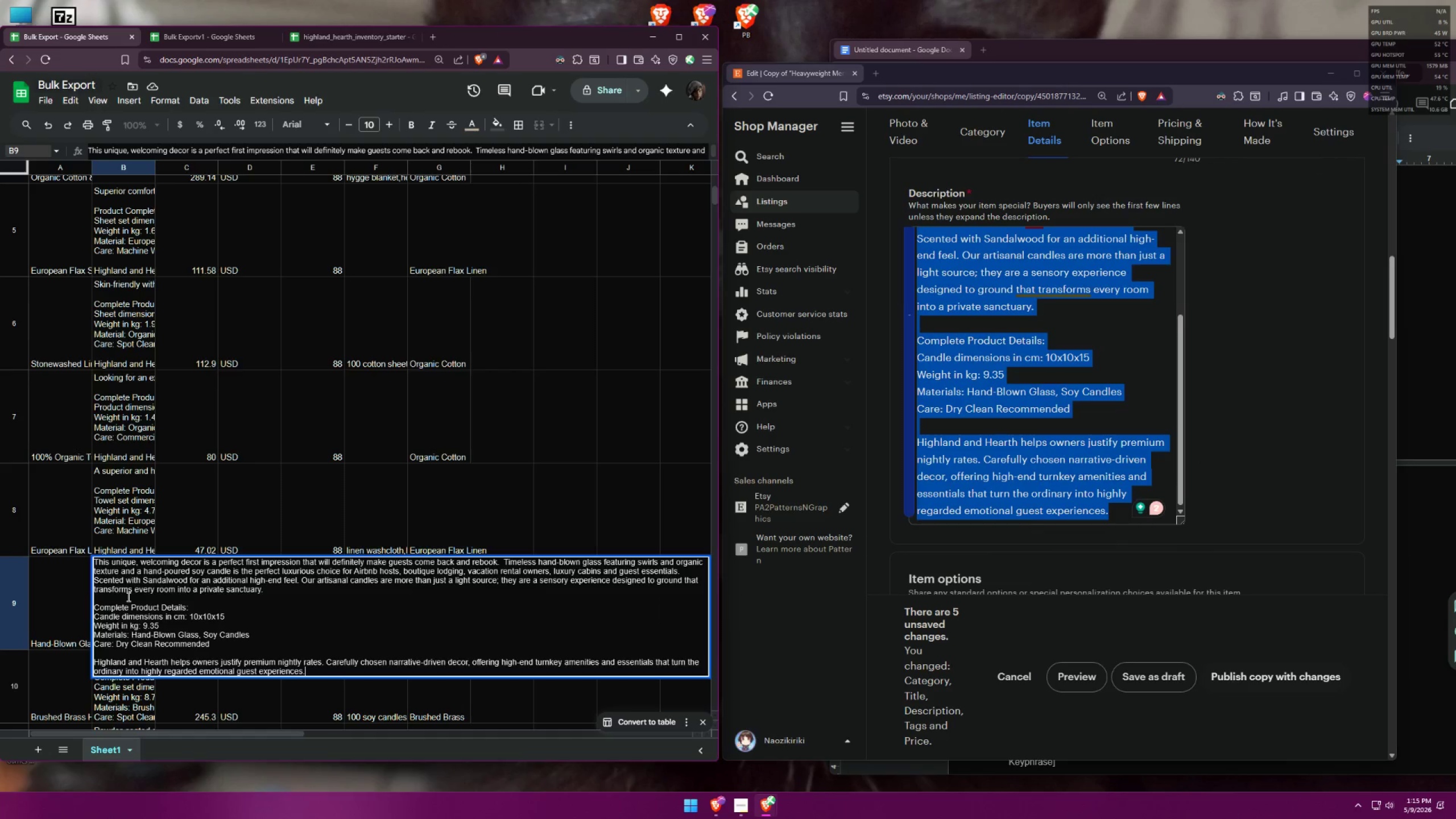 
key(Control+A)
 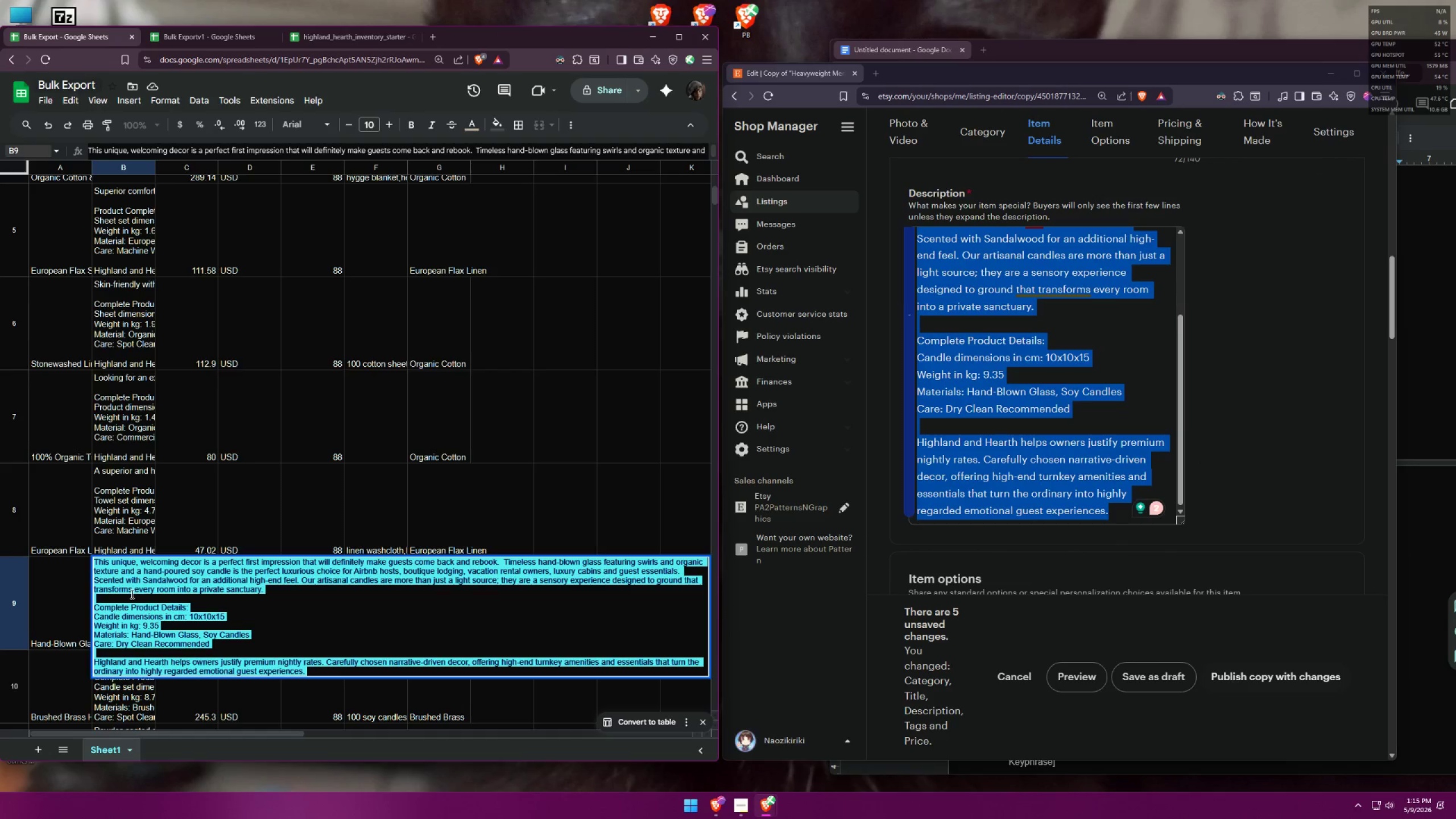 
key(Control+V)
 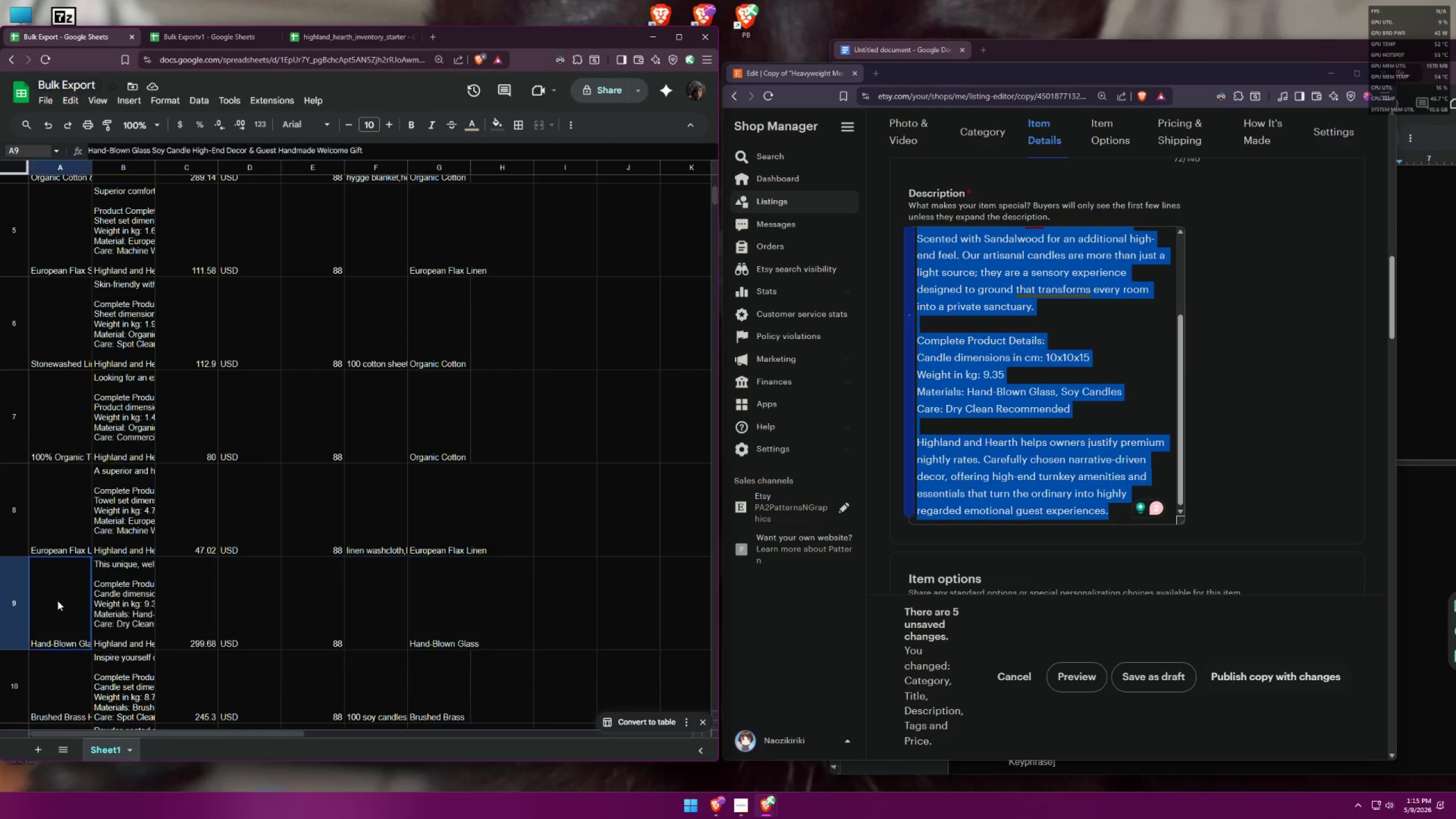 
double_click([119, 592])
 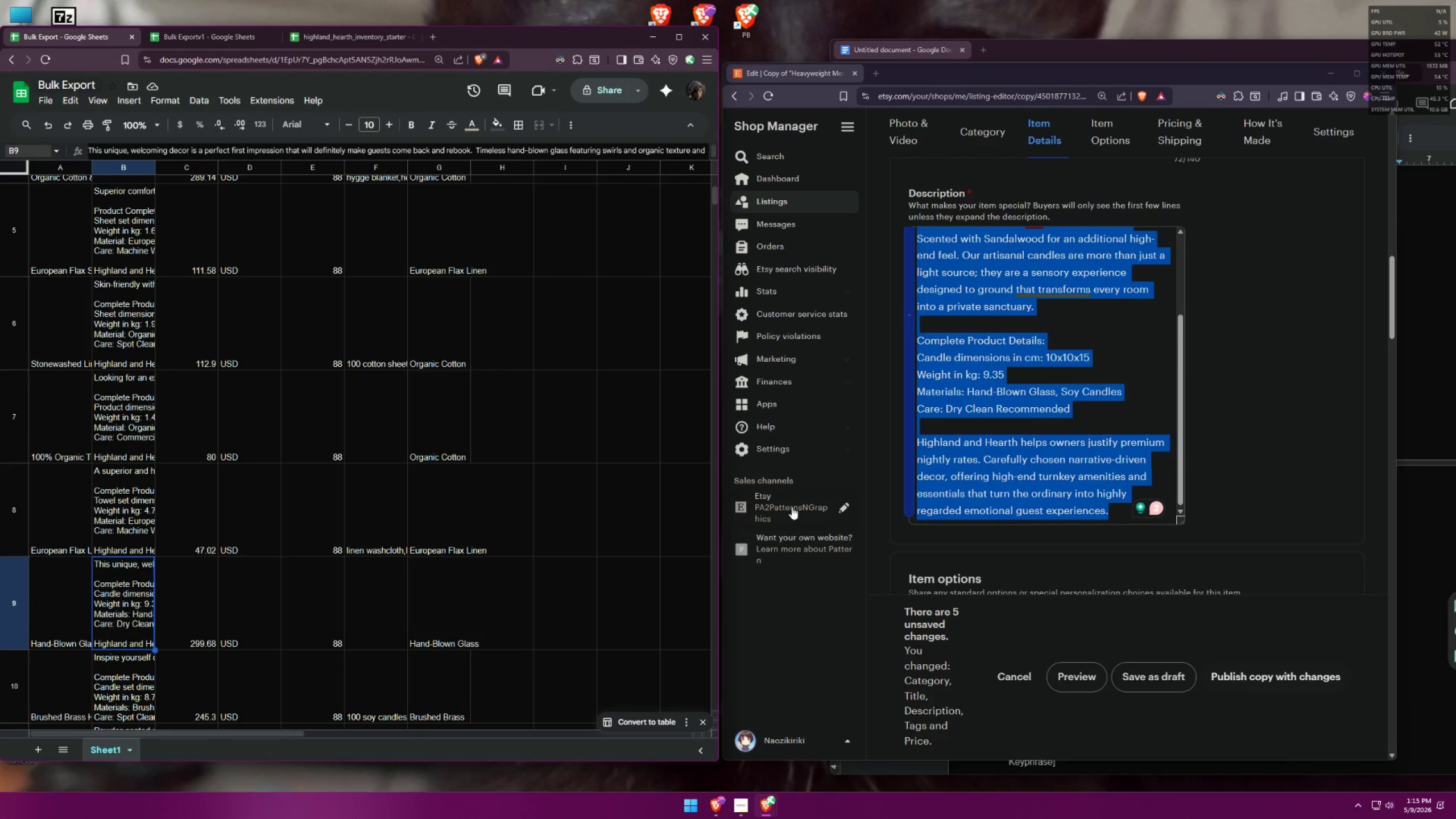 
scroll: coordinate [1132, 421], scroll_direction: down, amount: 10.0
 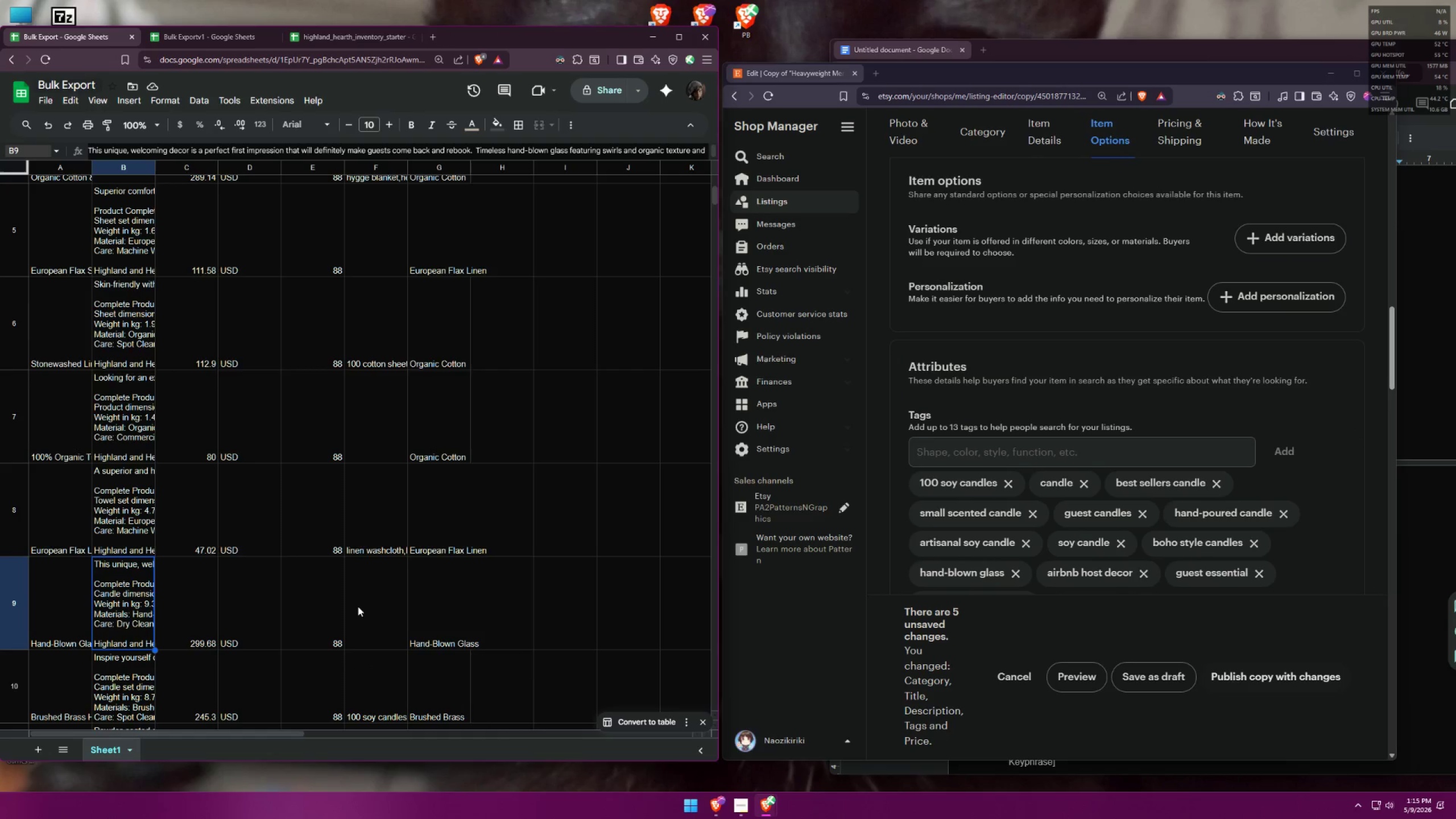 
left_click([358, 606])
 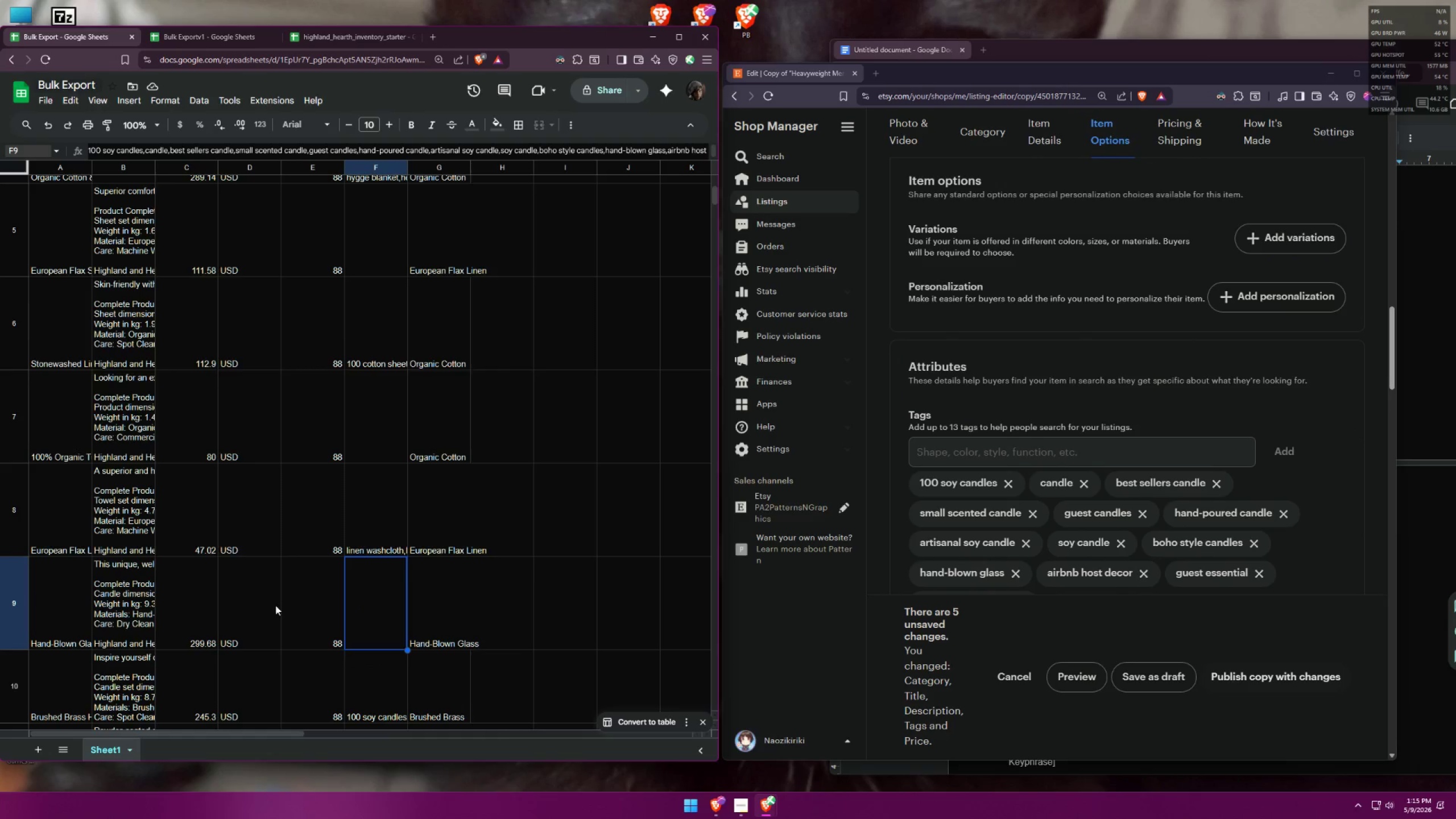 
left_click([201, 601])
 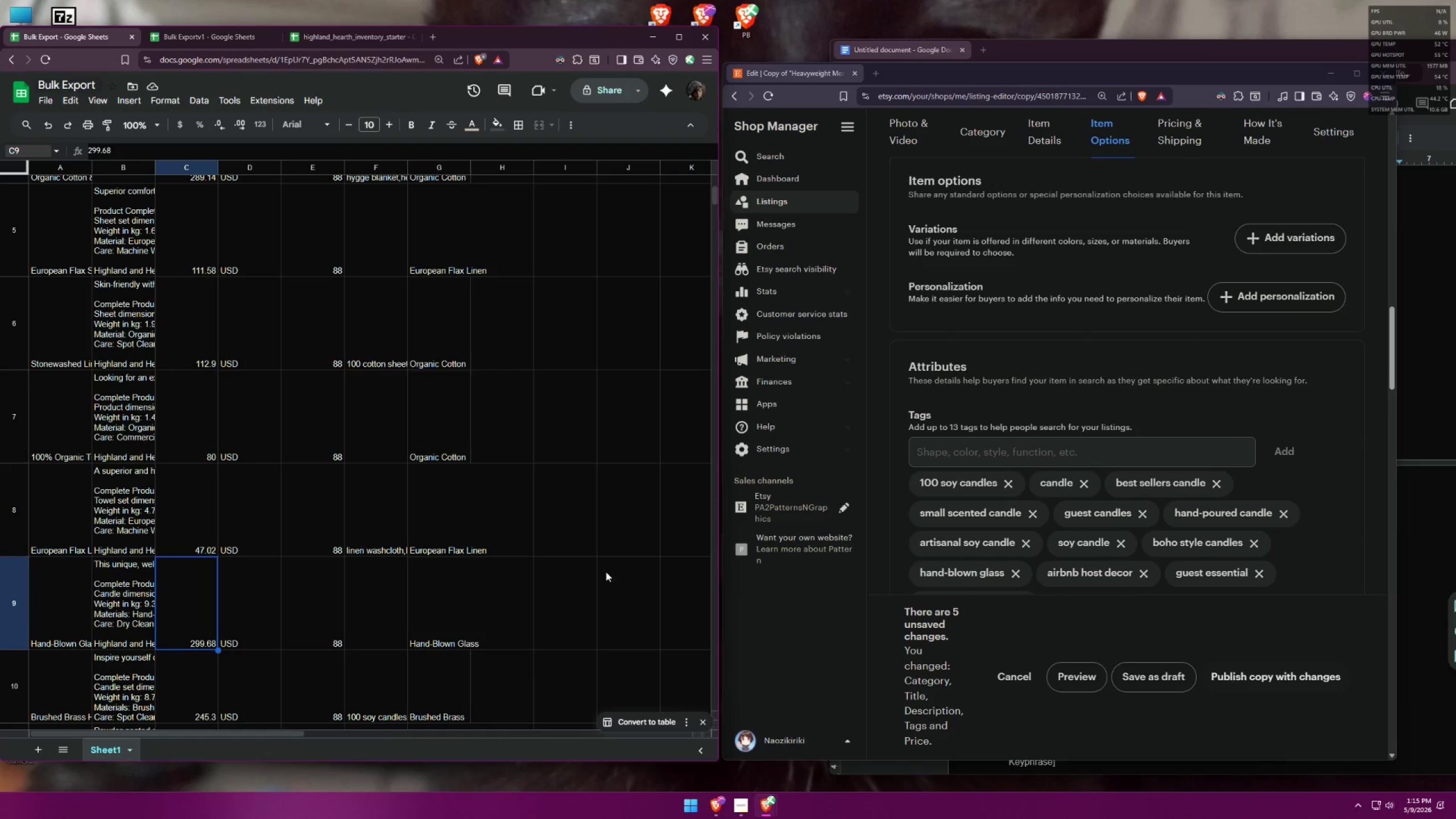 
scroll: coordinate [1082, 481], scroll_direction: down, amount: 15.0
 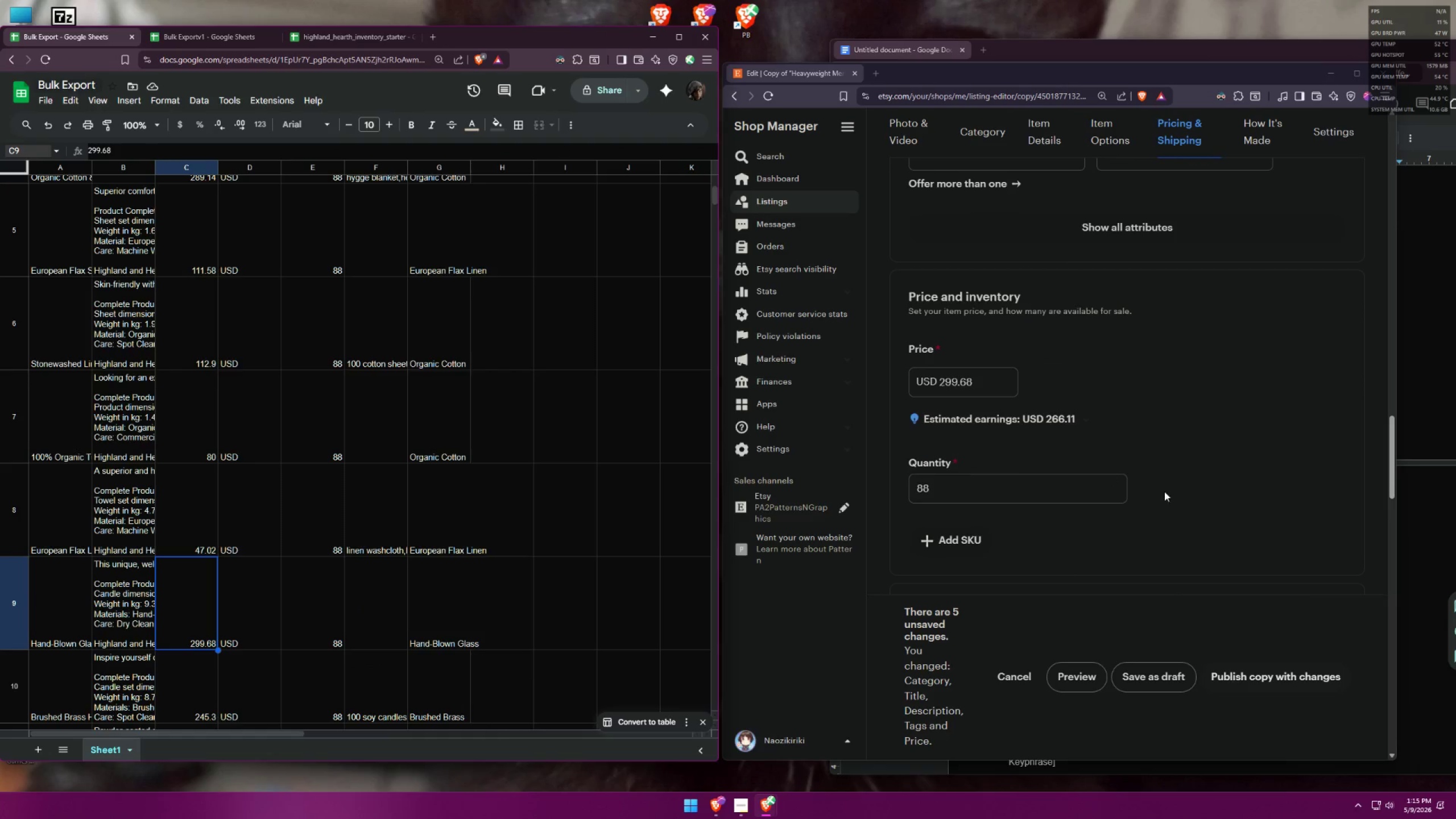 
left_click([1149, 676])
 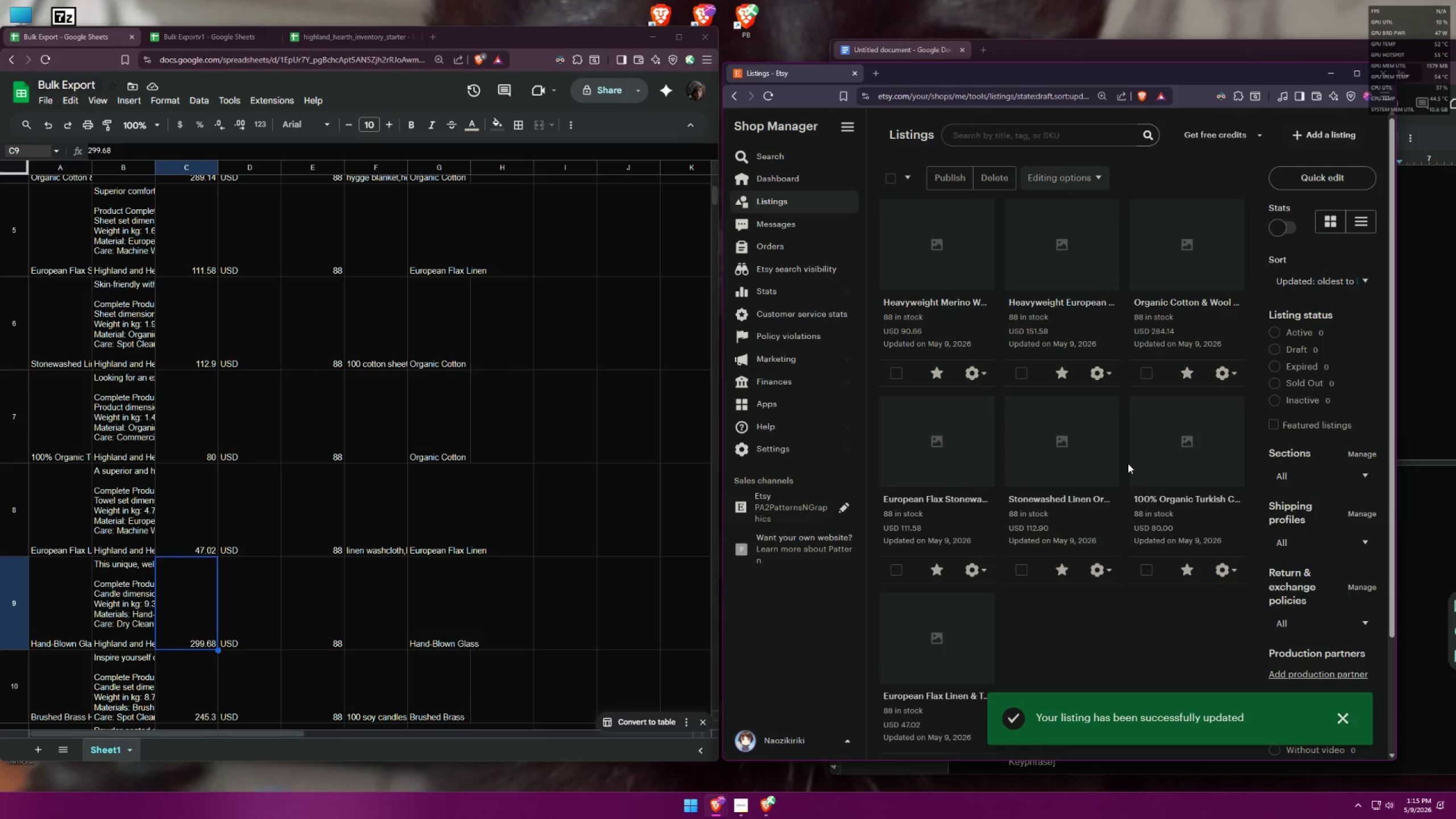 
left_click([971, 369])
 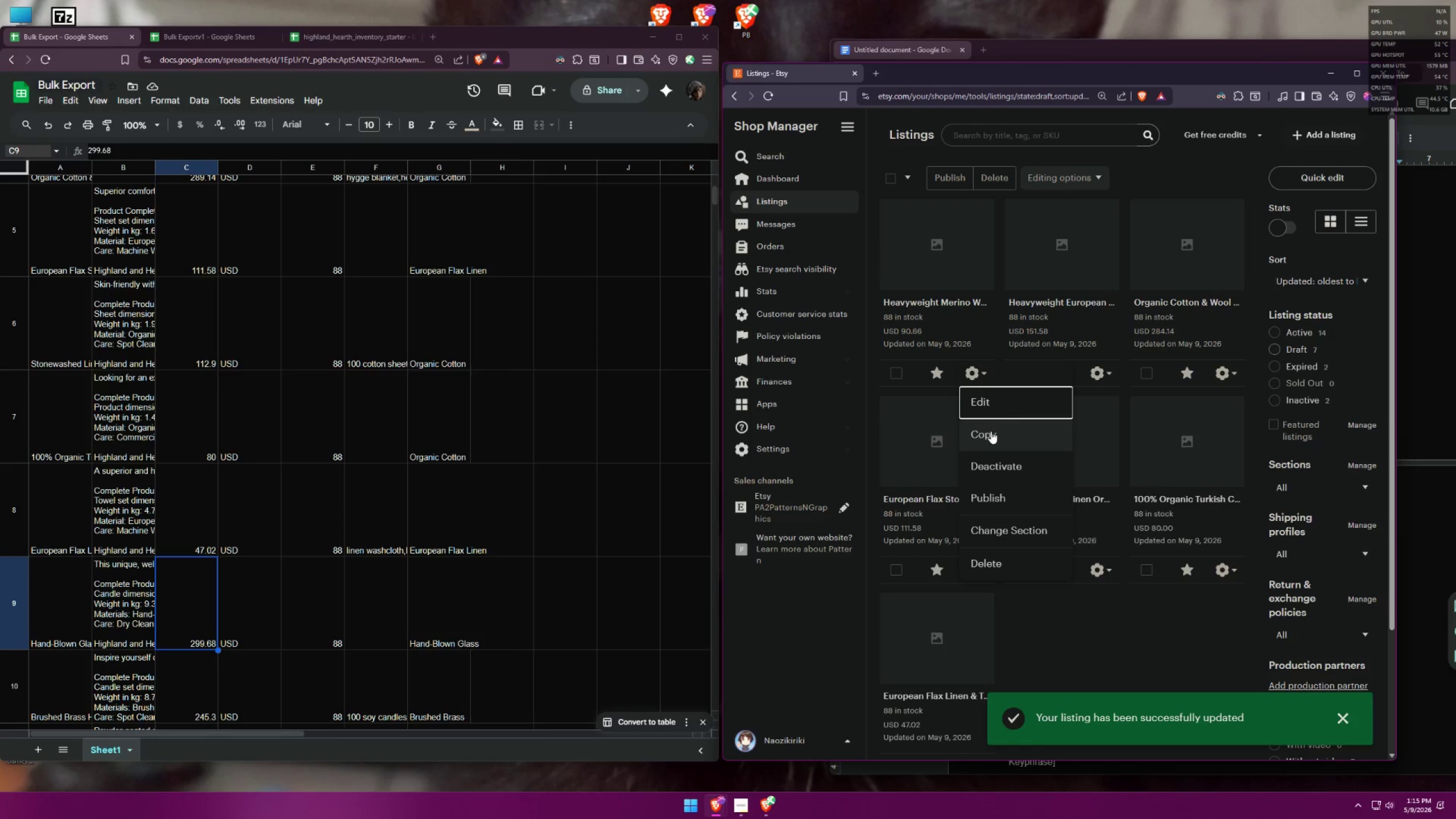 
left_click([990, 433])
 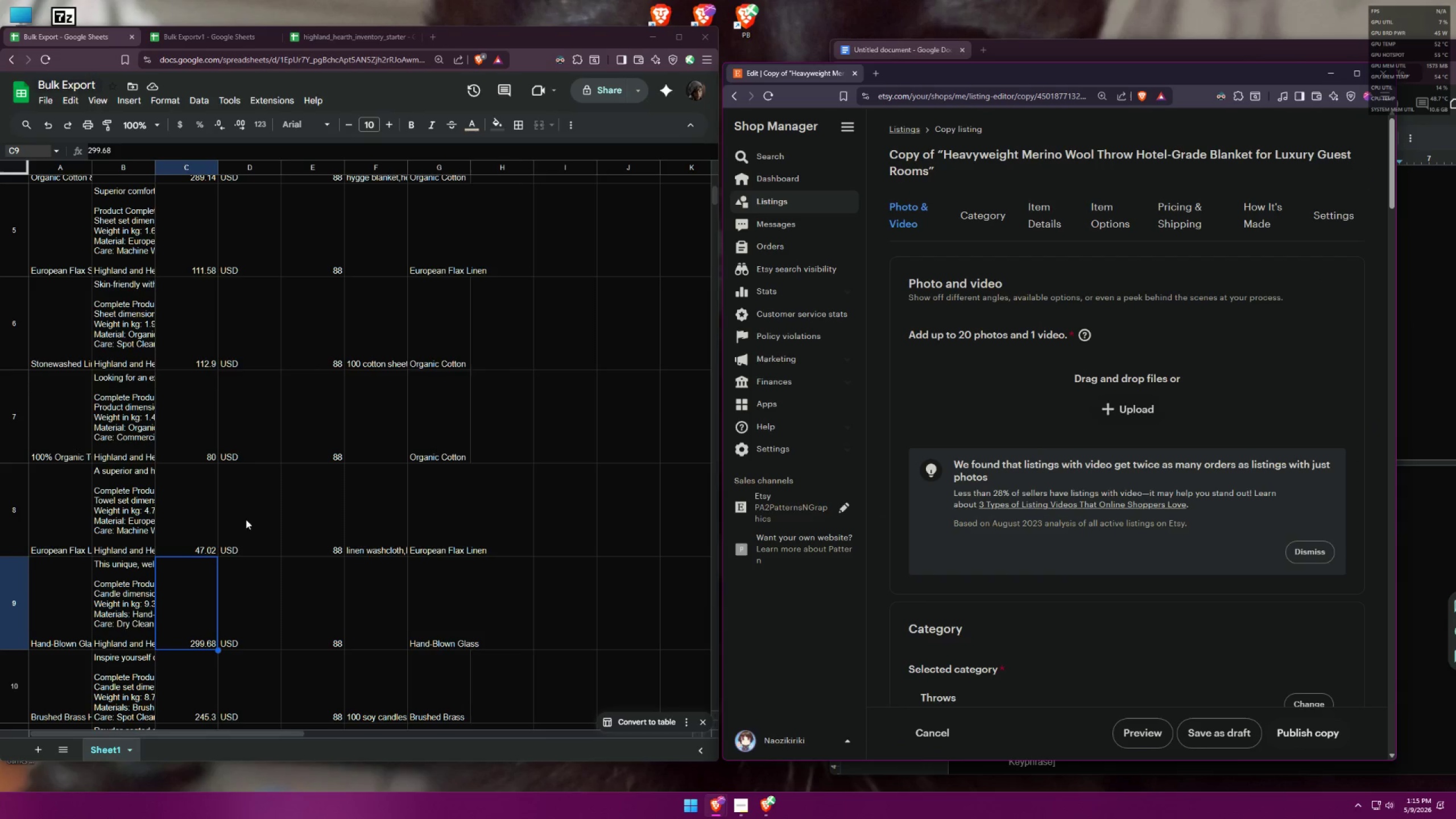 
scroll: coordinate [217, 489], scroll_direction: down, amount: 3.0
 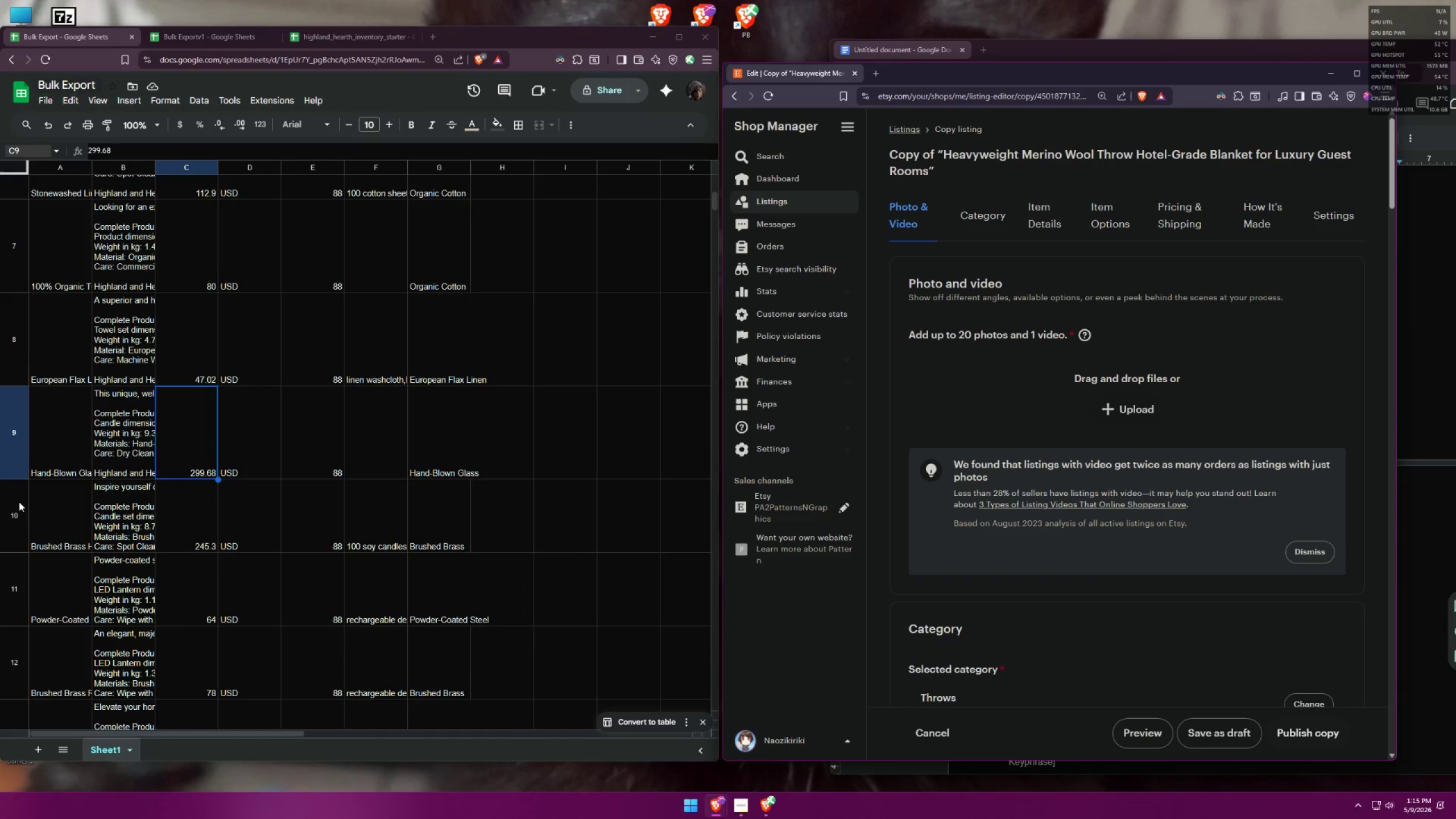 
left_click([13, 500])
 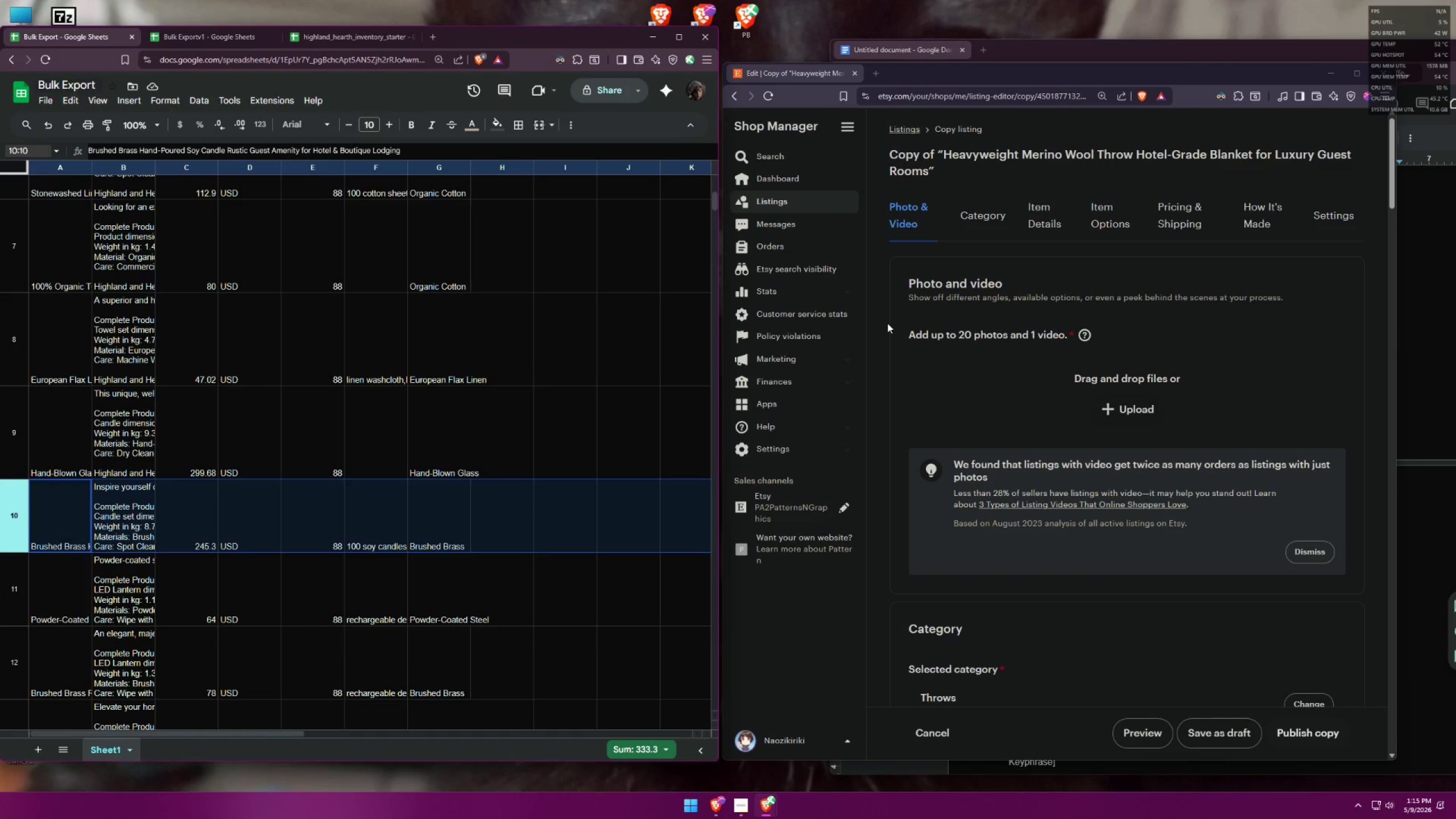 
wait(5.73)
 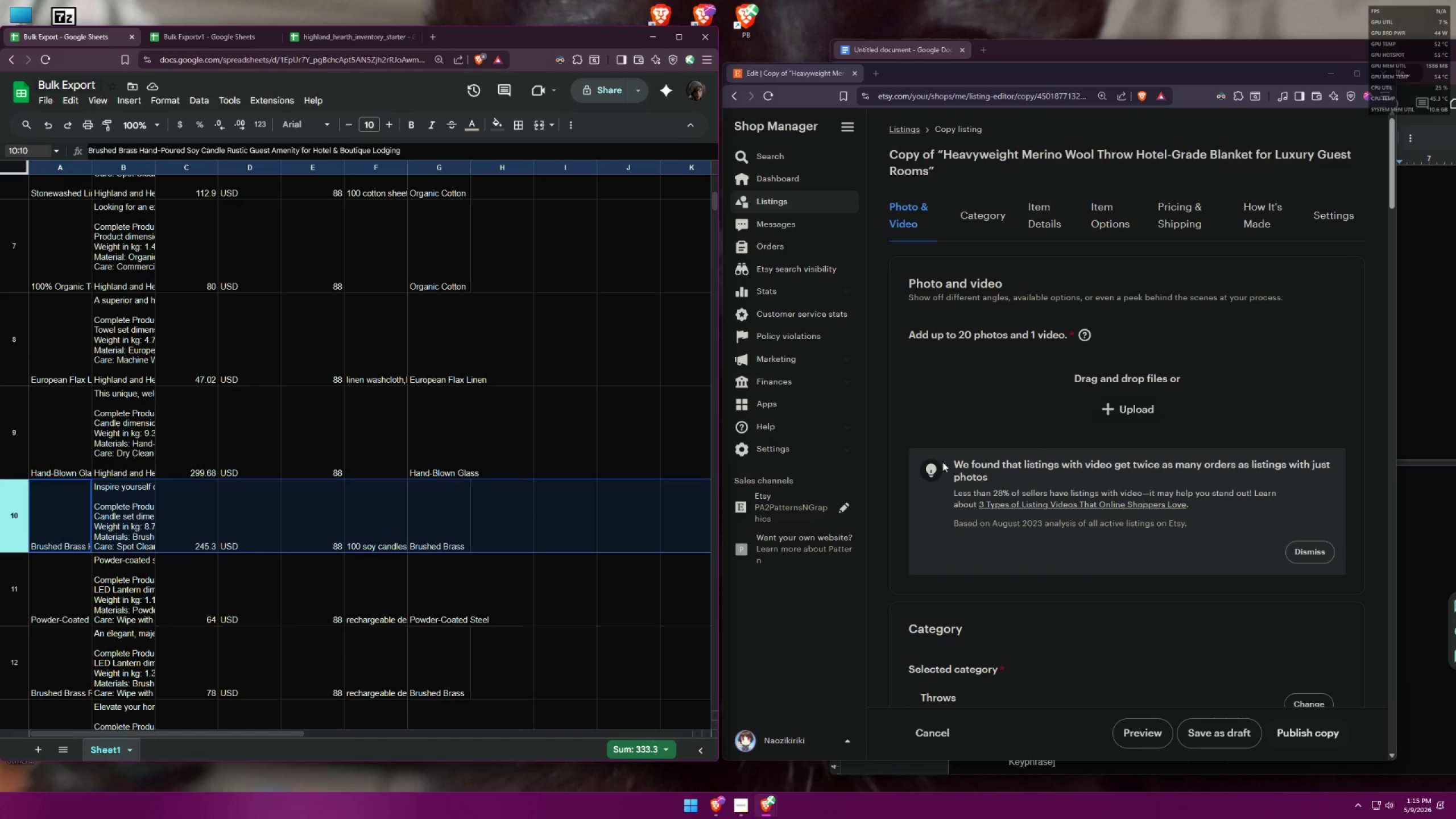 
middle_click([787, 200])
 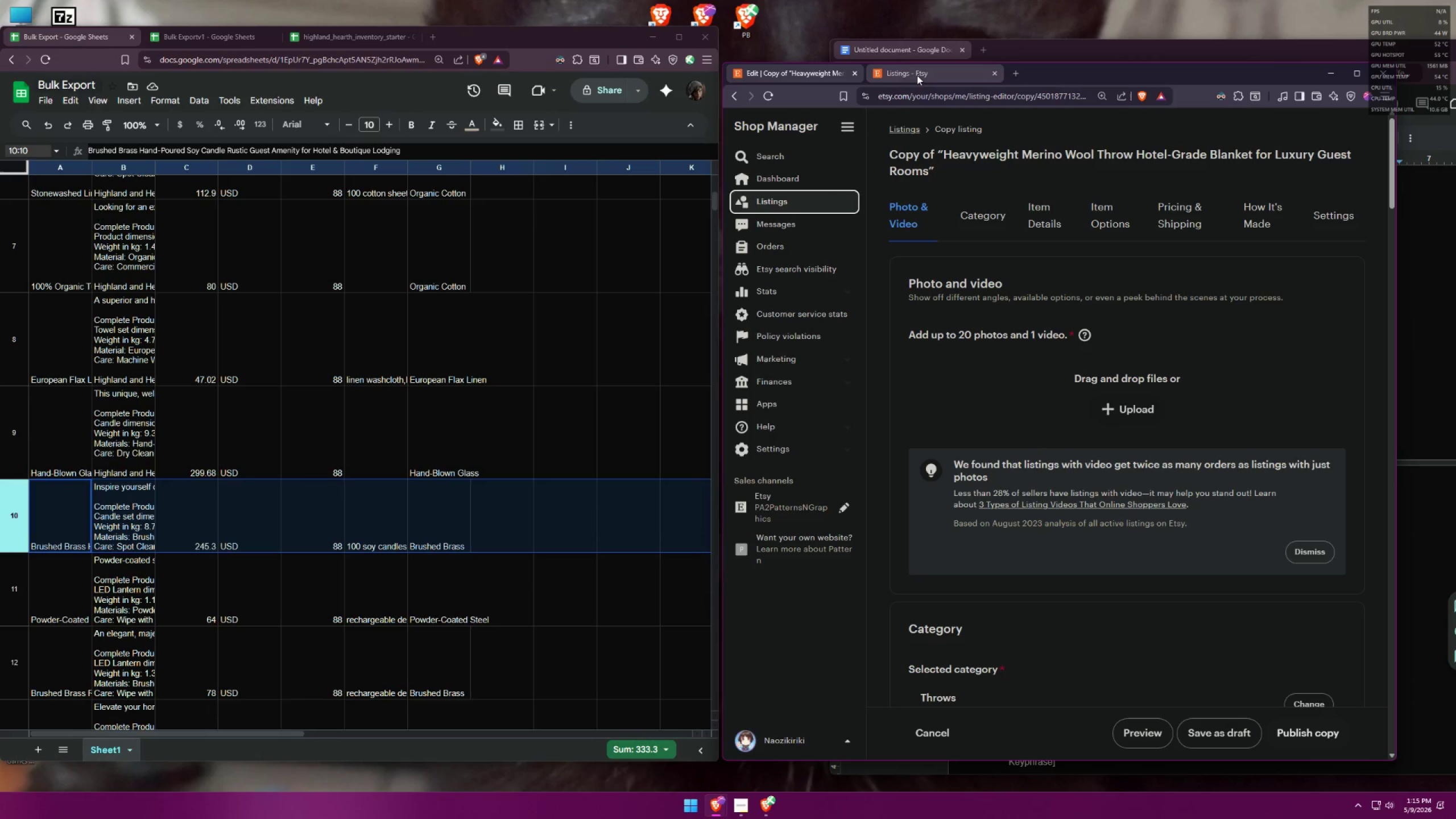 
left_click([923, 76])
 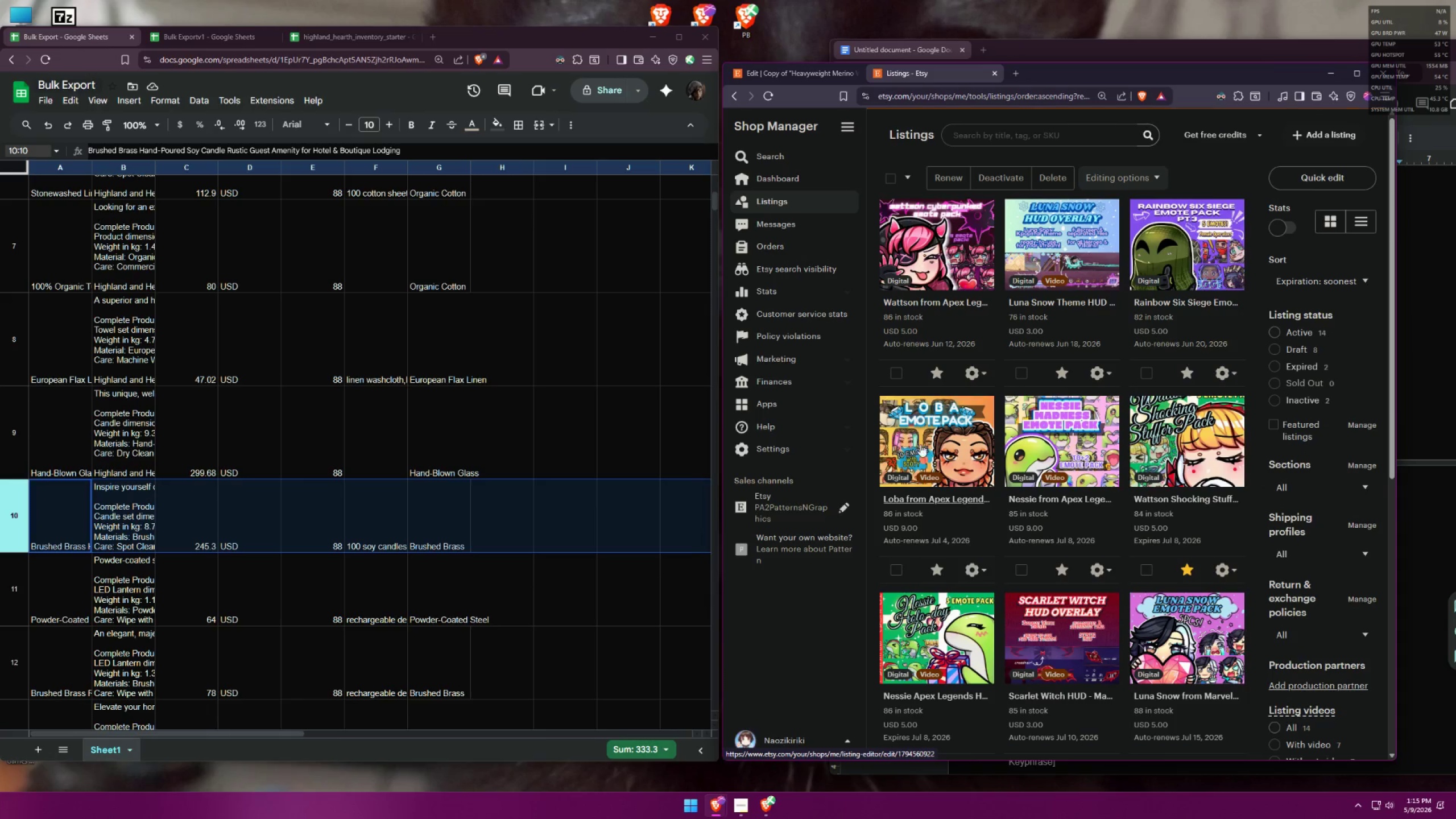 
left_click([1272, 350])
 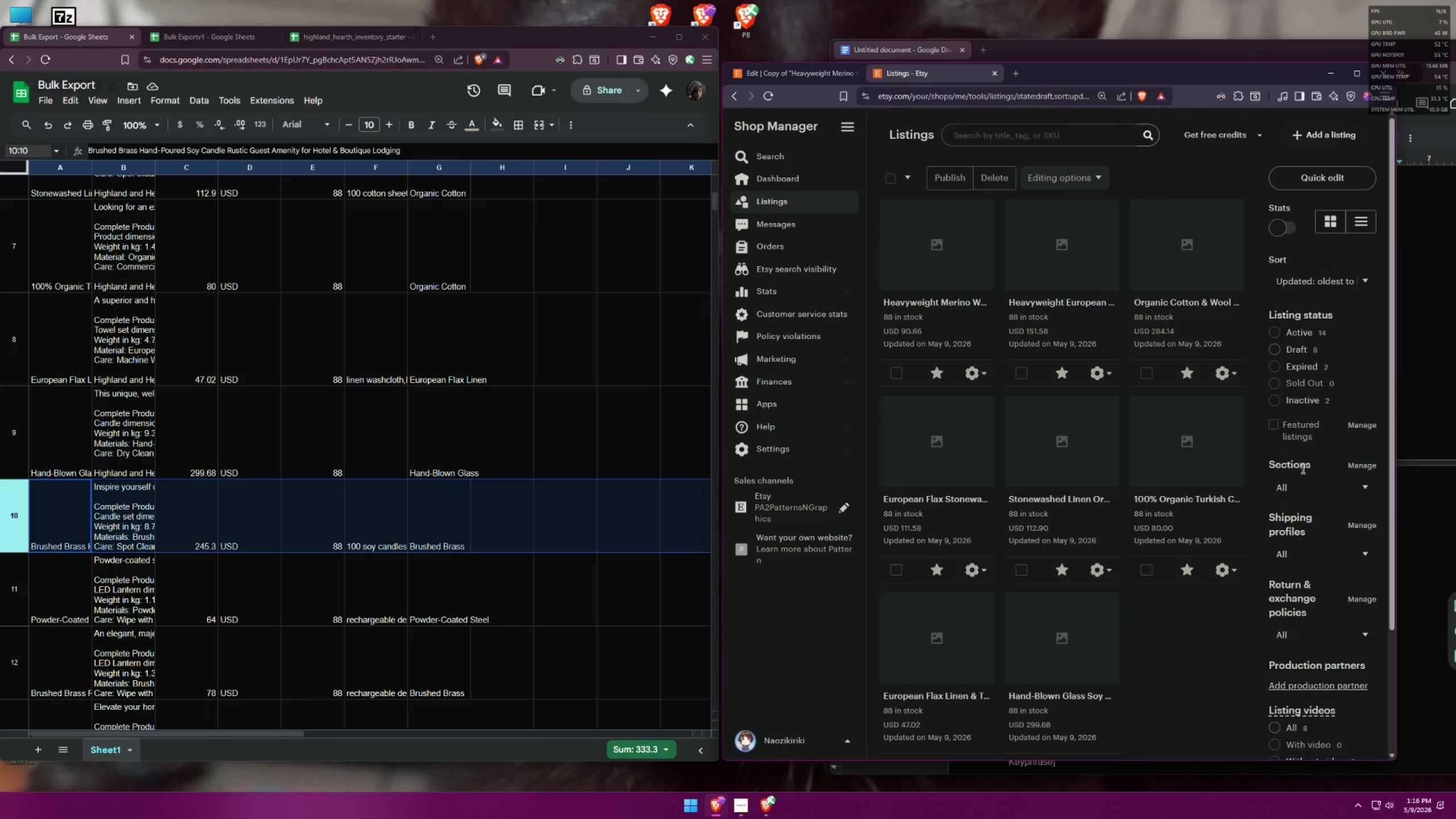 
scroll: coordinate [1235, 471], scroll_direction: down, amount: 4.0
 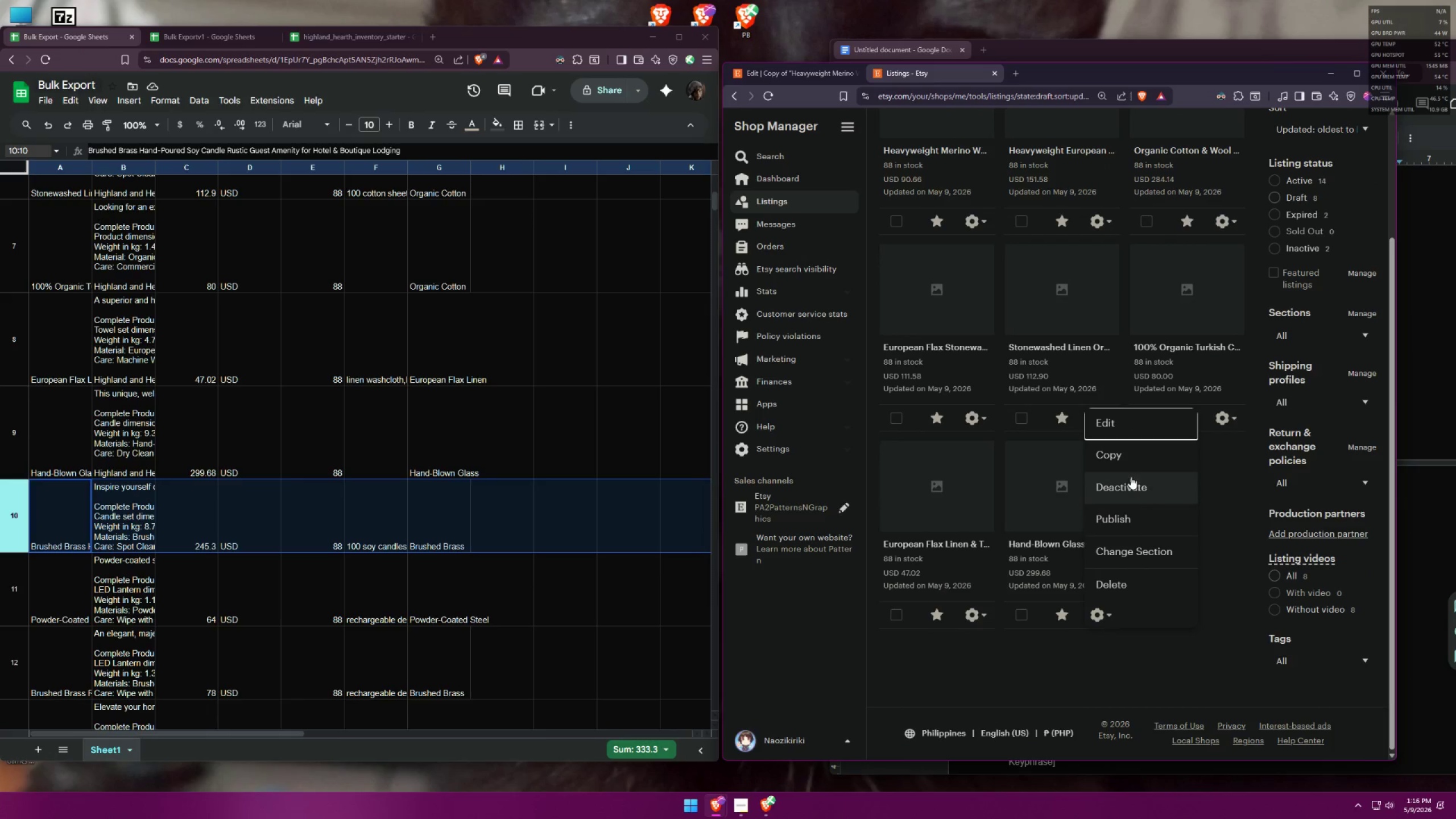 
left_click([1124, 425])
 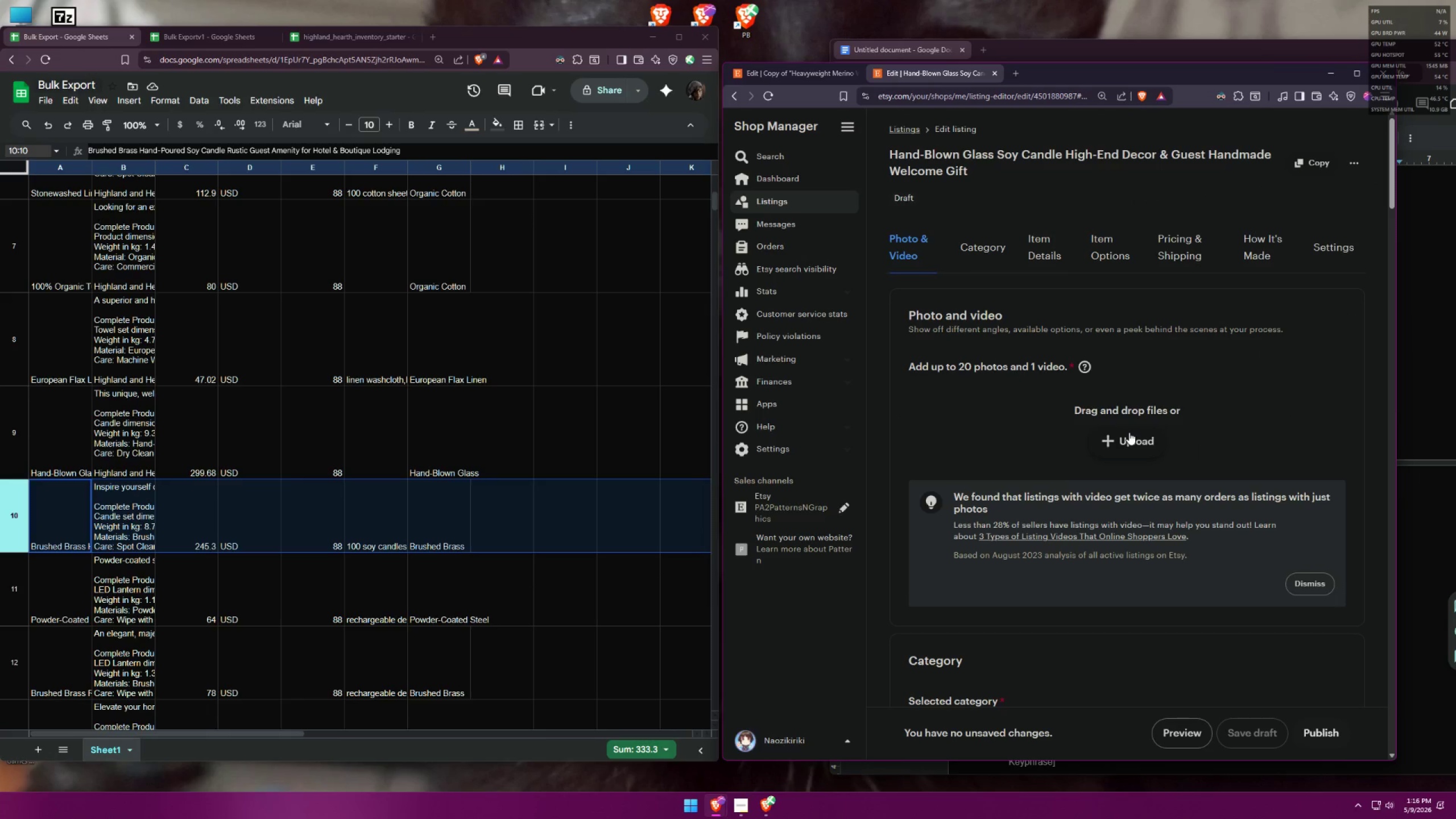 
scroll: coordinate [1143, 417], scroll_direction: down, amount: 3.0
 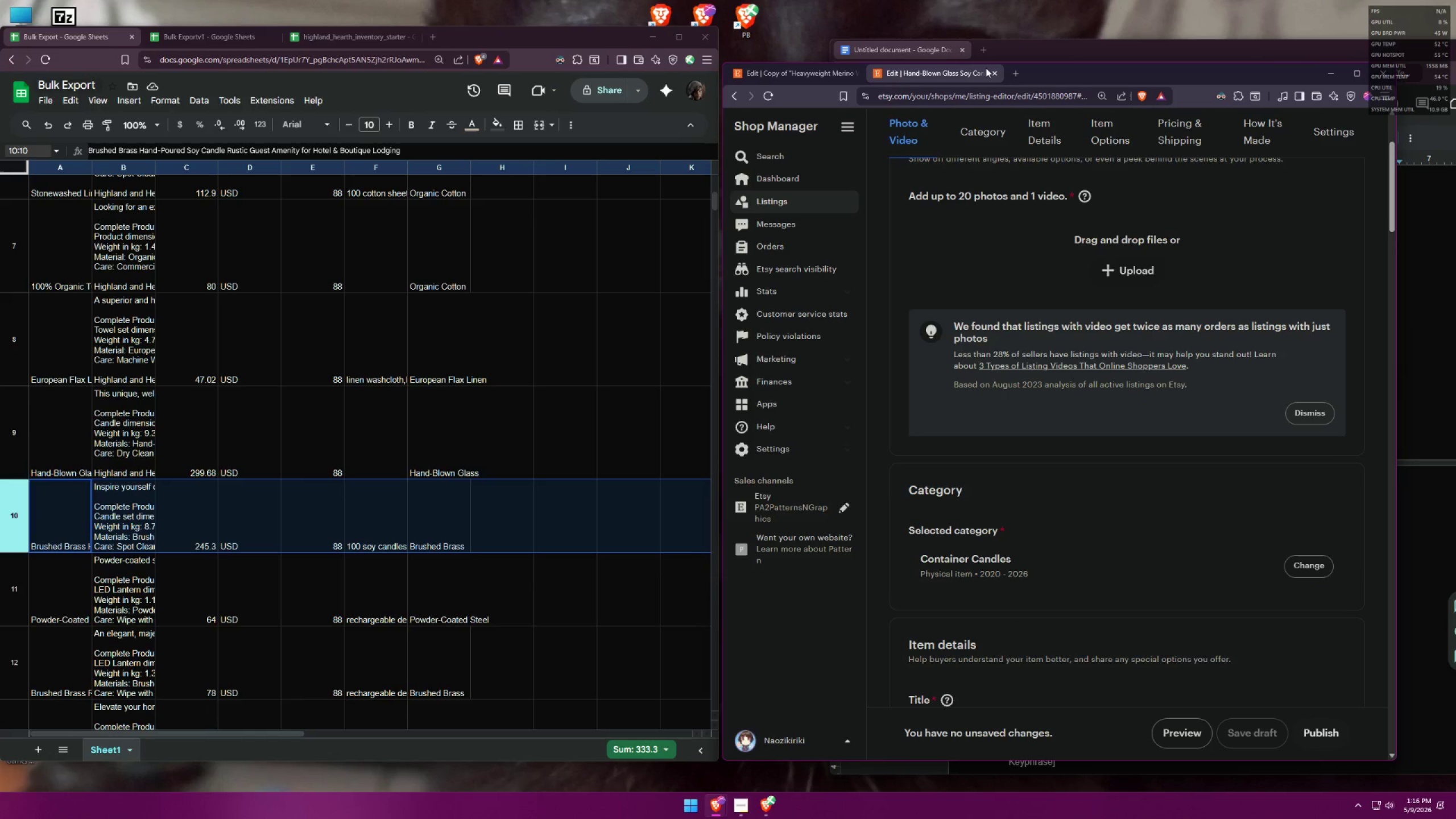 
left_click([990, 71])
 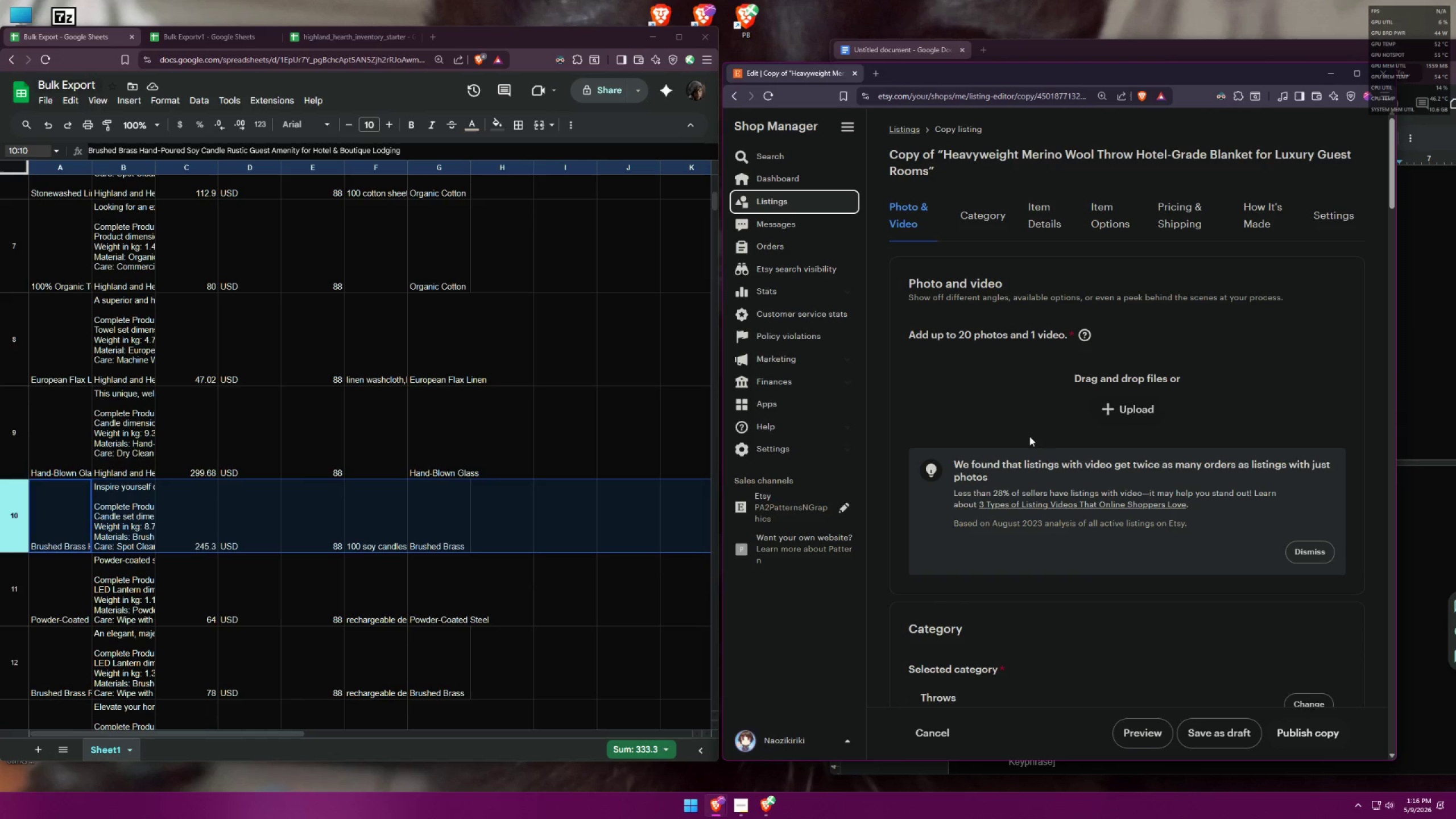 
scroll: coordinate [1110, 417], scroll_direction: down, amount: 4.0
 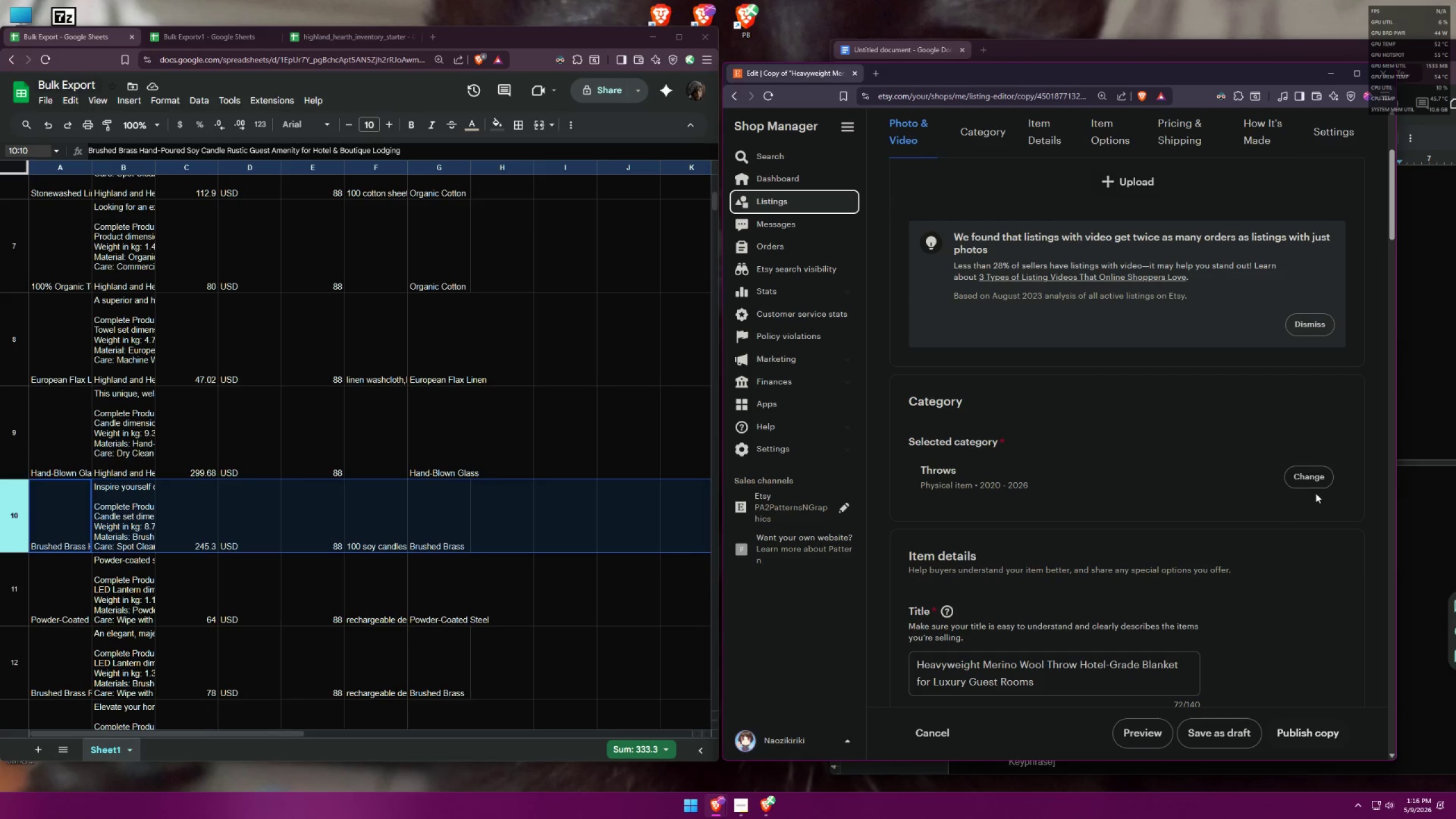 
left_click([1324, 479])
 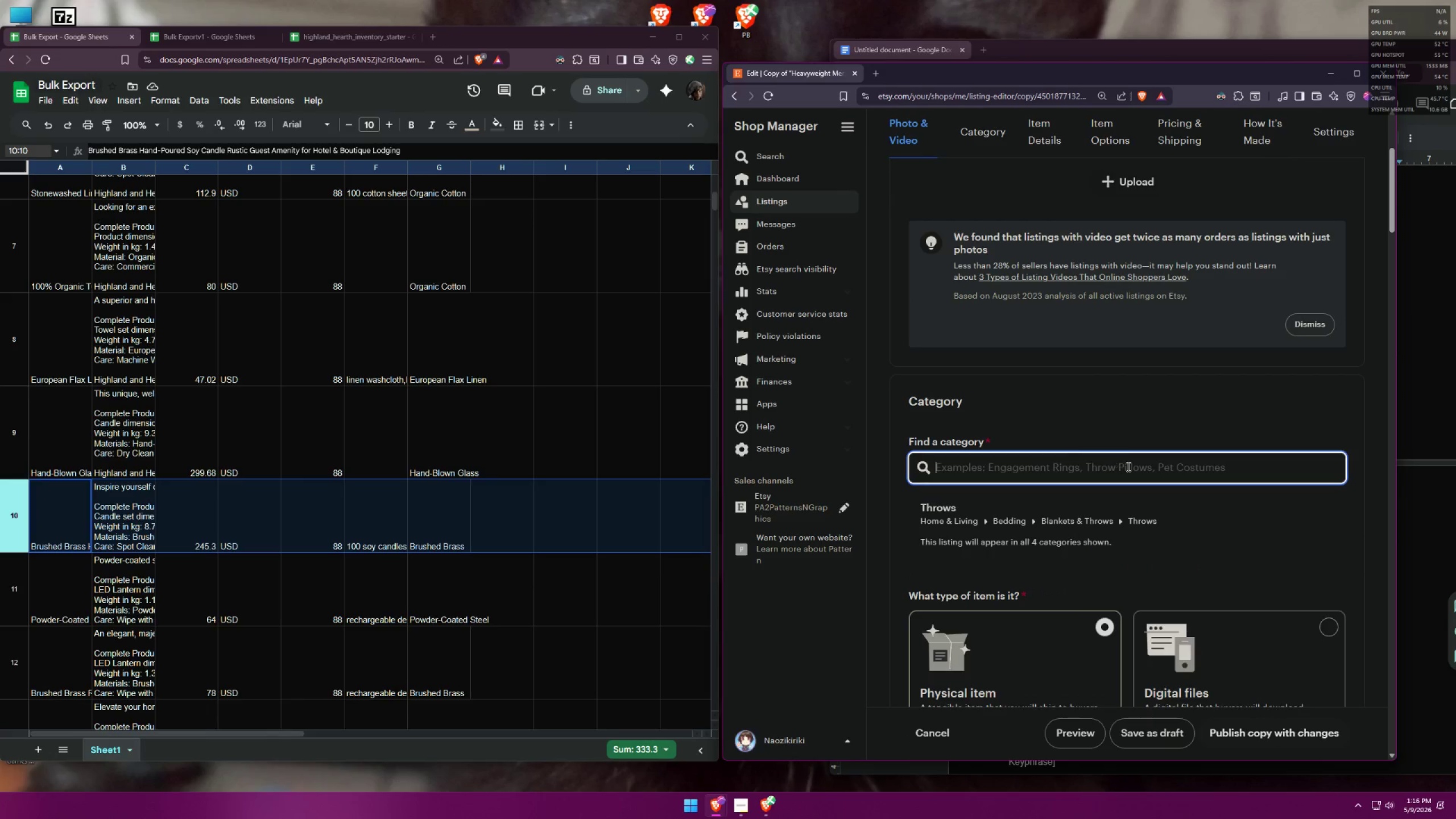 
type(canle)
key(Backspace)
key(Backspace)
type(dle)
 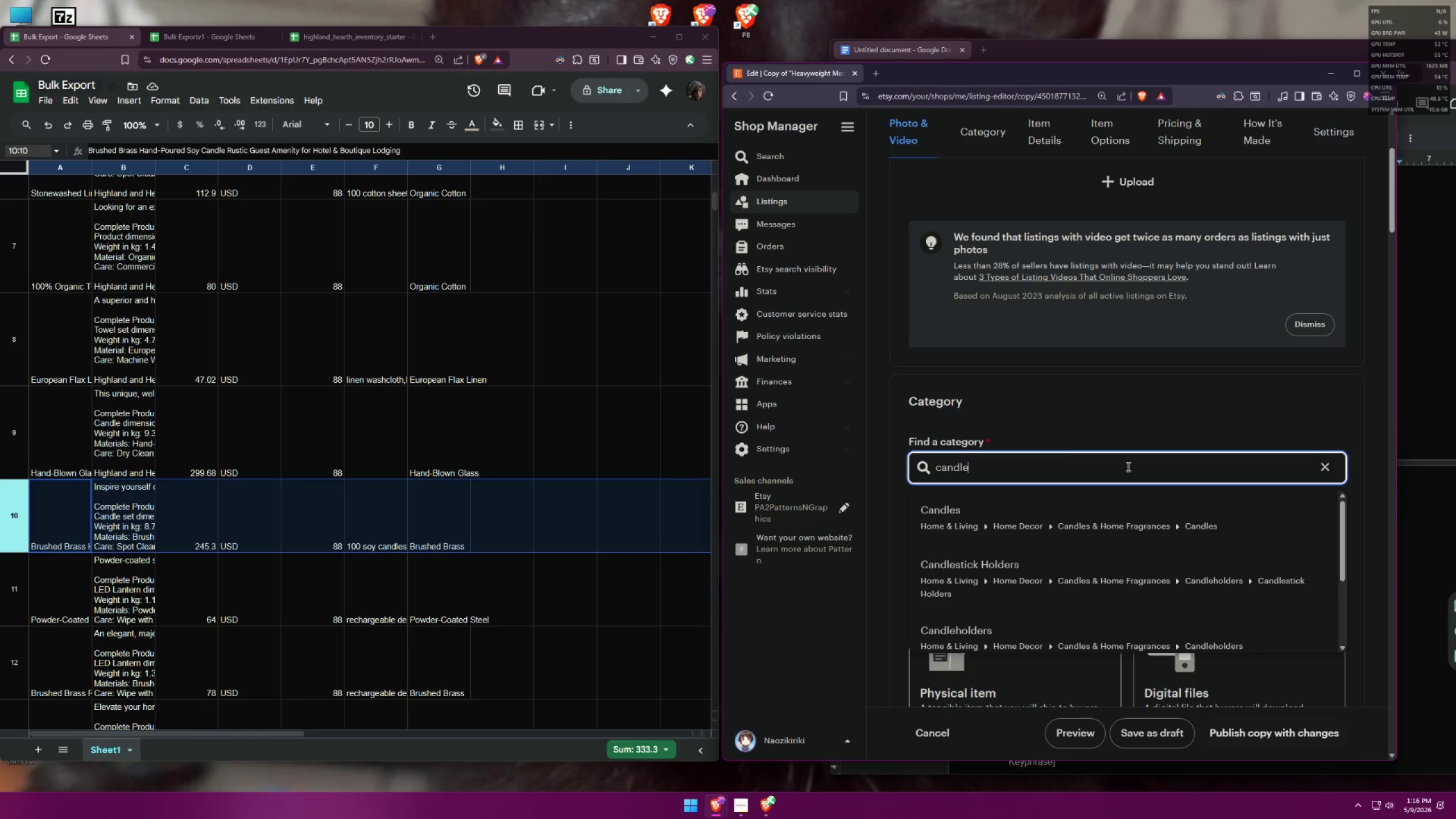 
scroll: coordinate [1240, 543], scroll_direction: down, amount: 2.0
 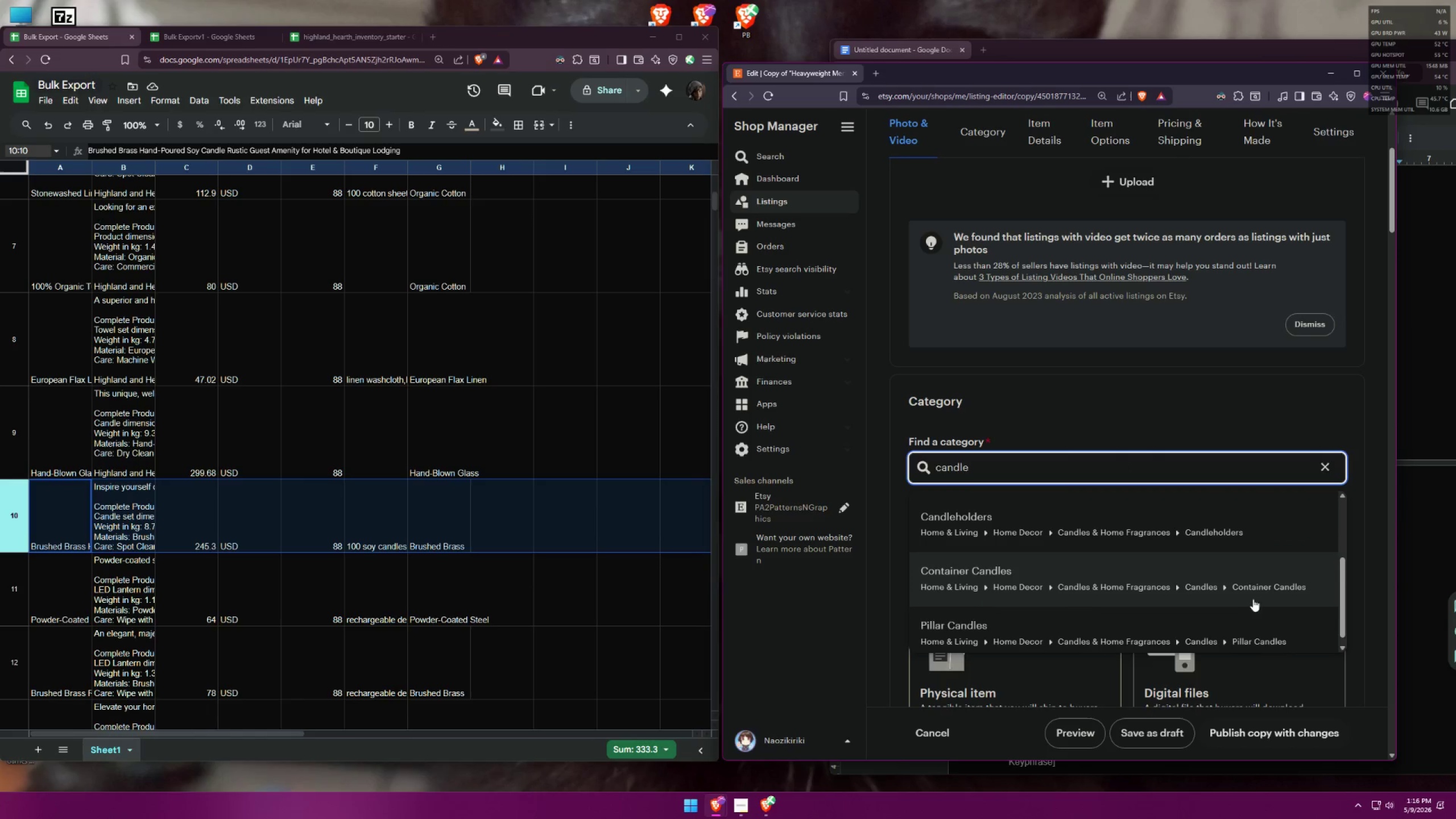 
left_click([1258, 584])
 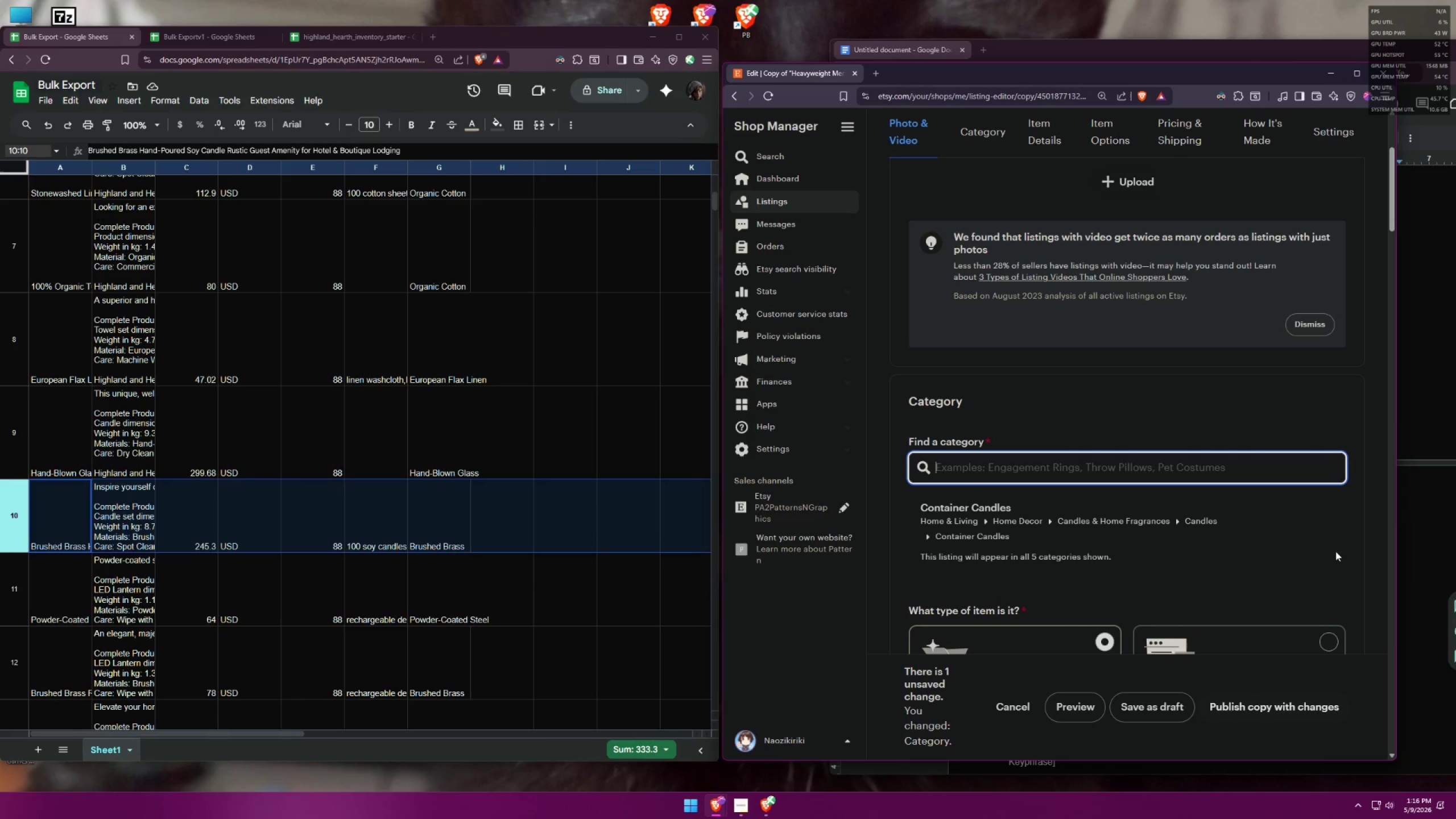 
left_click([1362, 533])
 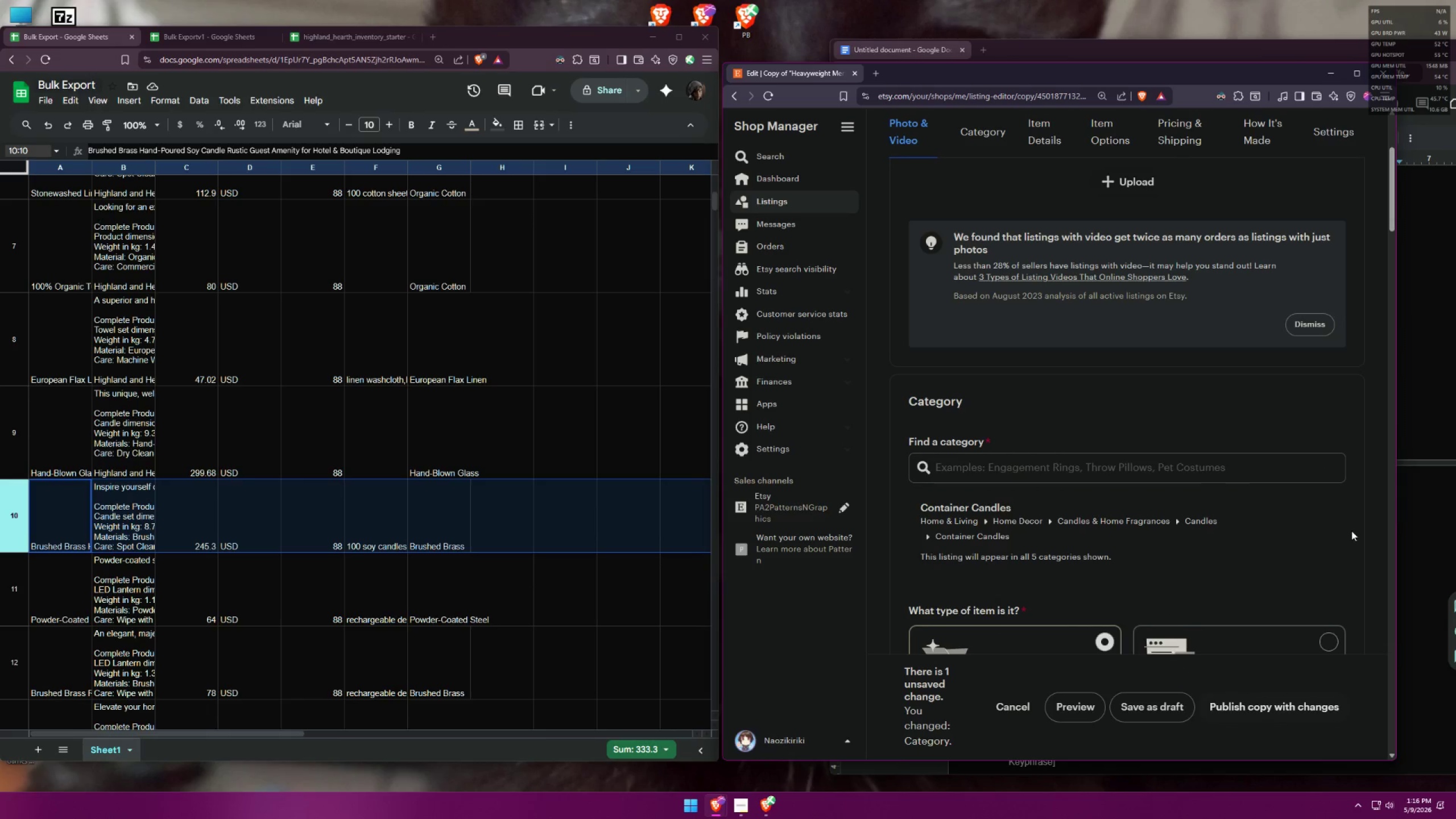 
scroll: coordinate [1334, 516], scroll_direction: down, amount: 6.0
 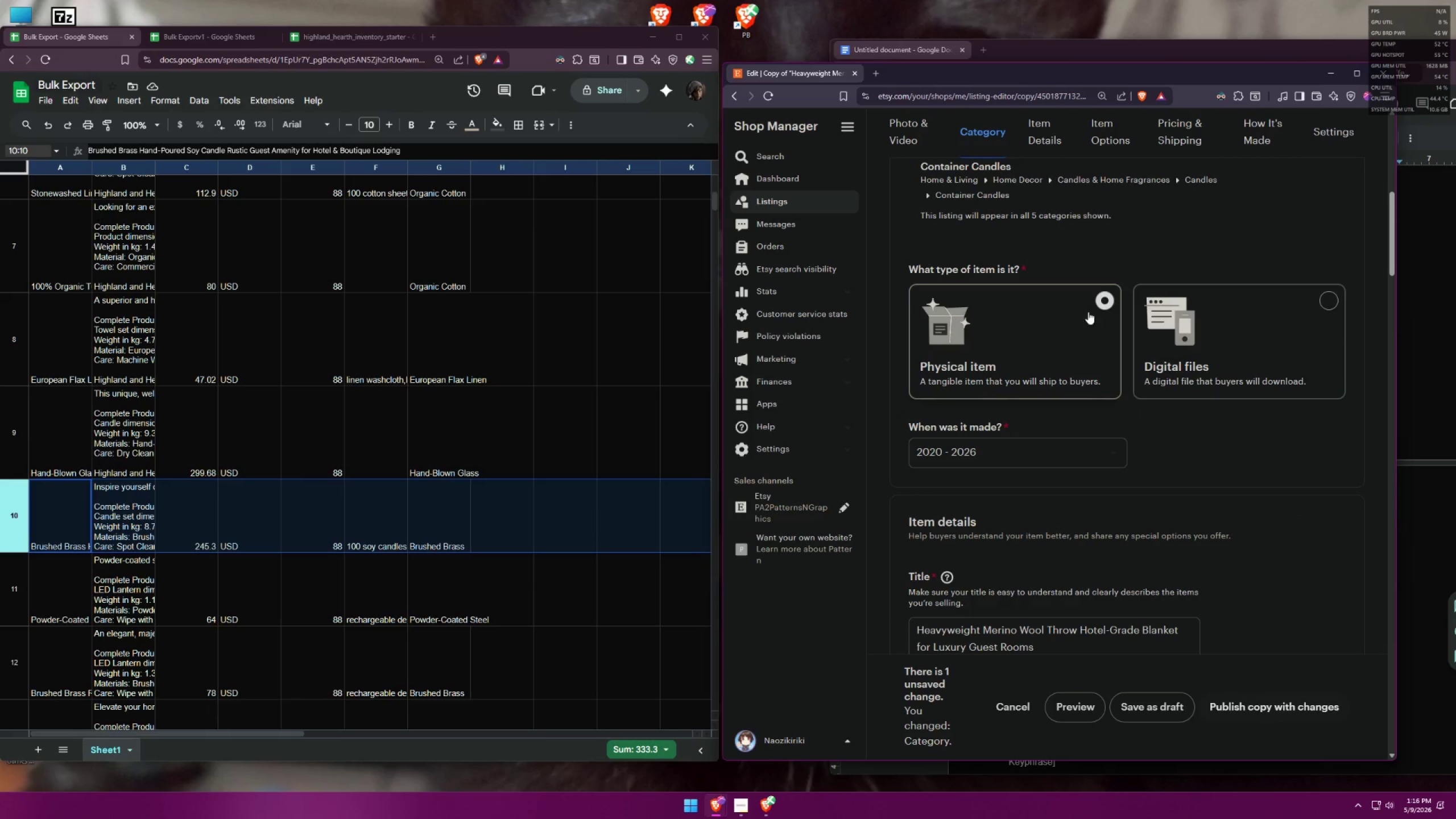 
left_click([1097, 301])
 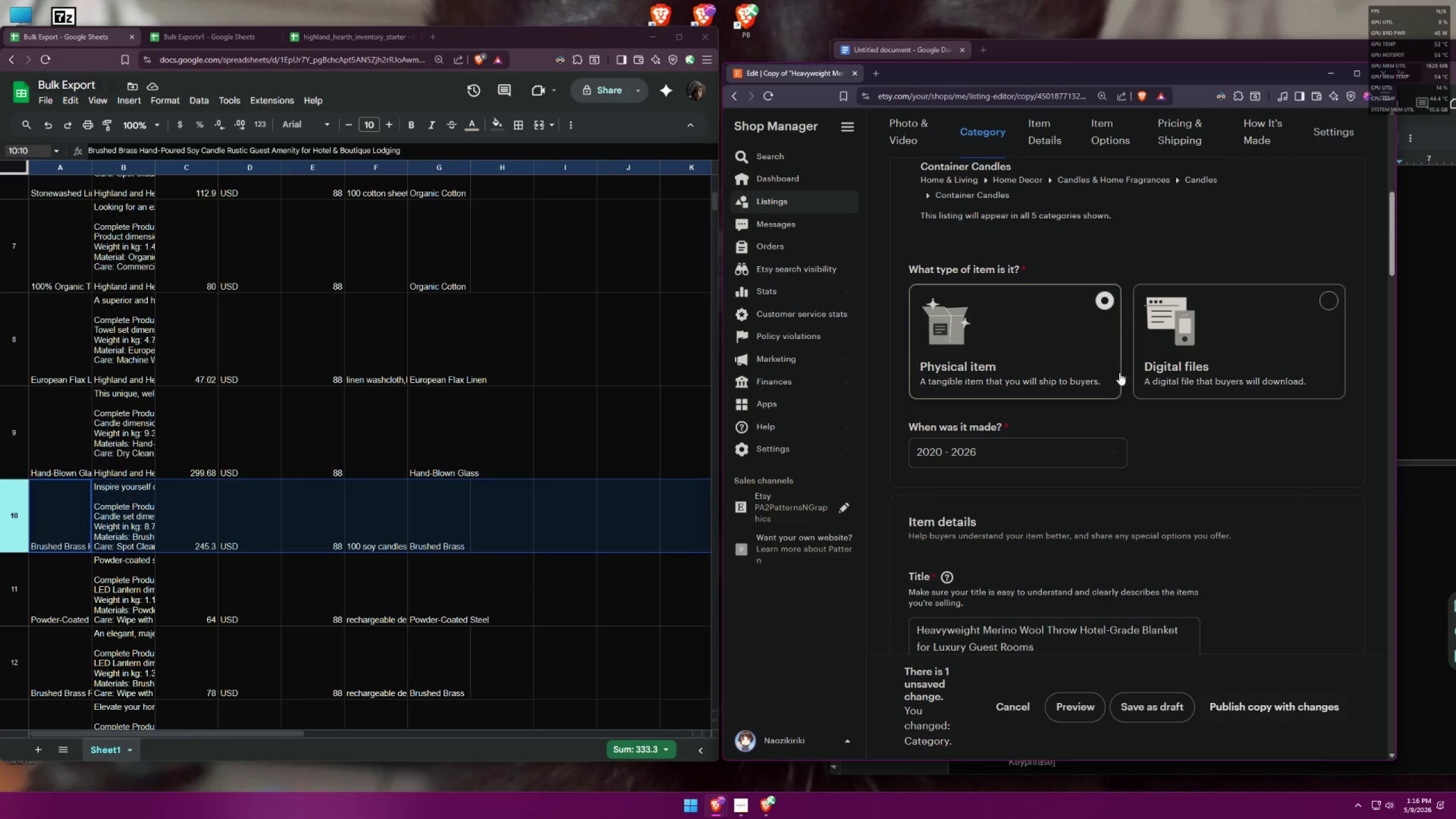 
scroll: coordinate [1165, 486], scroll_direction: down, amount: 3.0
 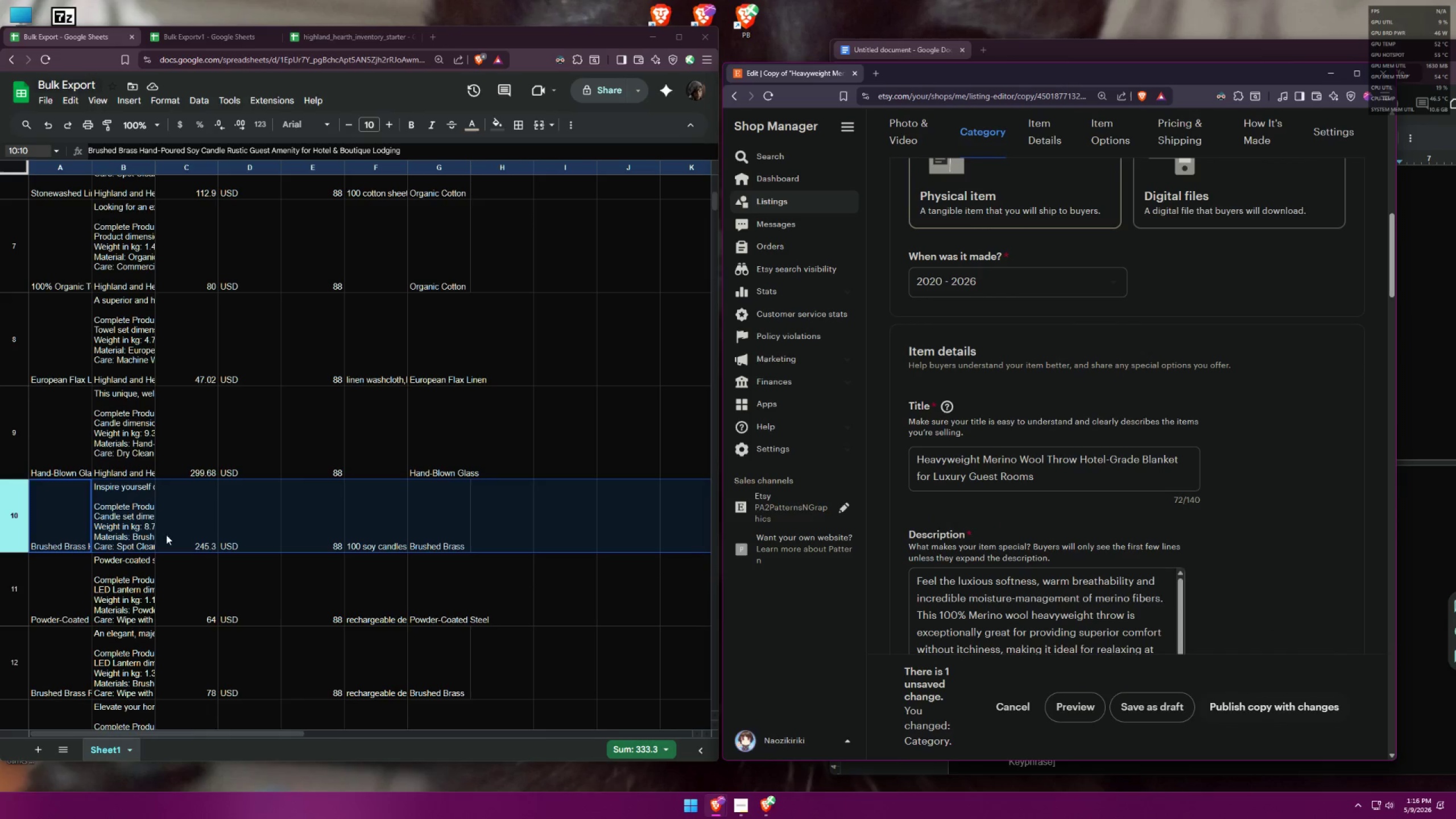 
left_click([65, 537])
 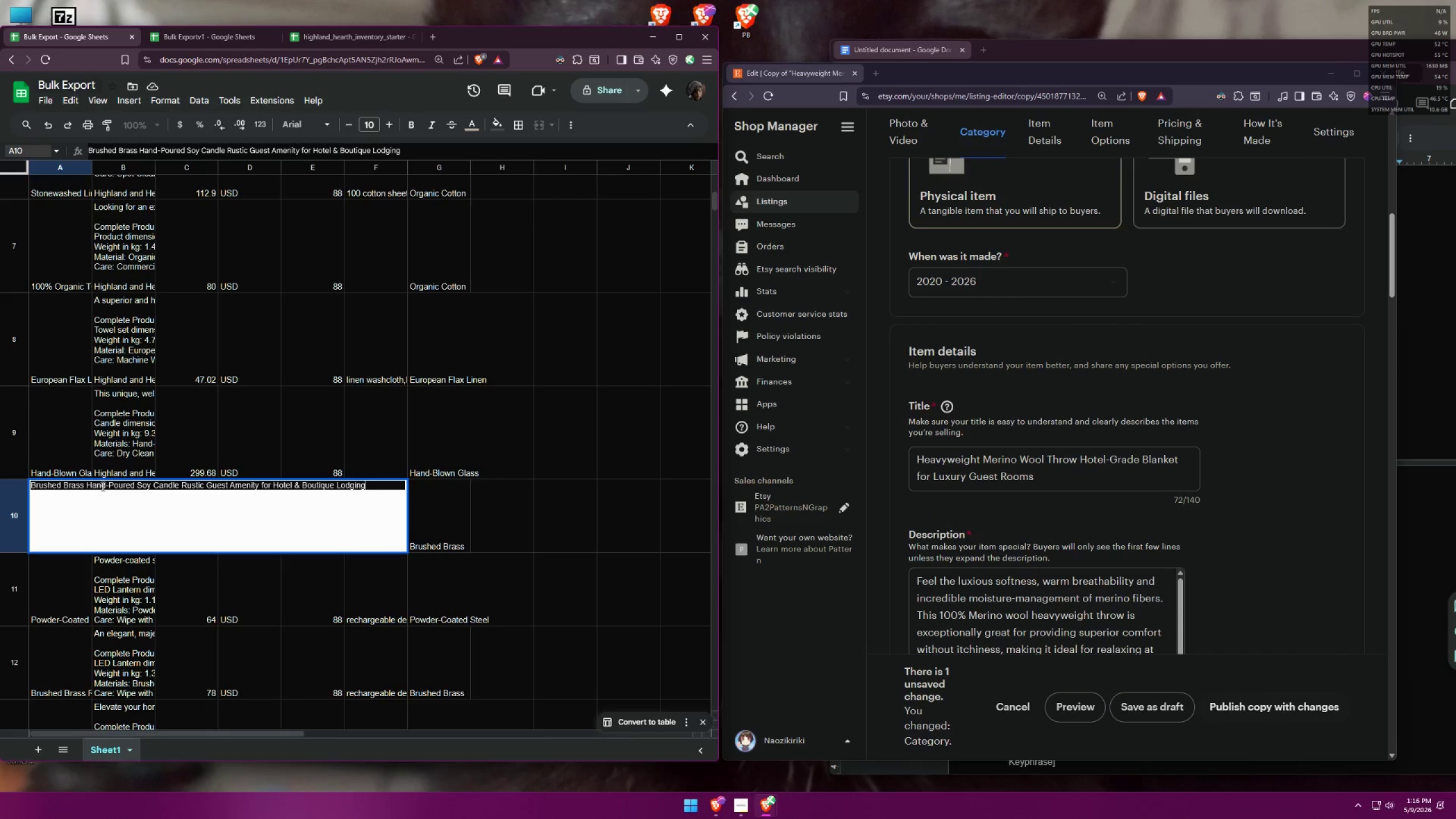 
double_click([102, 486])
 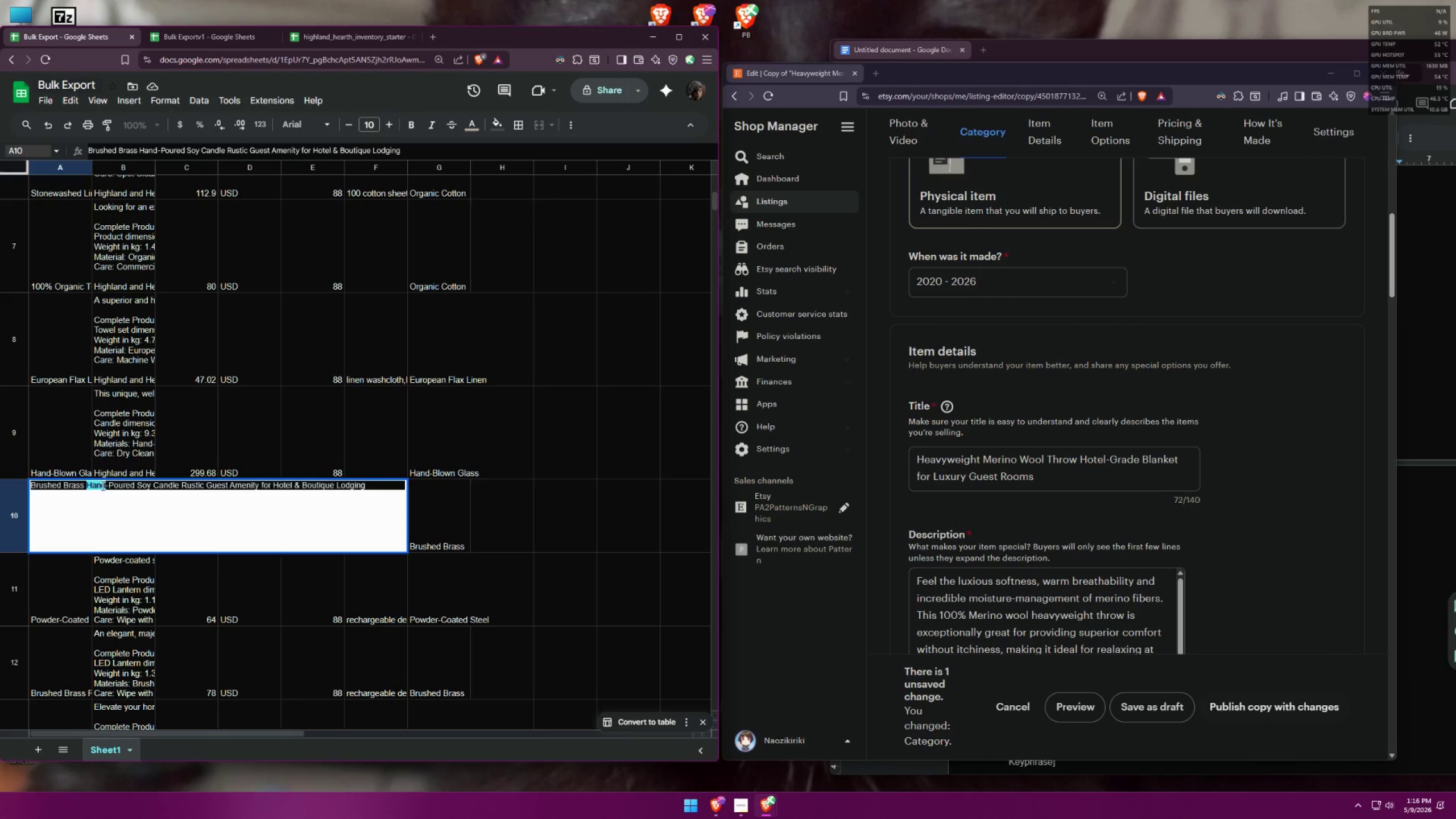 
triple_click([102, 486])
 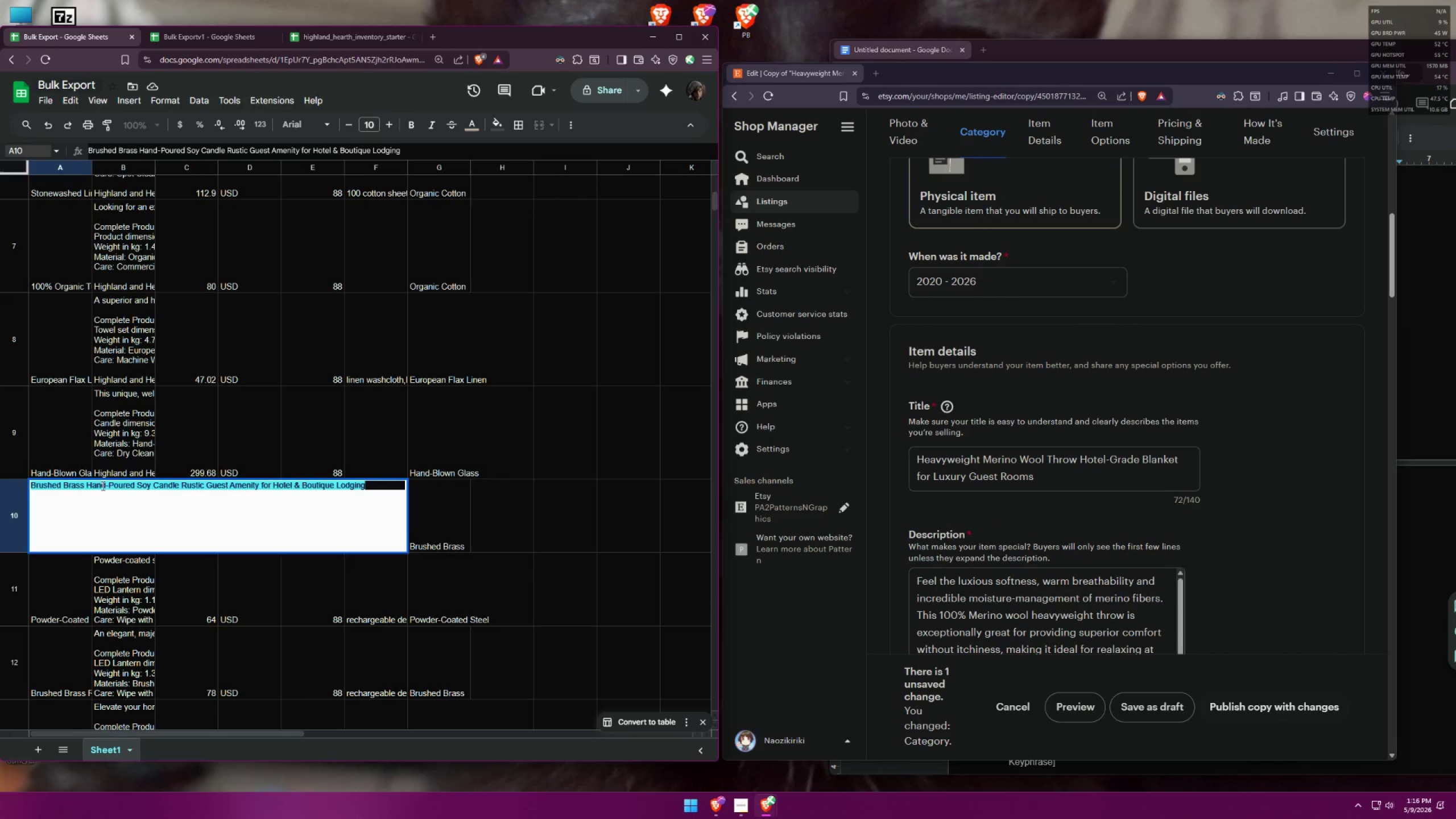 
key(Control+C)
 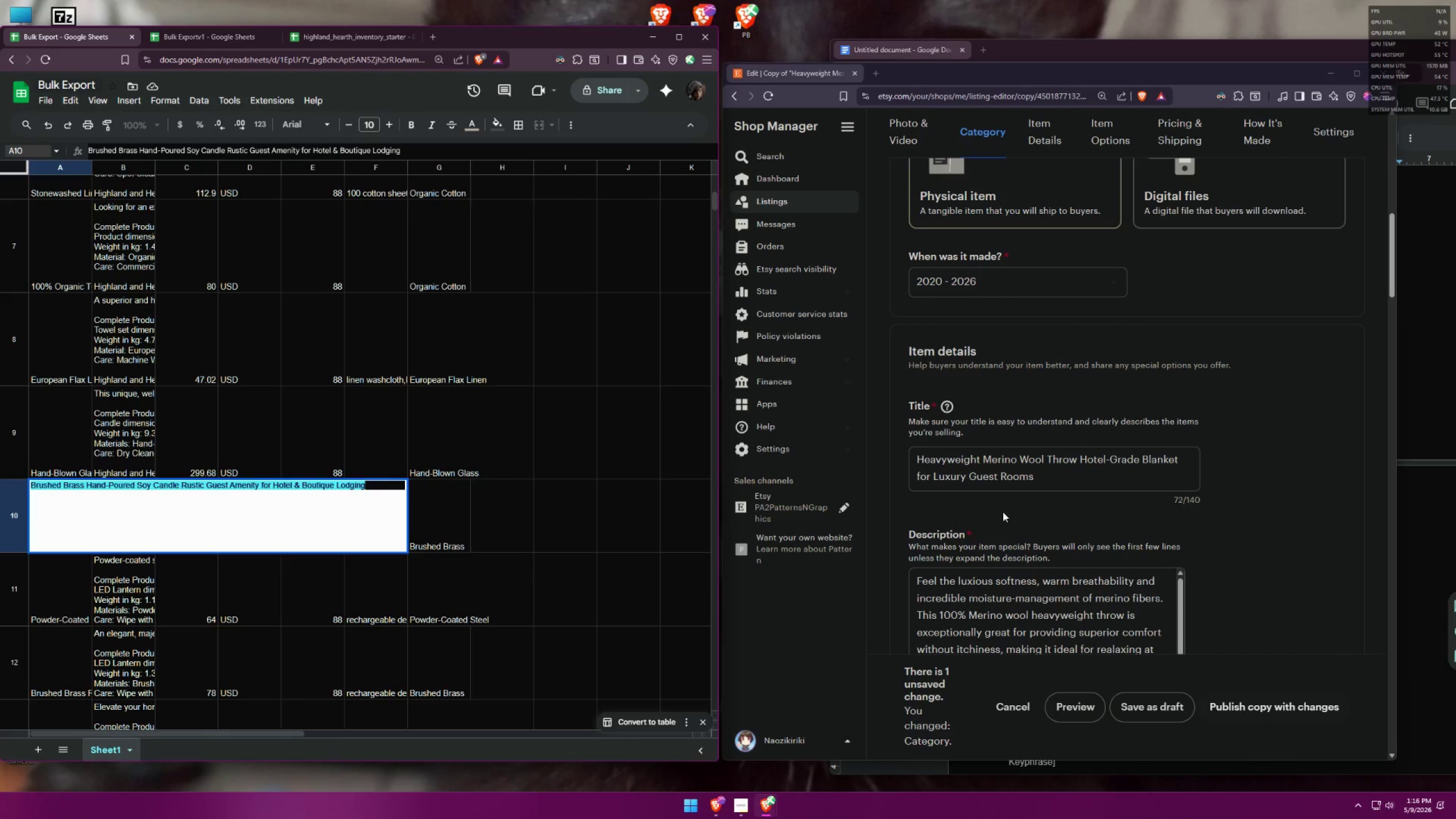 
left_click([1028, 478])
 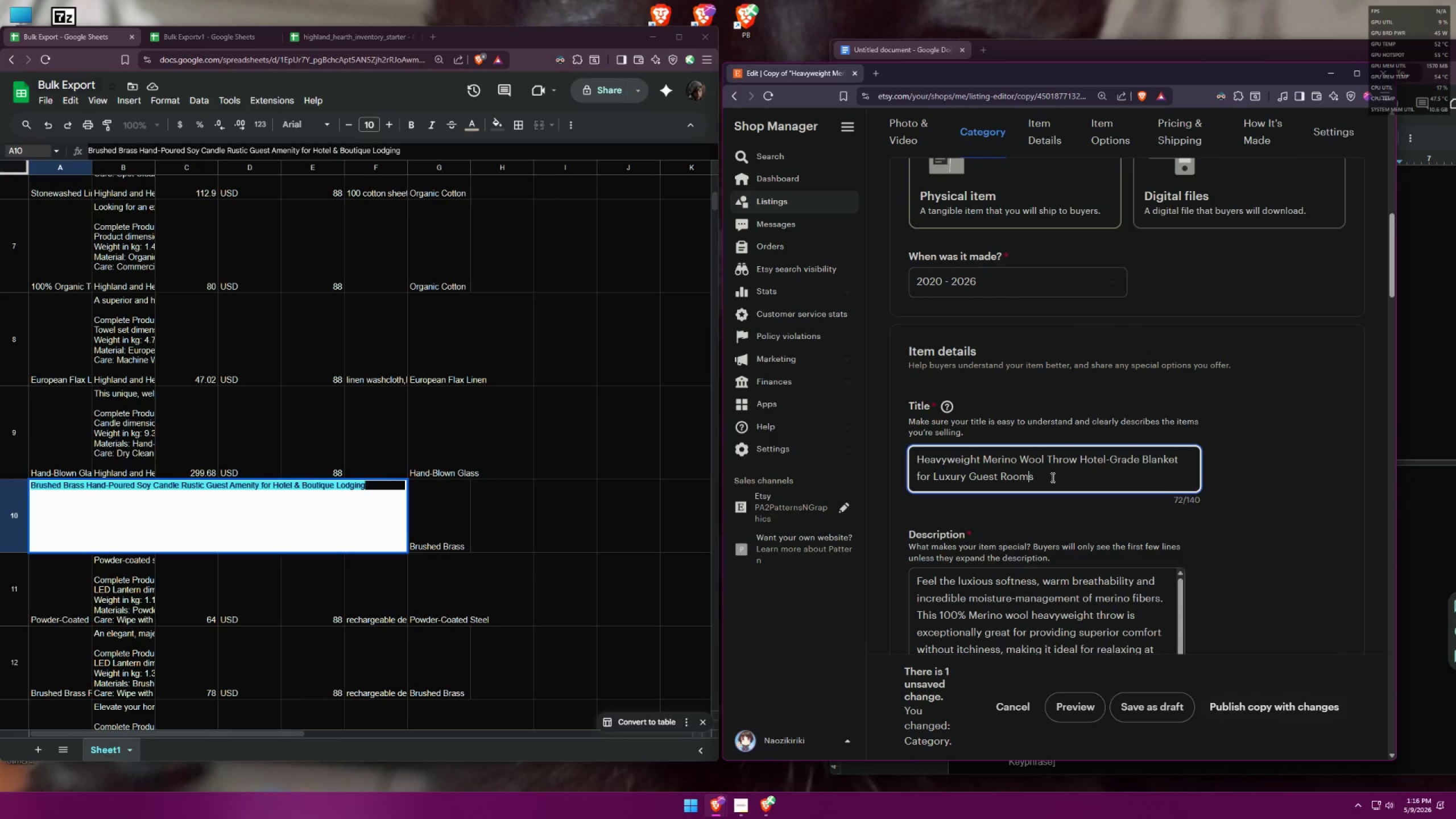 
left_click_drag(start_coordinate=[1055, 478], to_coordinate=[884, 444])
 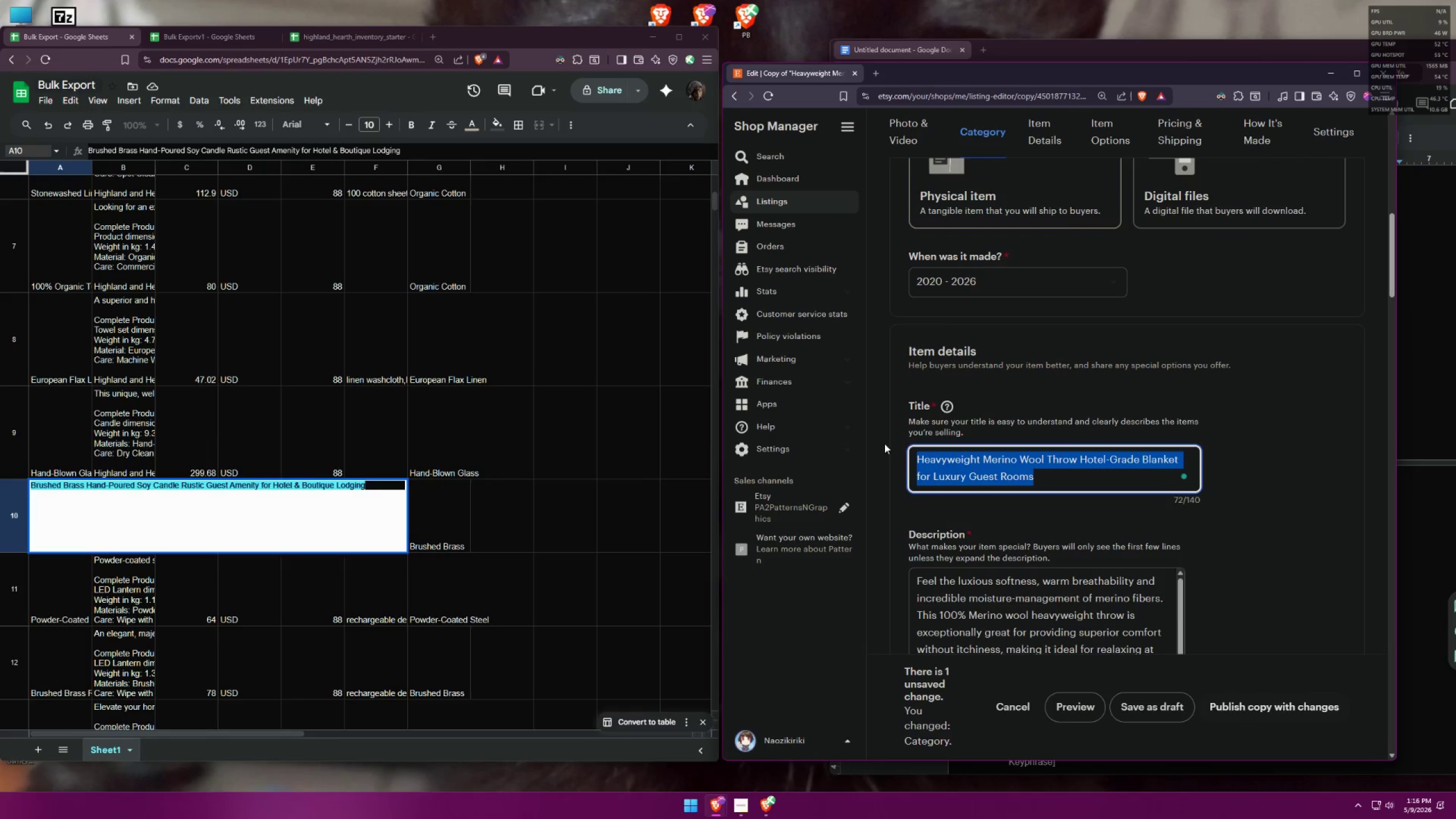 
key(Control+ControlLeft)
 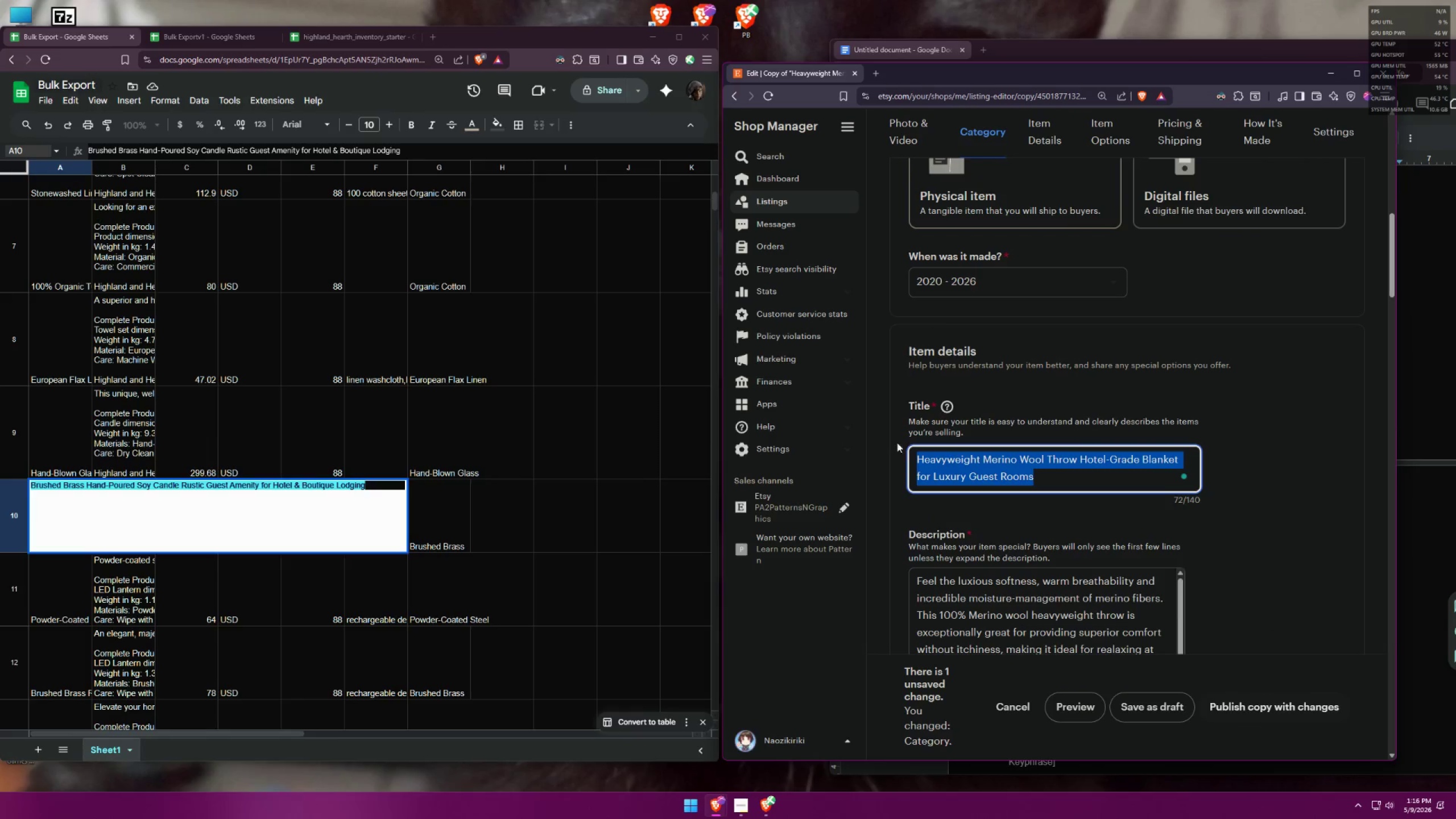 
key(Control+V)
 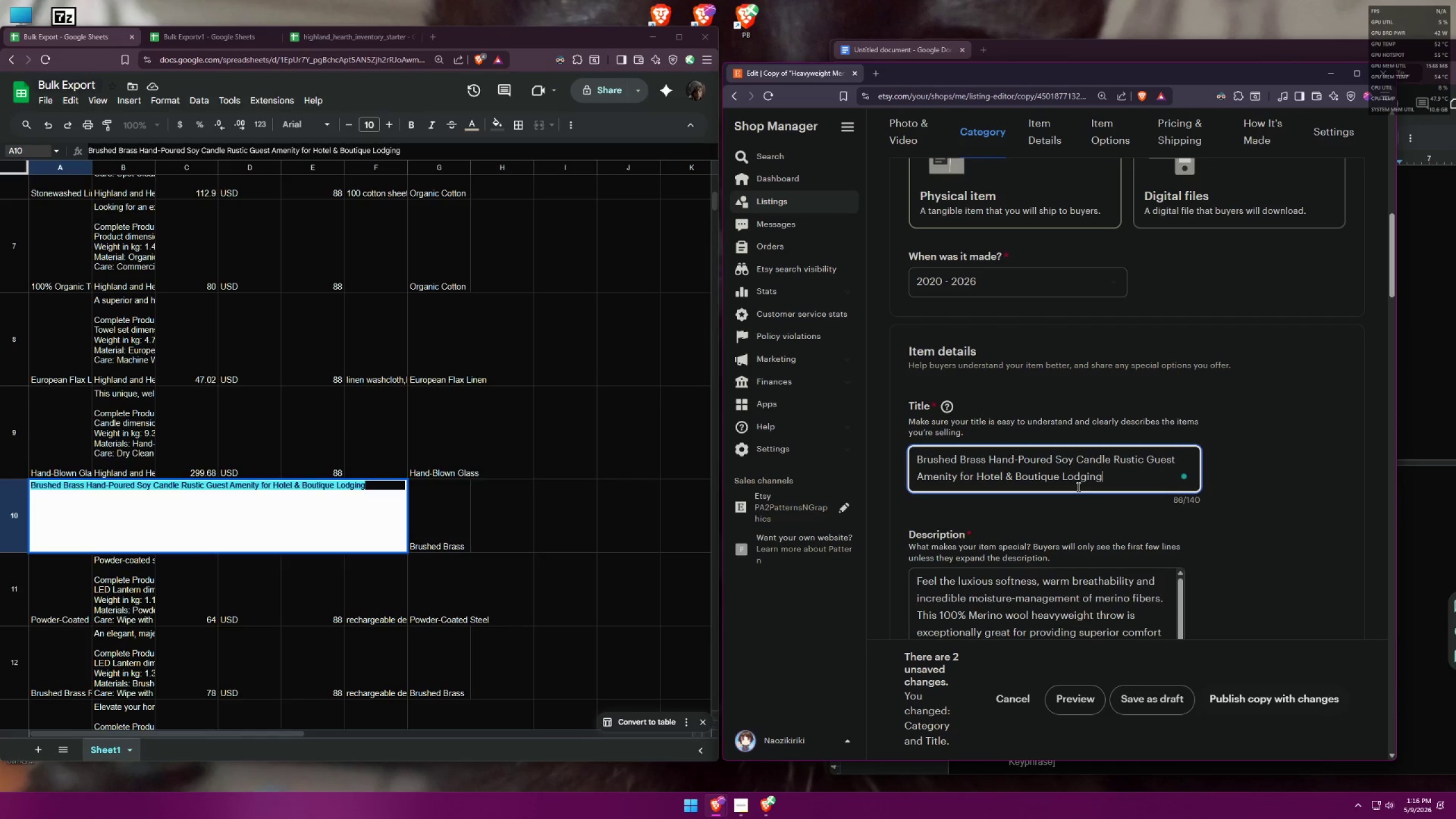 
wait(6.05)
 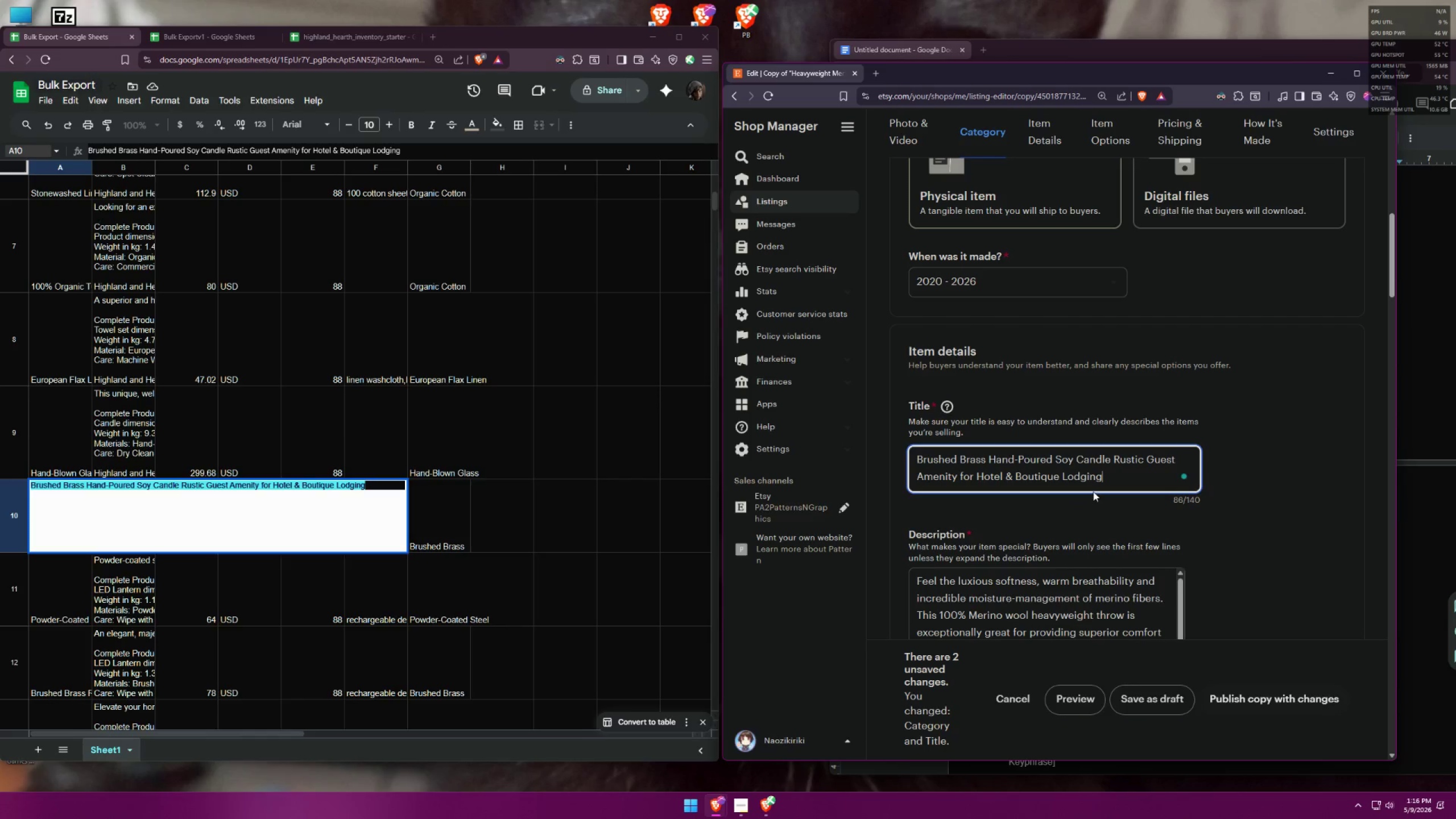 
left_click_drag(start_coordinate=[975, 473], to_coordinate=[1127, 476])
 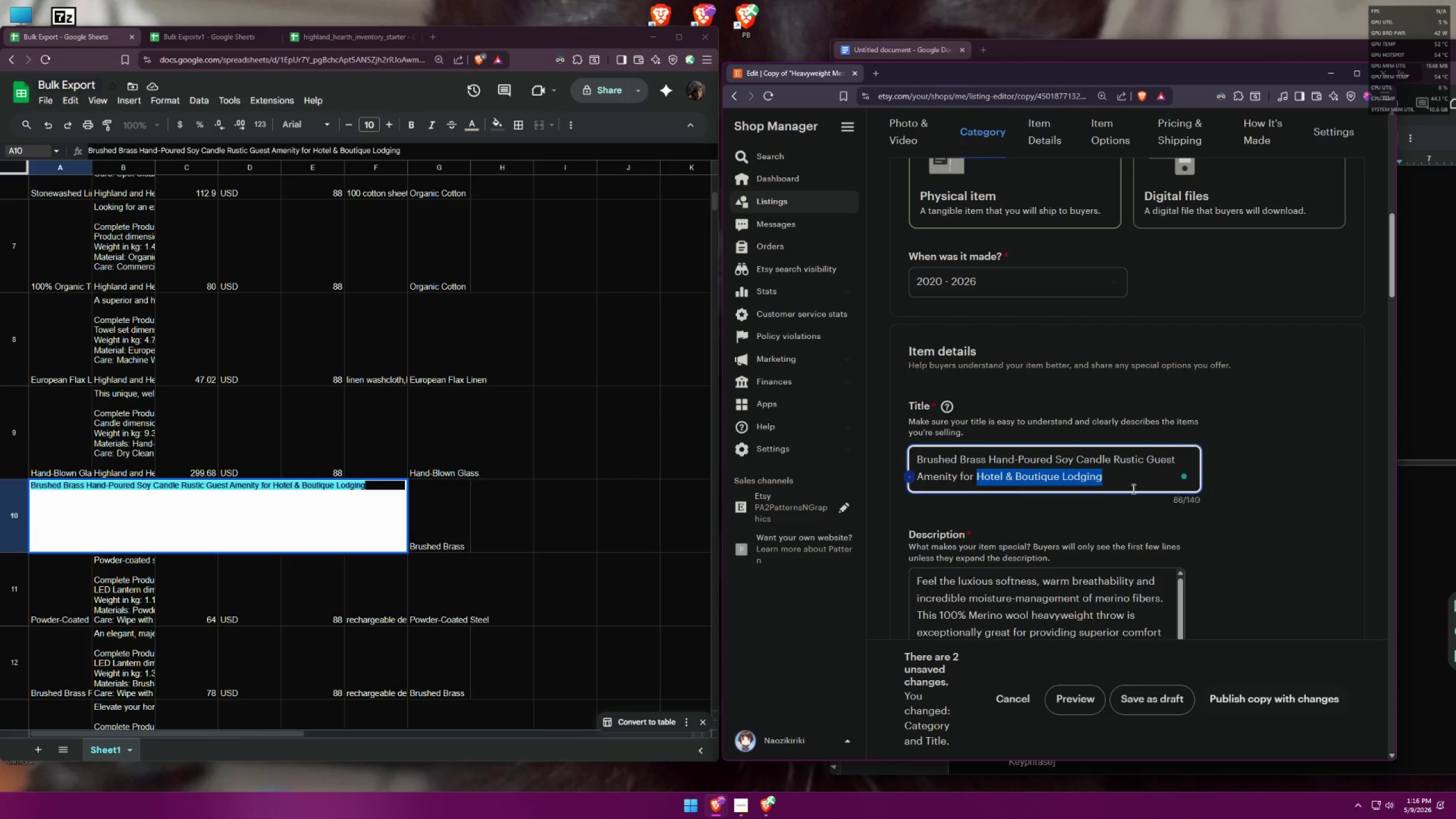 
key(Backspace)
type(Luxury Cabins)
 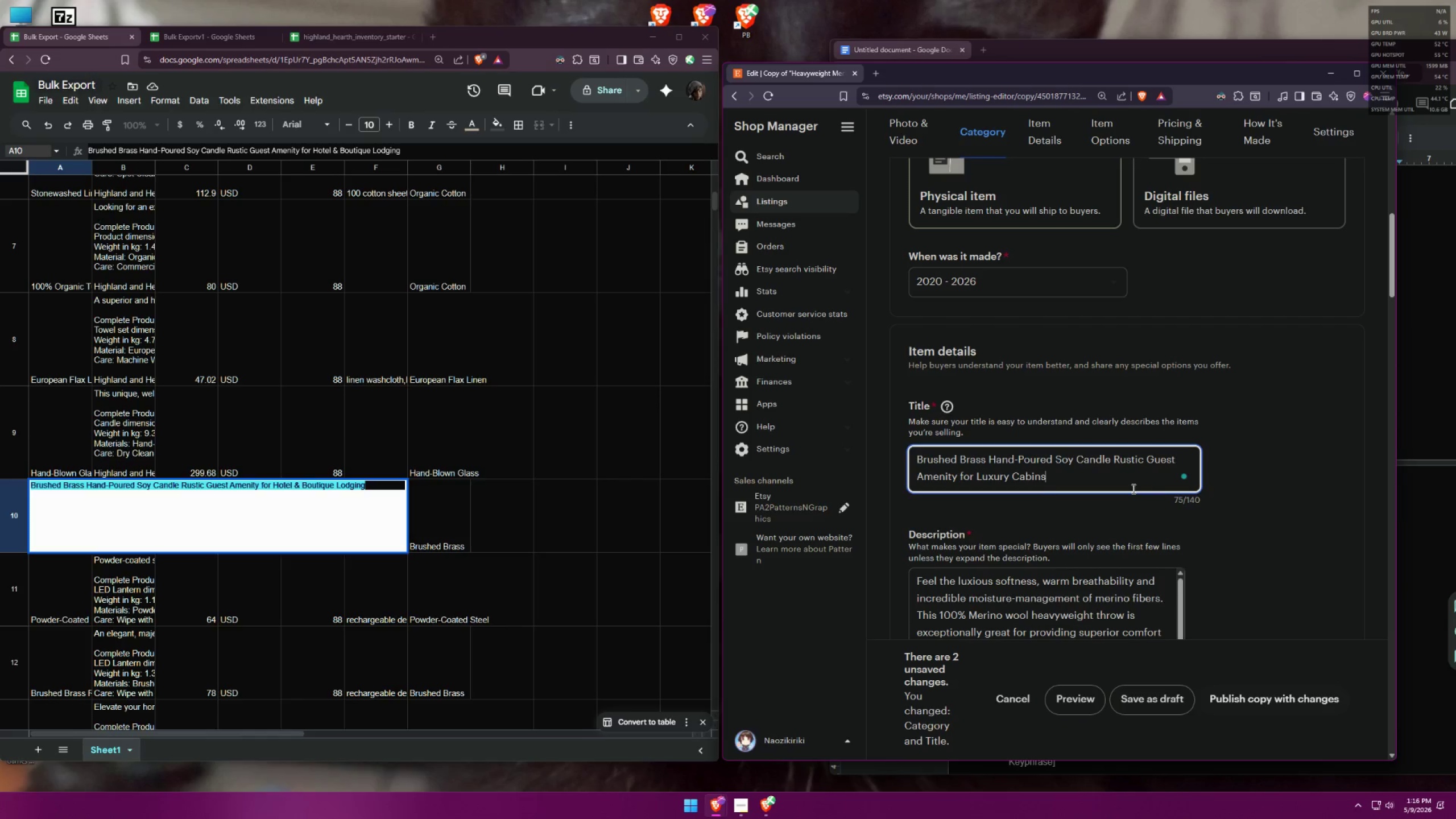 
left_click([1227, 490])
 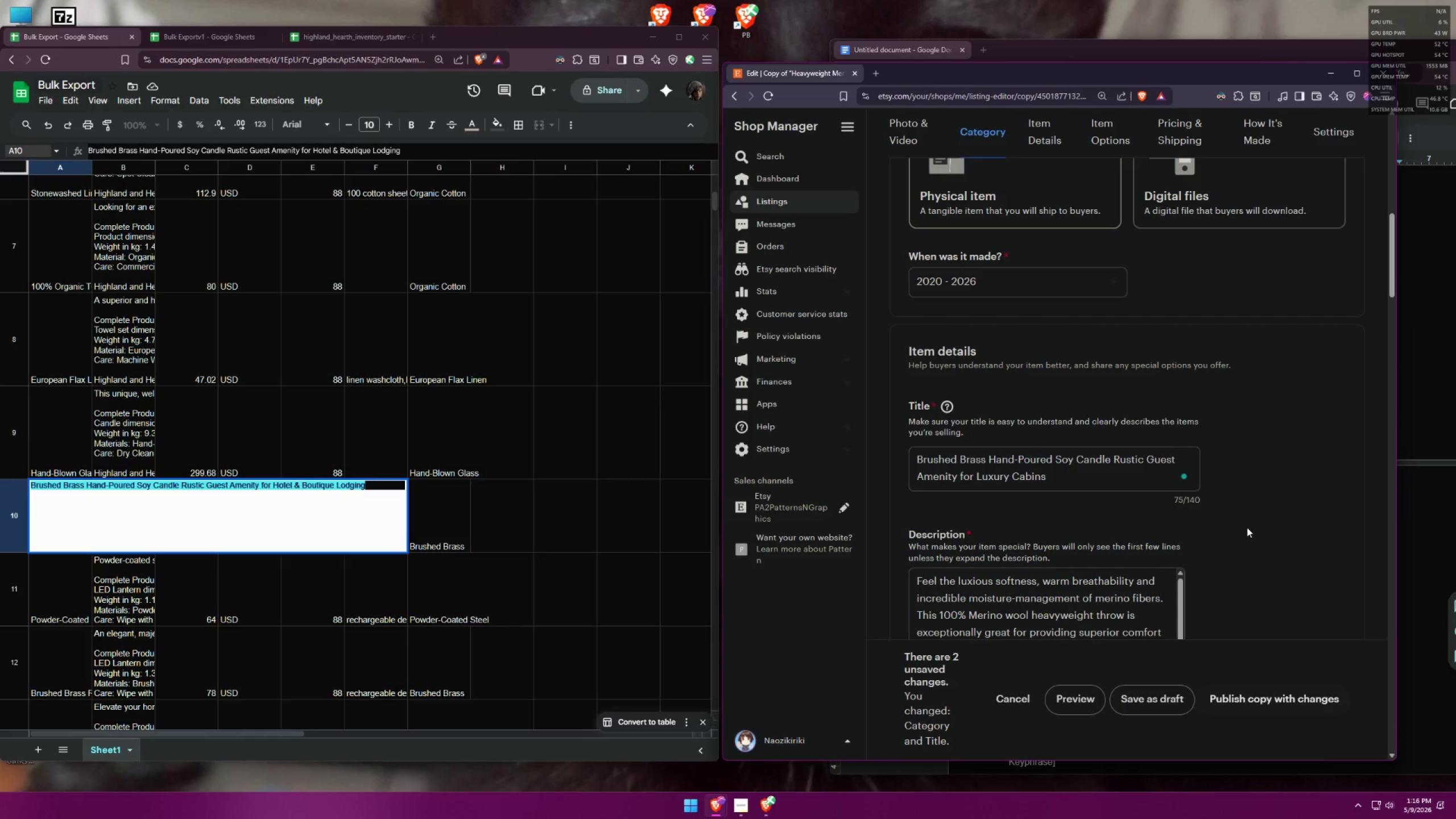 
scroll: coordinate [1251, 521], scroll_direction: down, amount: 2.0
 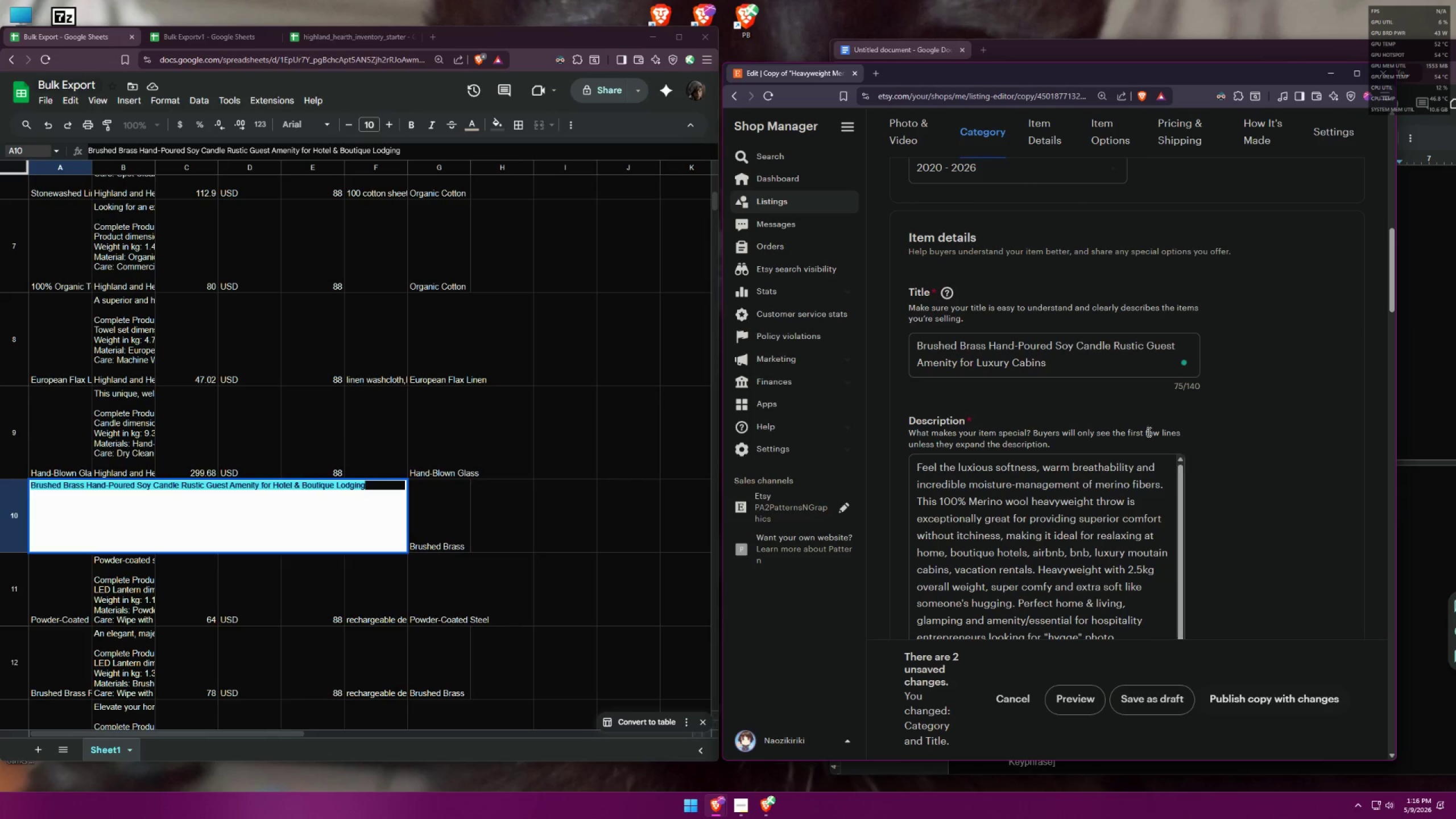 
left_click_drag(start_coordinate=[1052, 362], to_coordinate=[865, 336])
 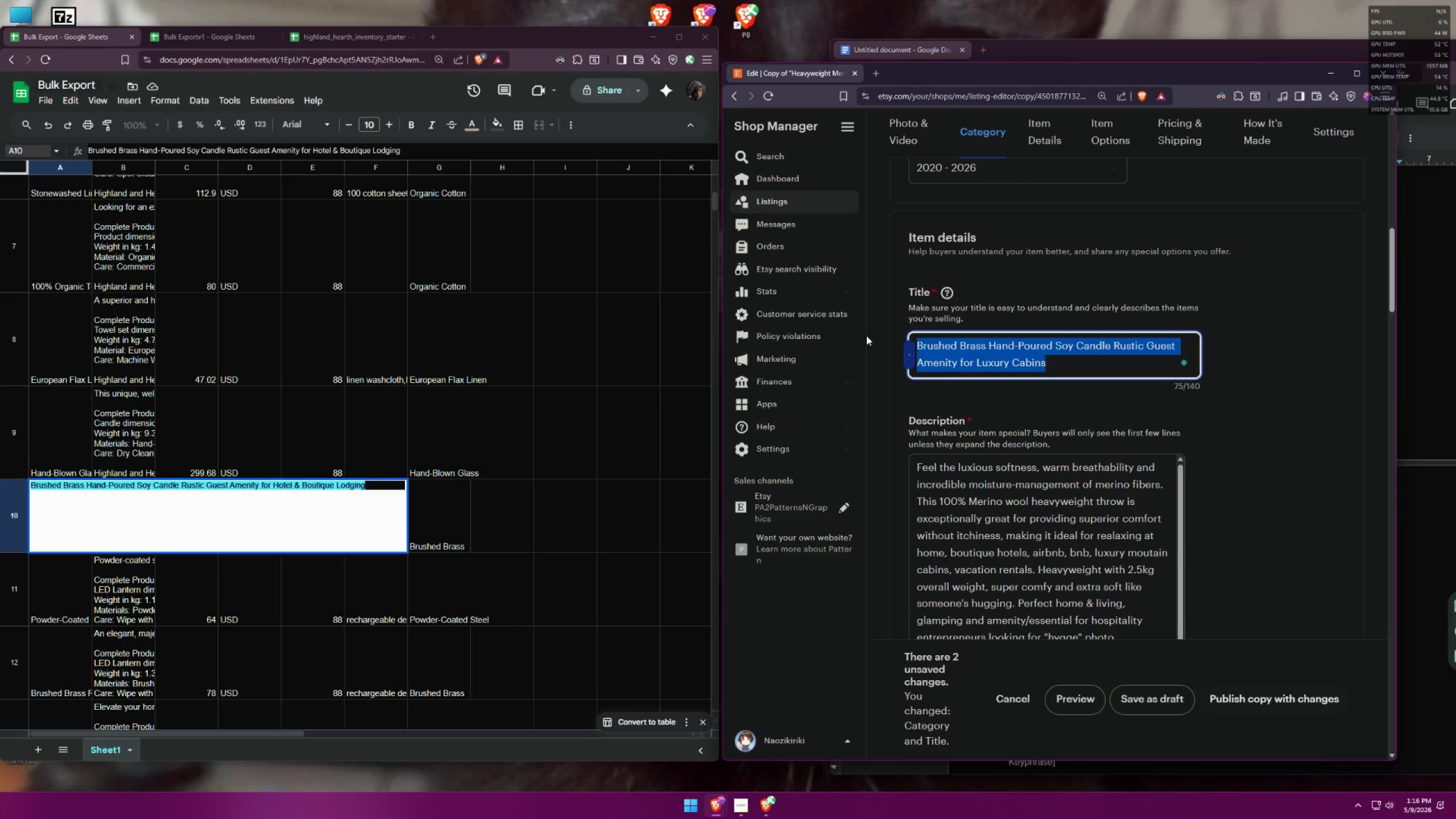 
key(Control+C)
 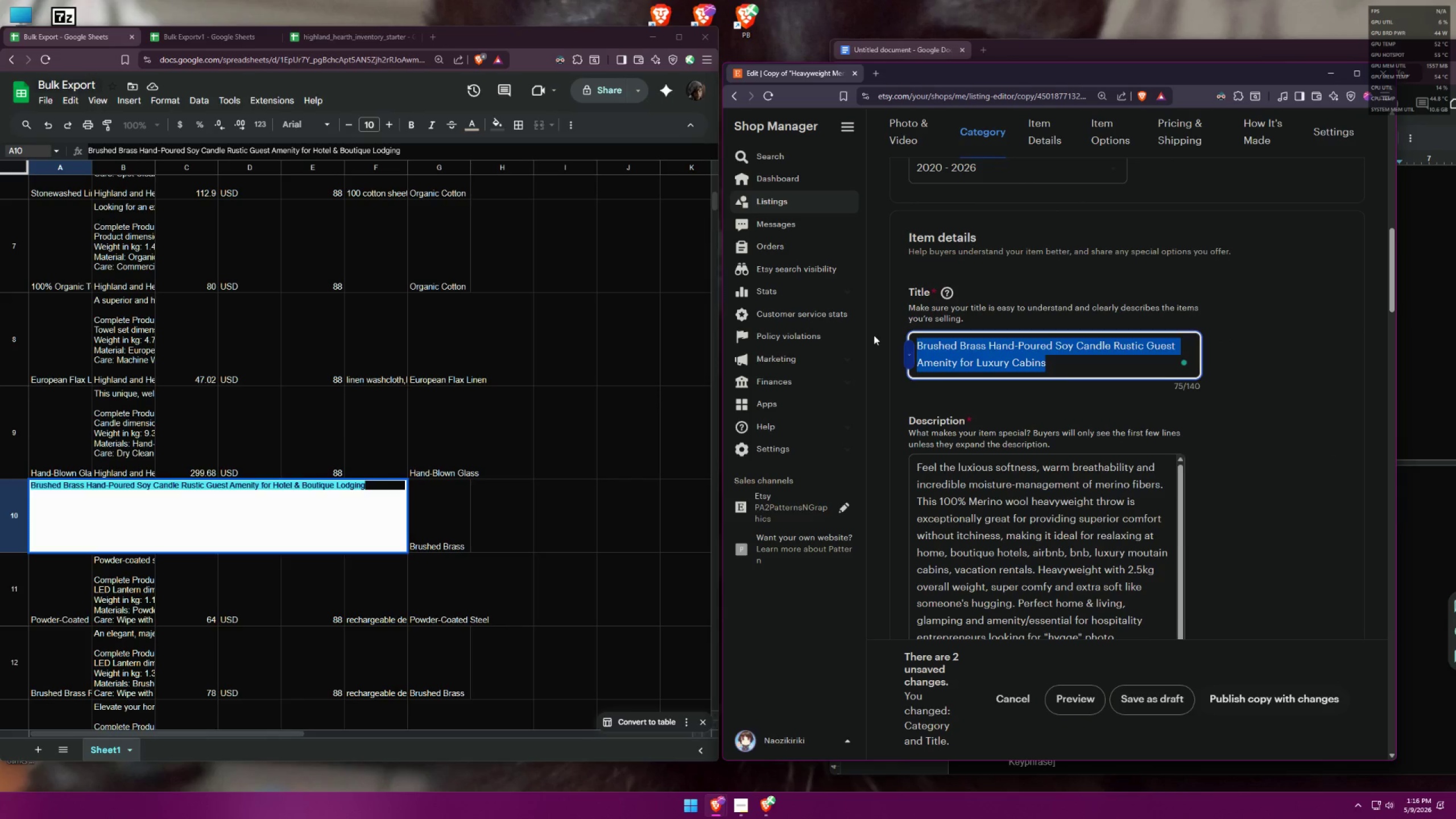 
key(Control+C)
 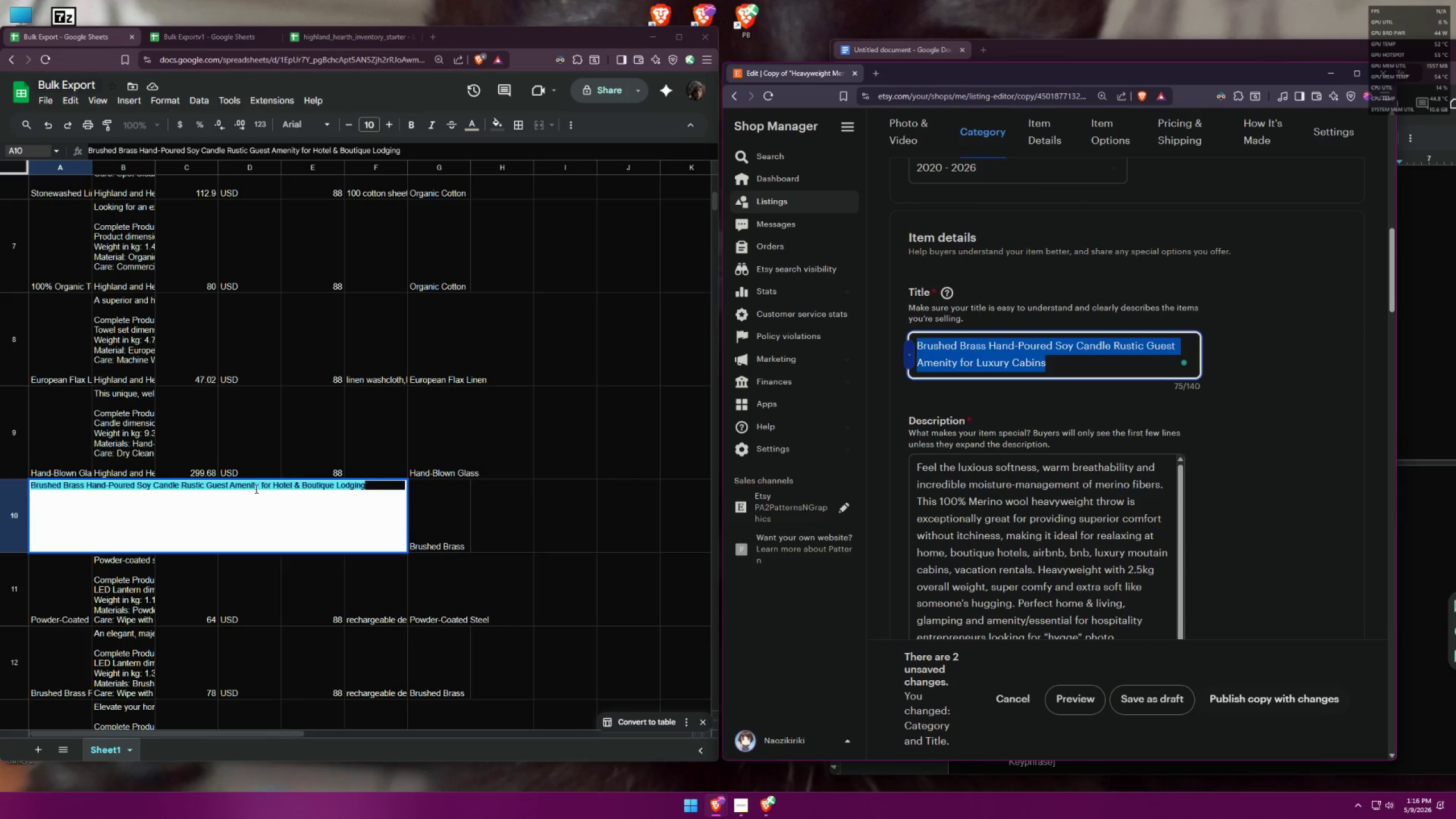 
left_click([255, 489])
 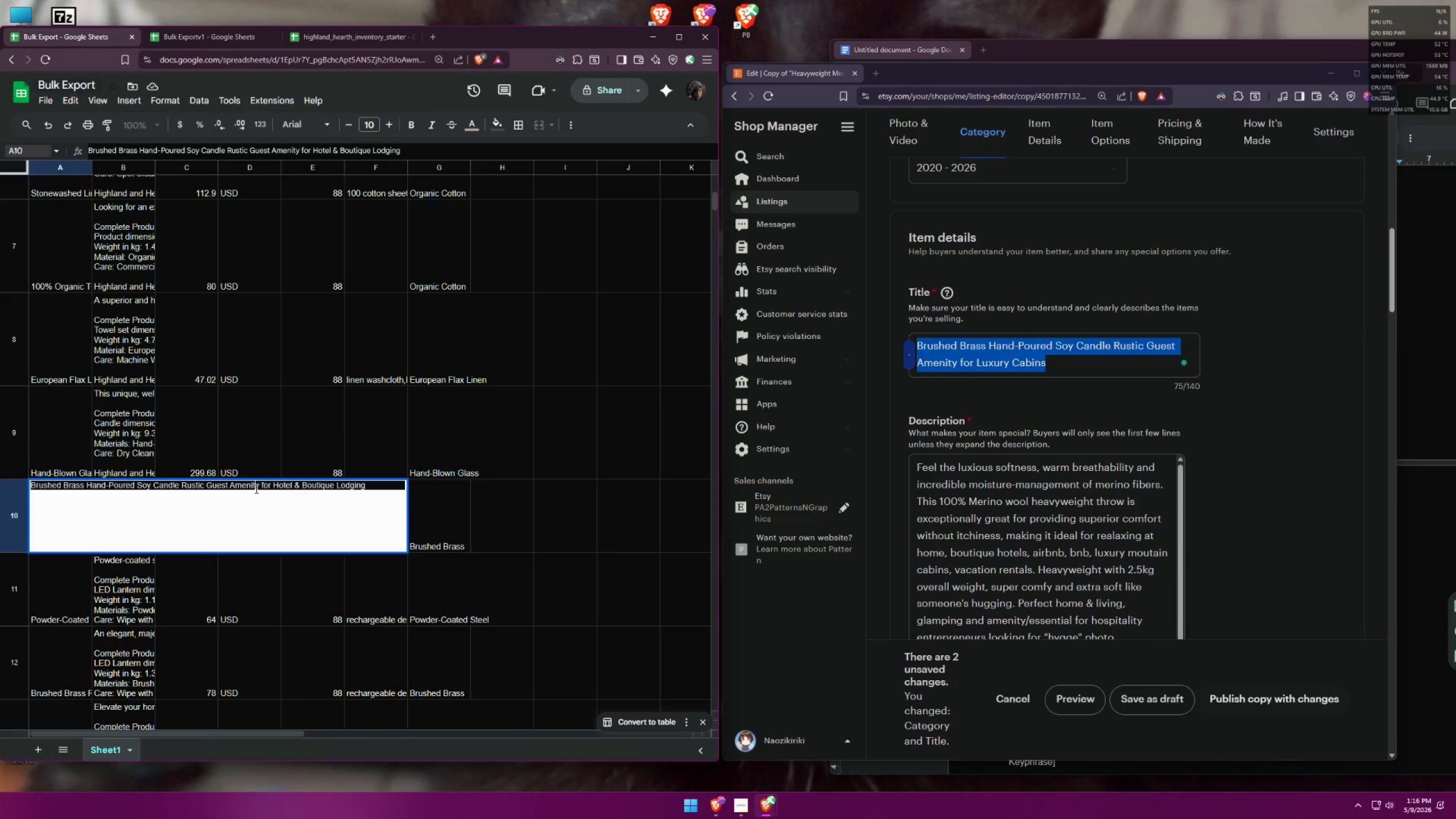 
key(Control+A)
 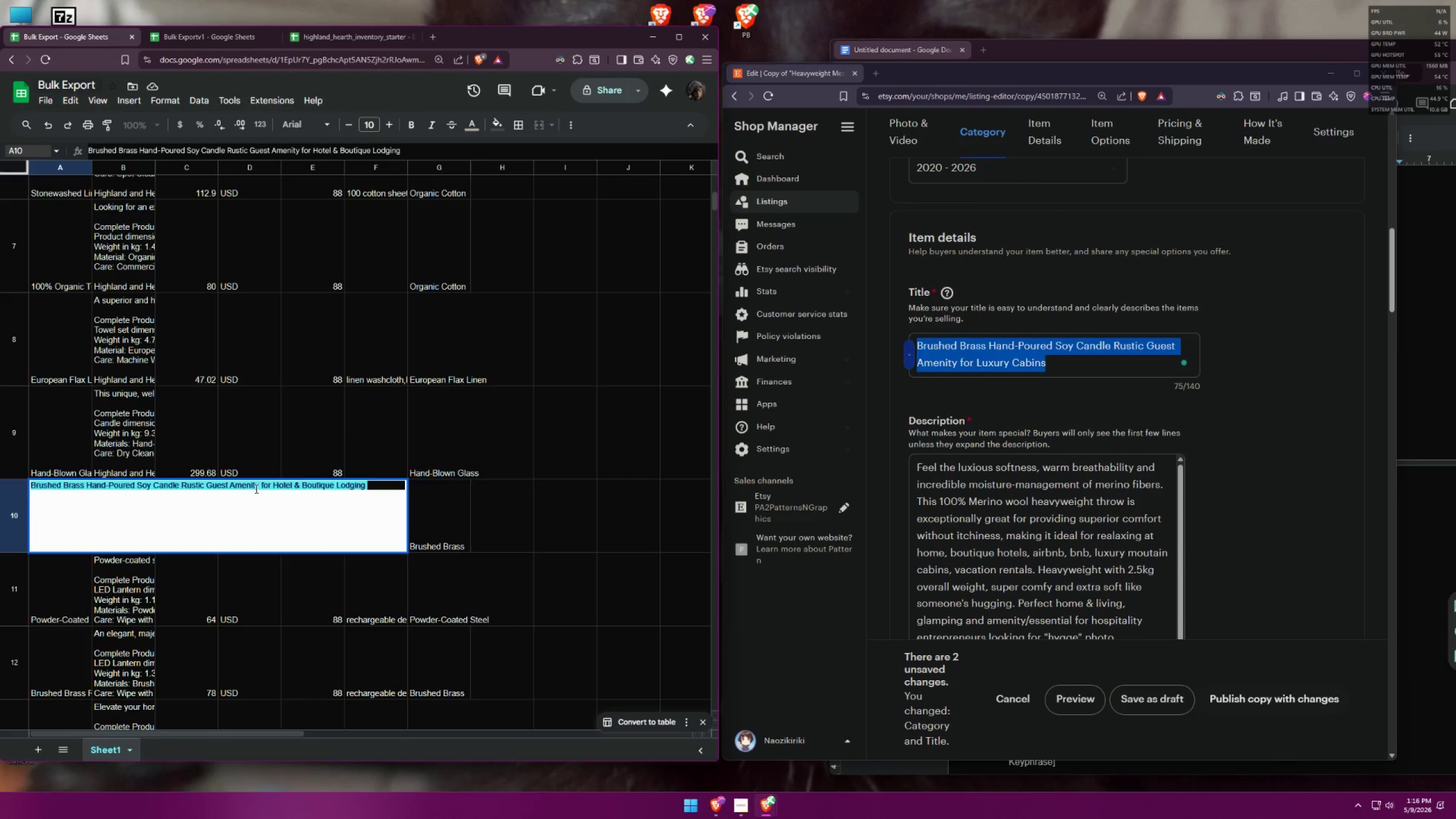 
key(Control+V)
 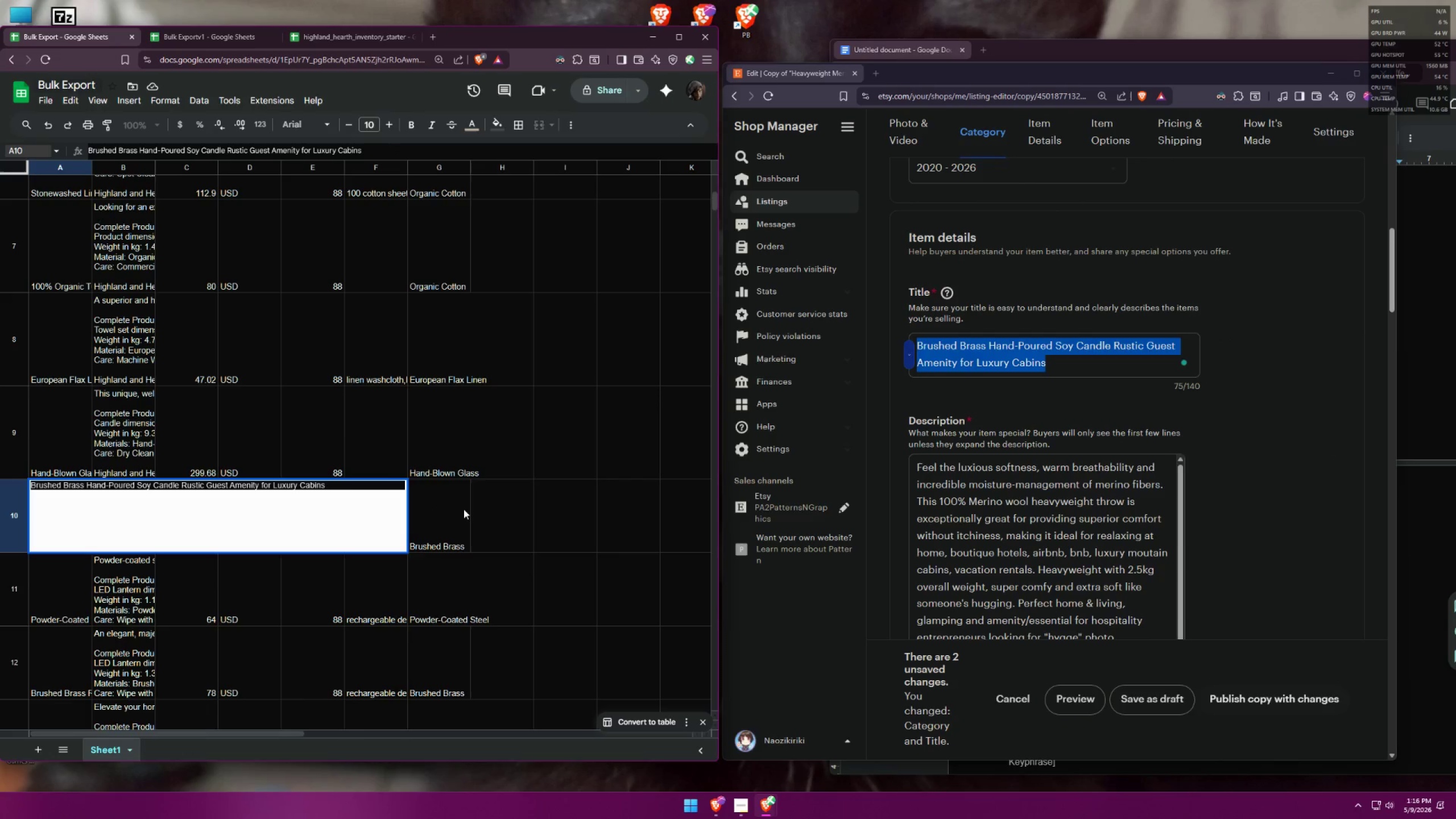 
left_click([453, 509])
 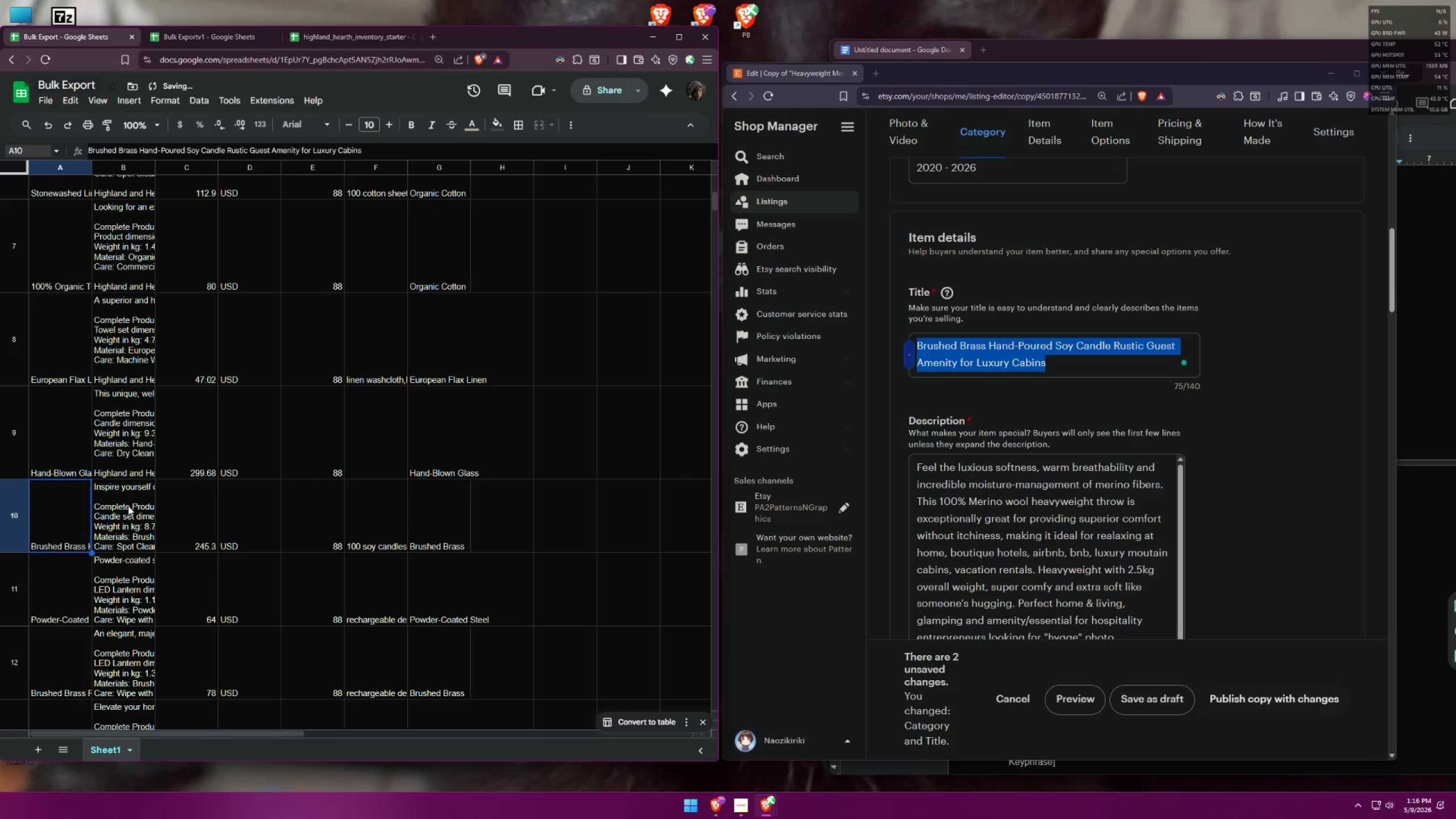 
left_click([1013, 396])
 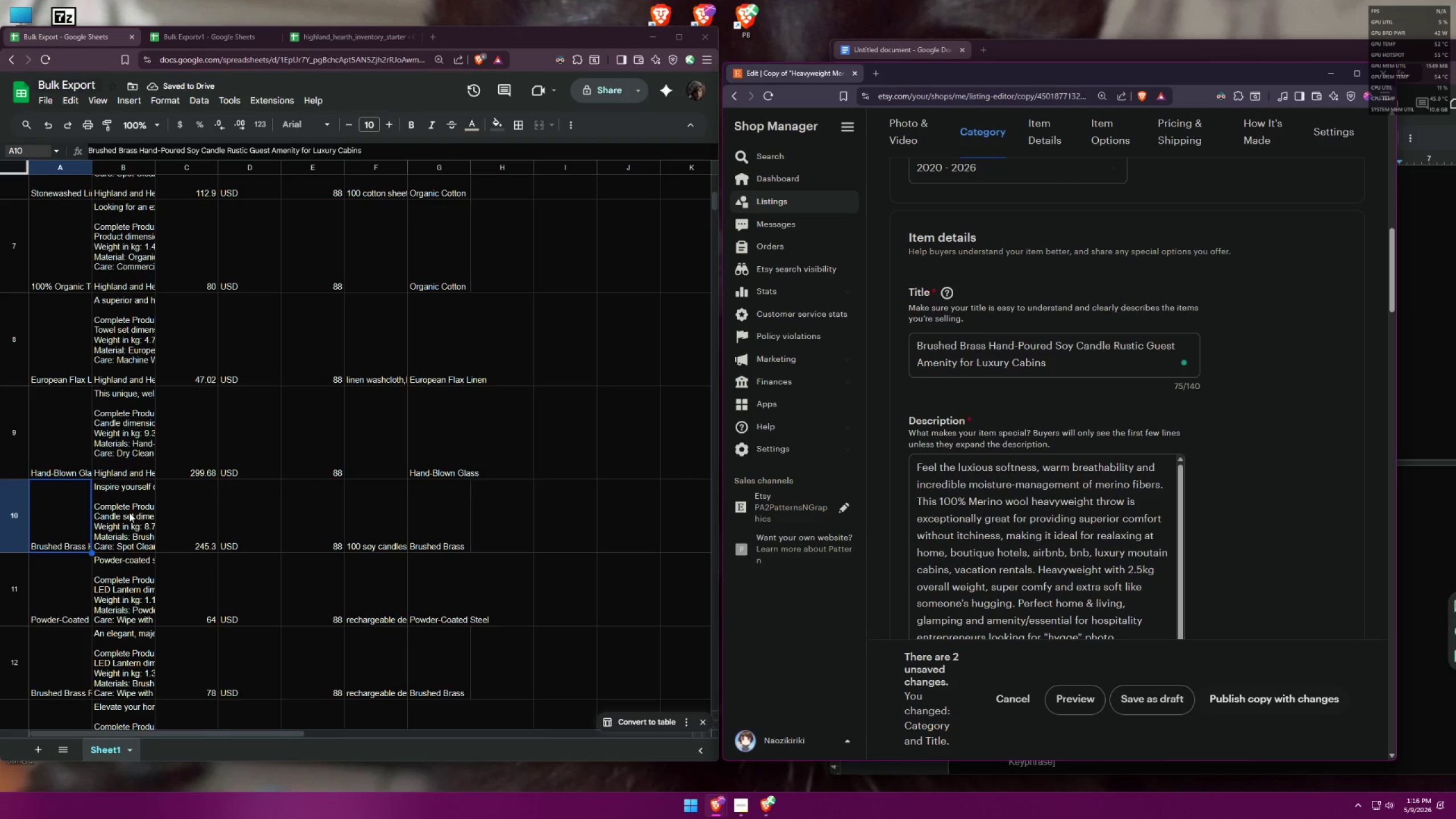 
double_click([129, 512])
 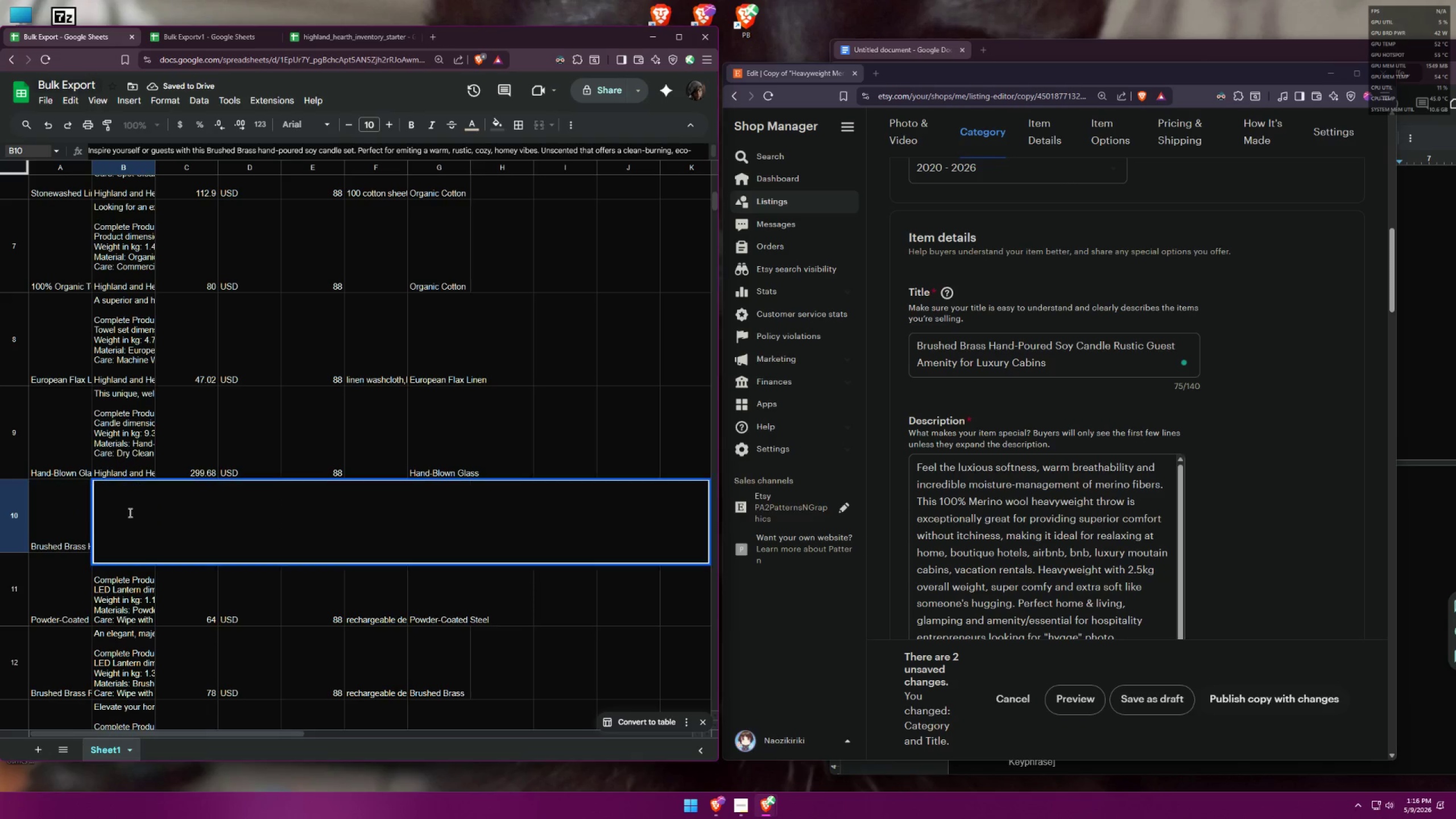 
key(Control+A)
 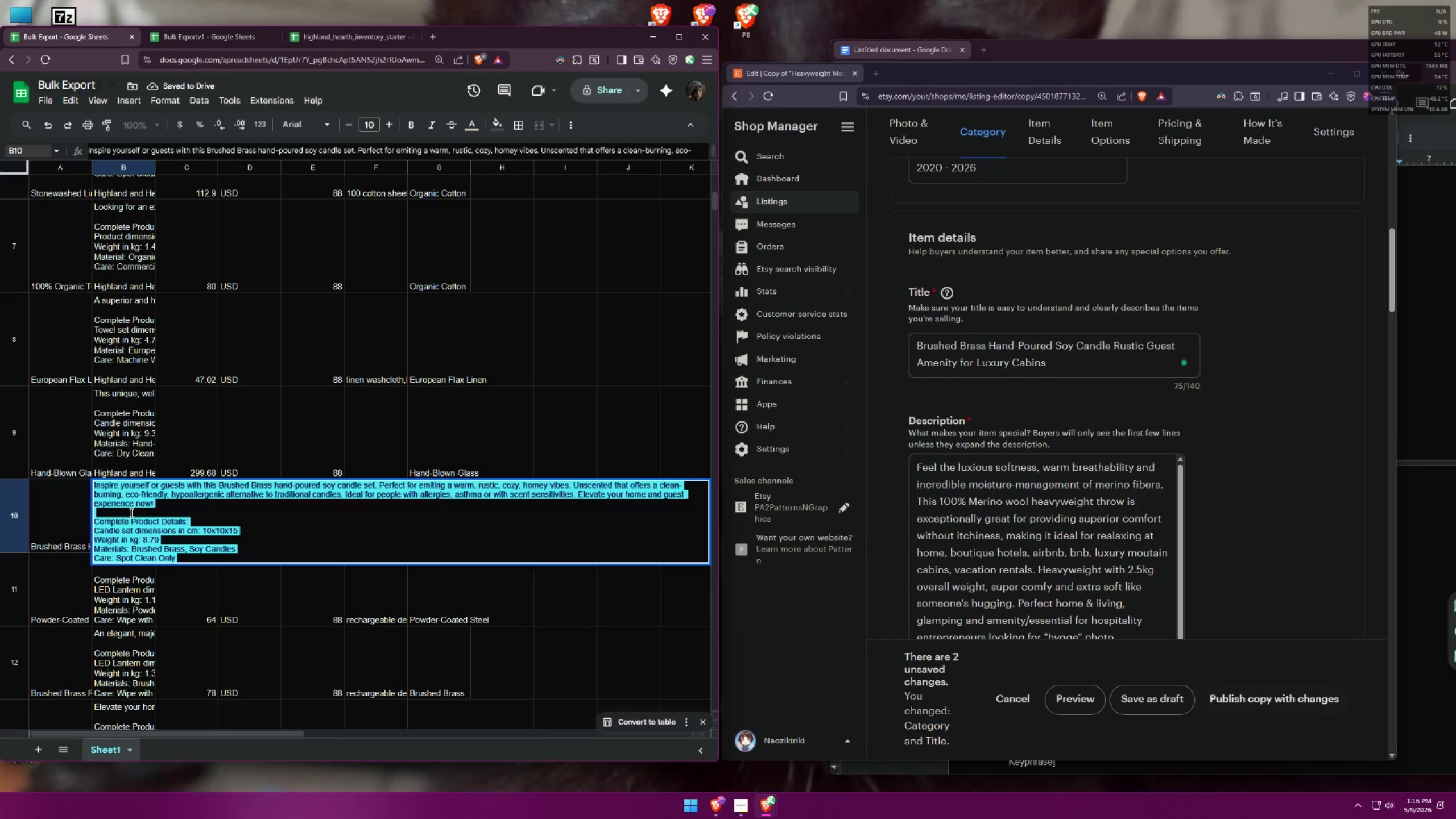 
key(Control+C)
 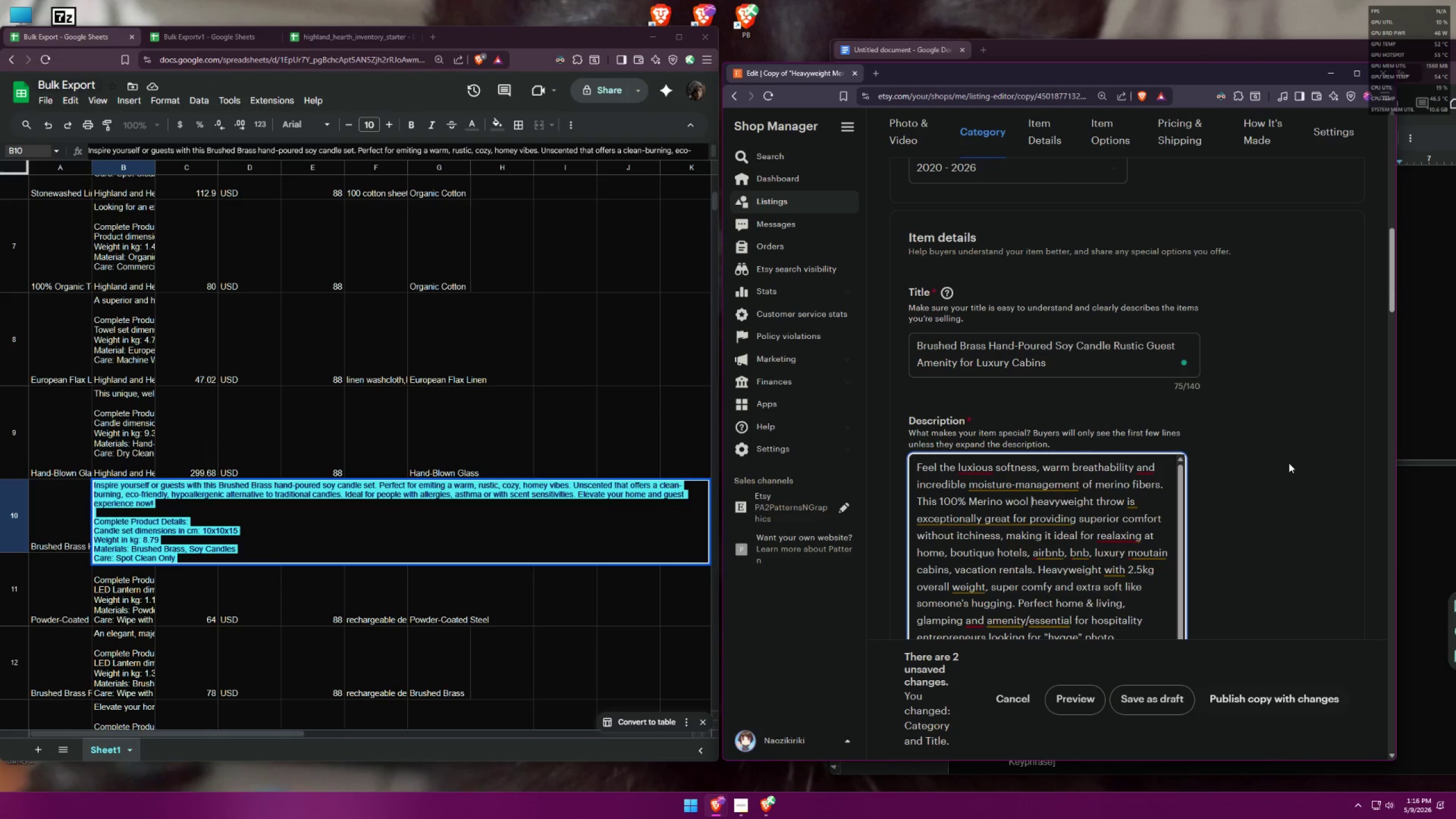 
scroll: coordinate [1272, 445], scroll_direction: down, amount: 4.0
 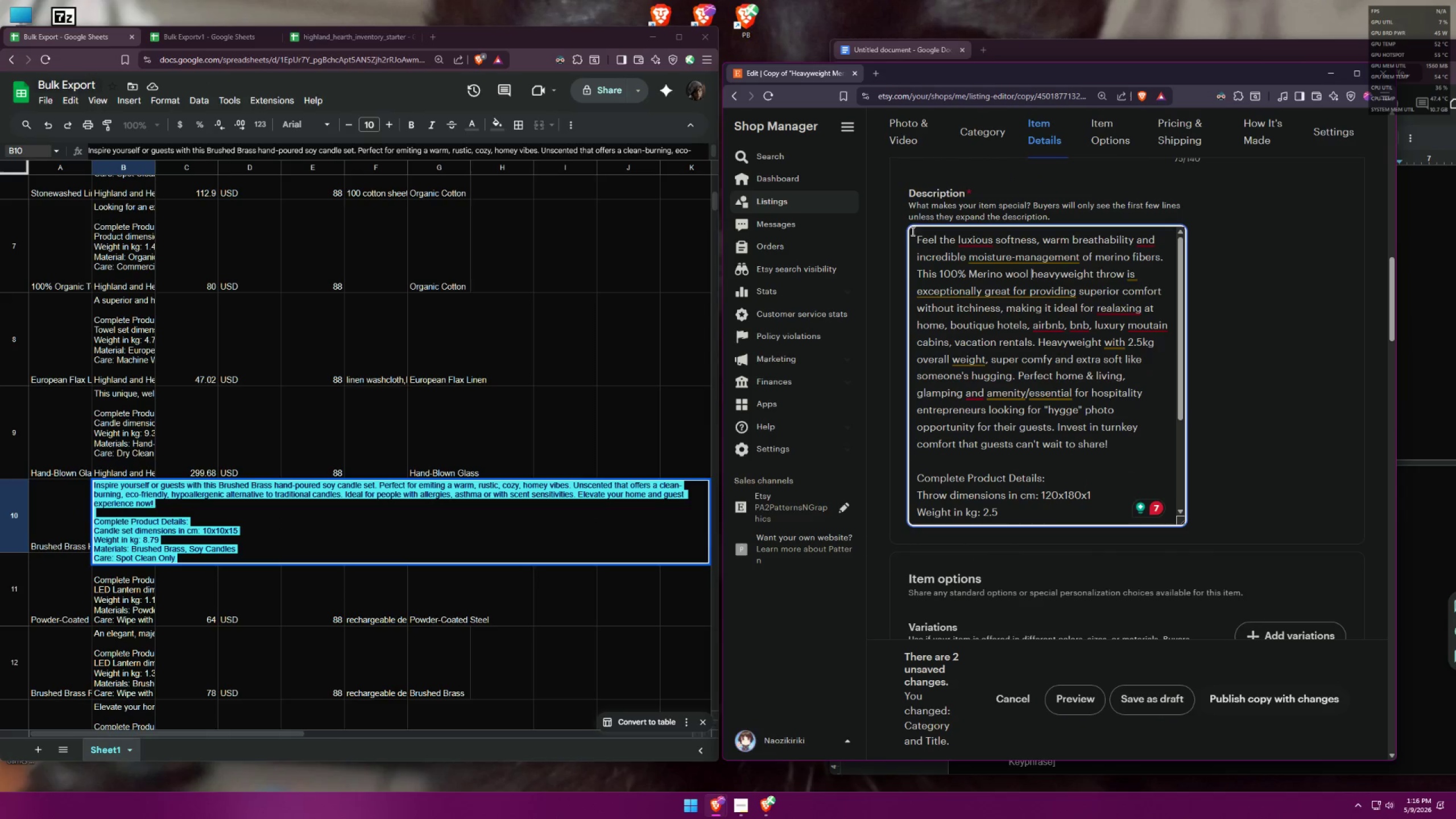 
left_click_drag(start_coordinate=[915, 234], to_coordinate=[1044, 431])
 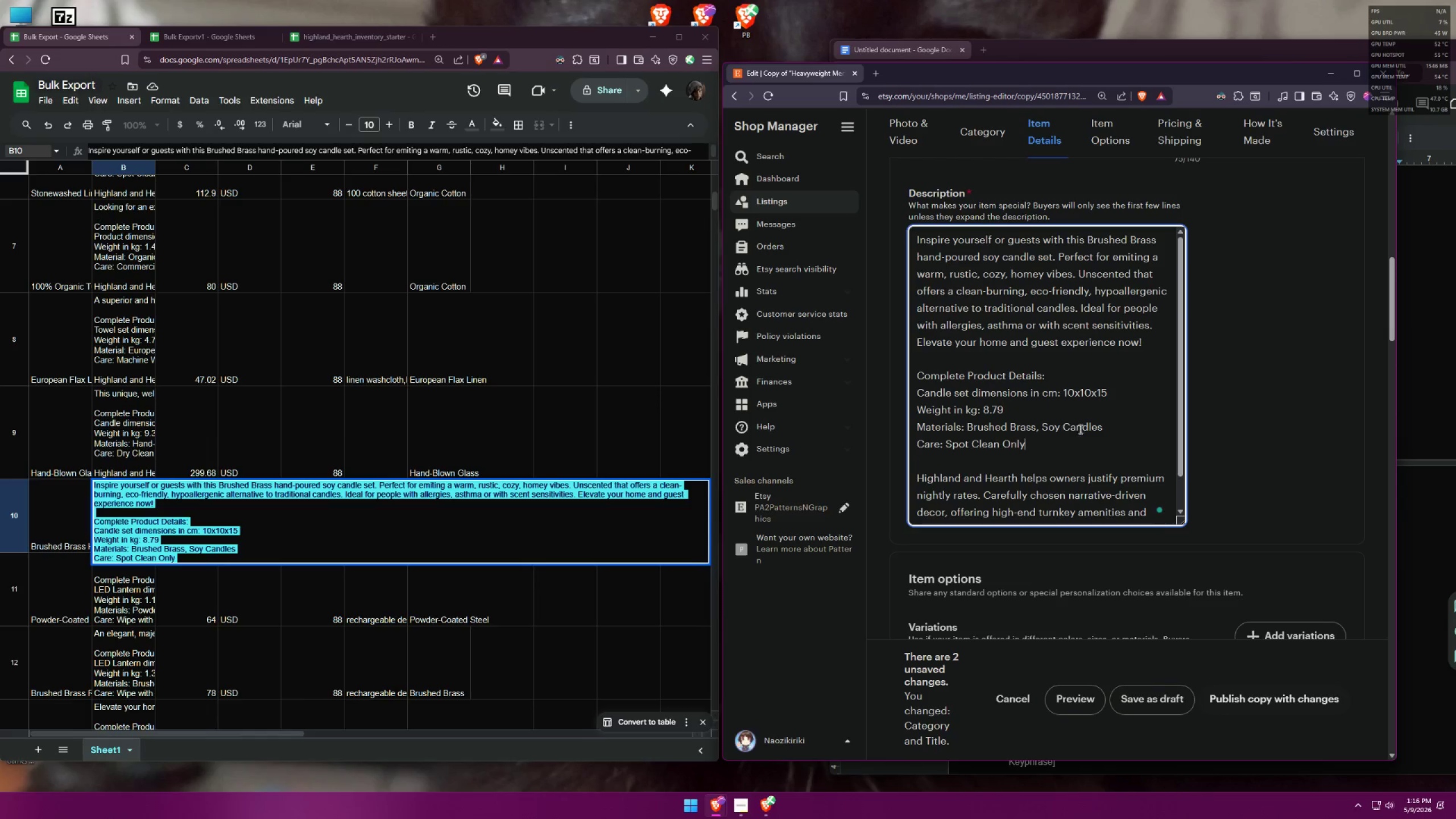 
scroll: coordinate [1020, 387], scroll_direction: down, amount: 2.0
 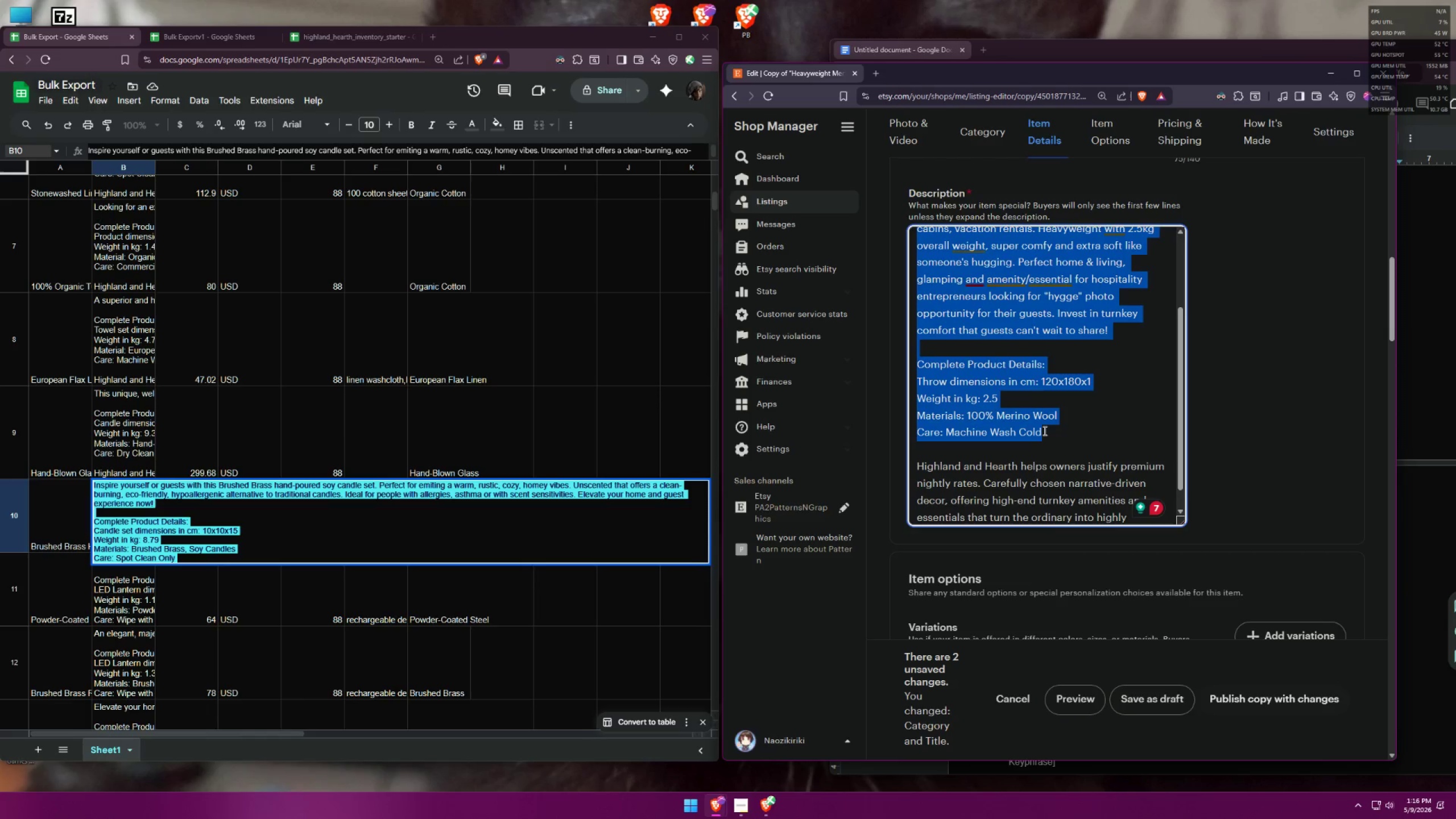 
key(Control+ControlLeft)
 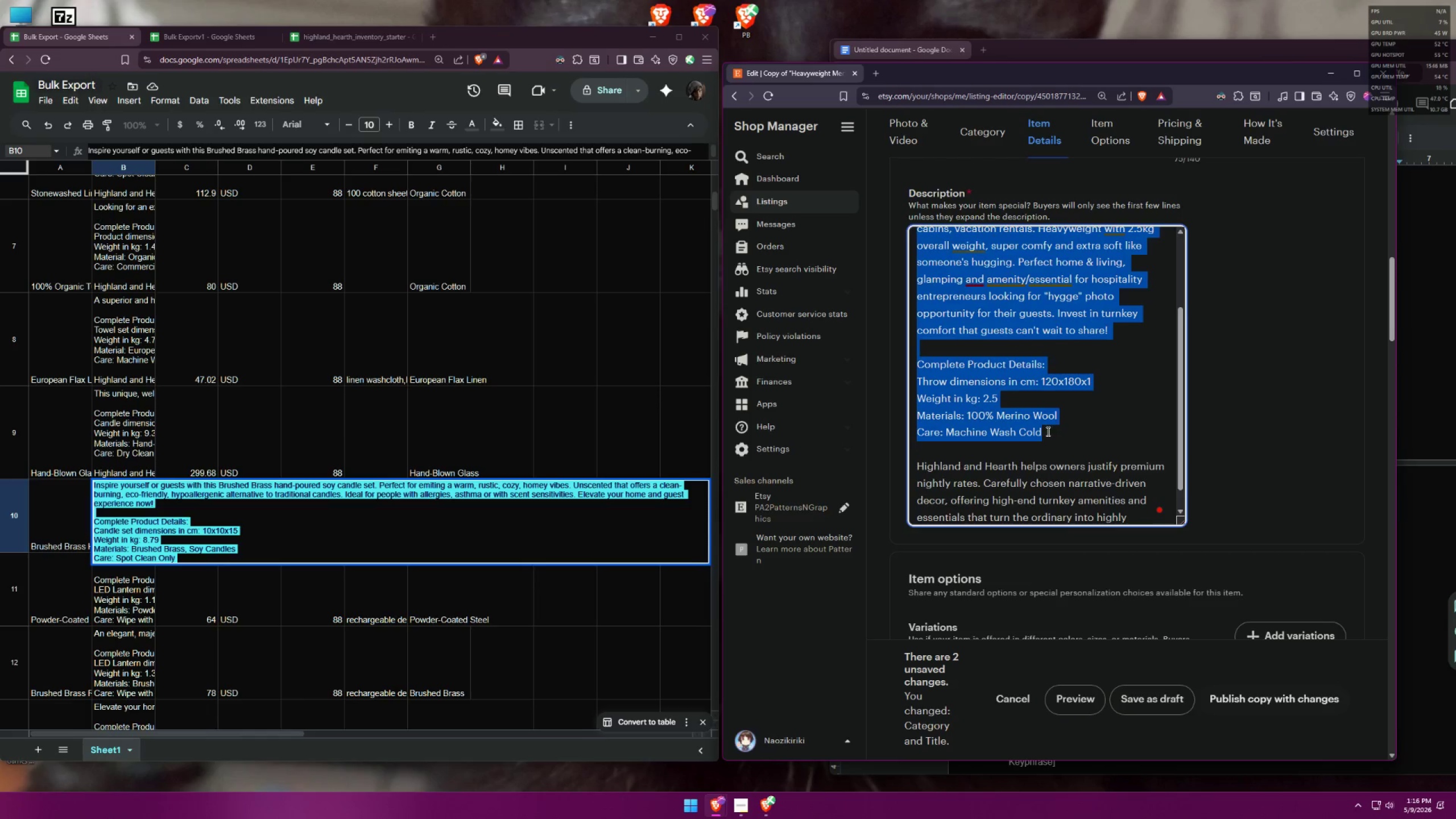 
key(Control+V)
 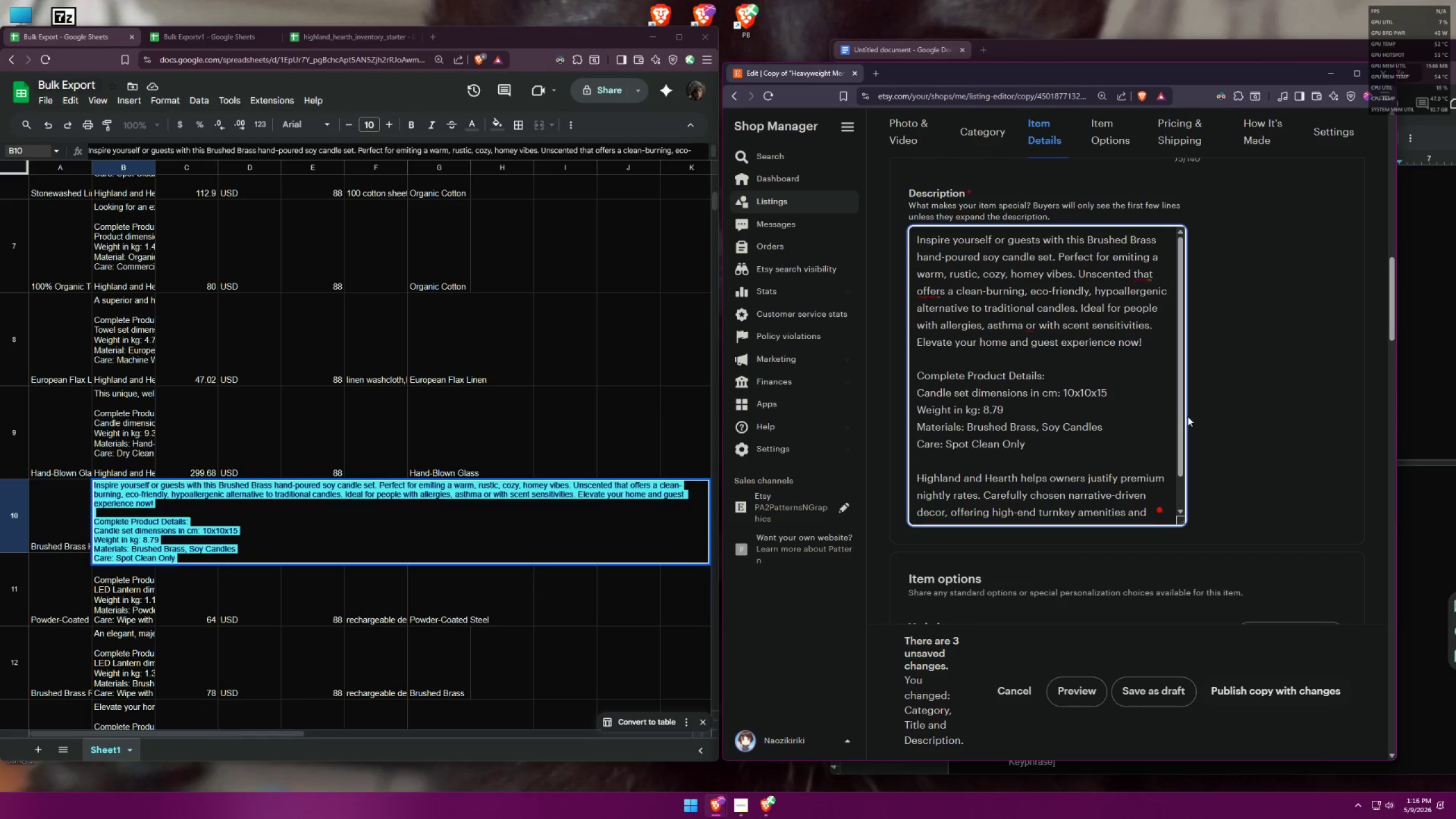 
scroll: coordinate [1154, 391], scroll_direction: up, amount: 3.0
 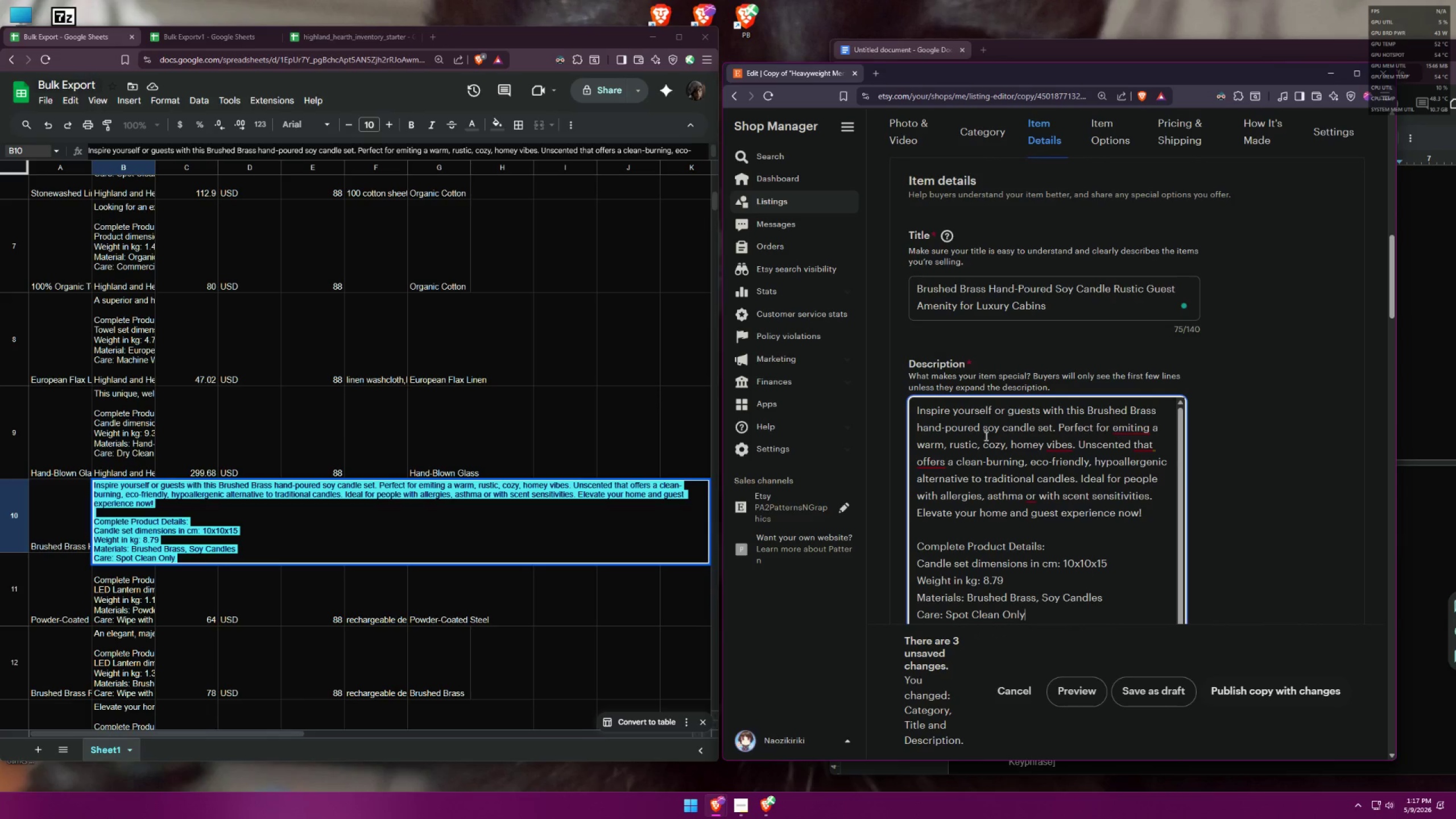 
wait(5.64)
 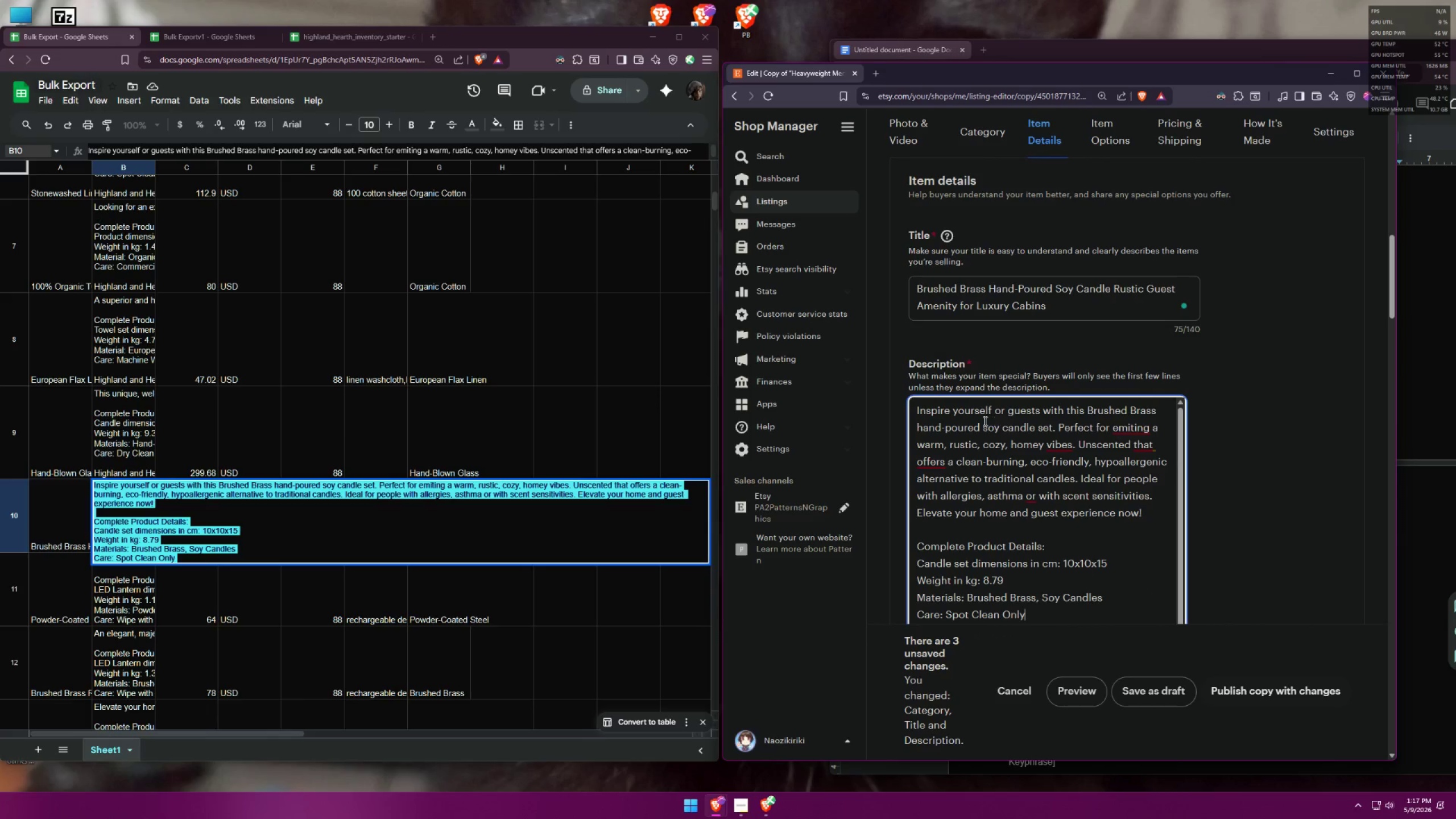 
double_click([1053, 426])
 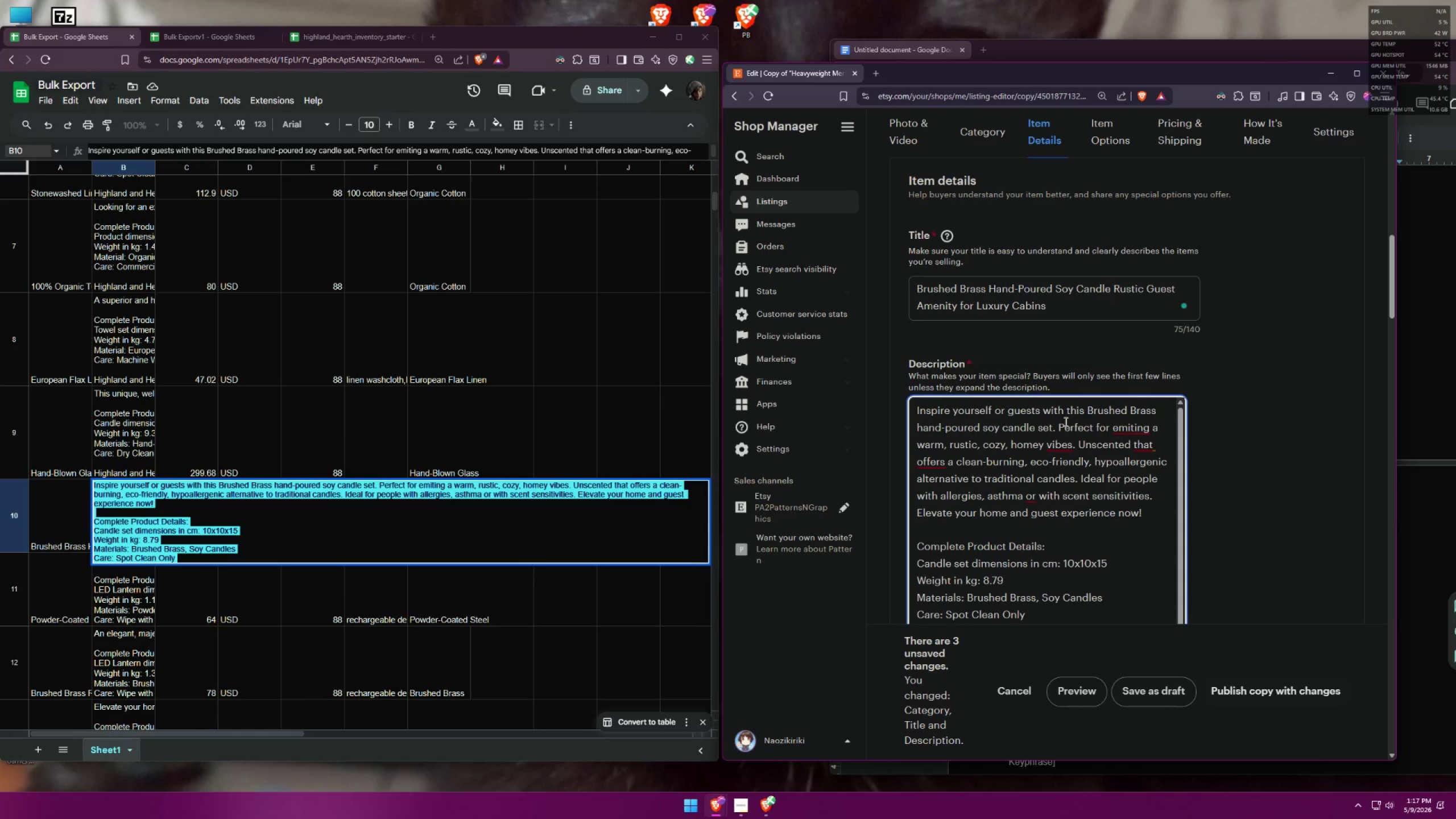 
key(Backspace)
 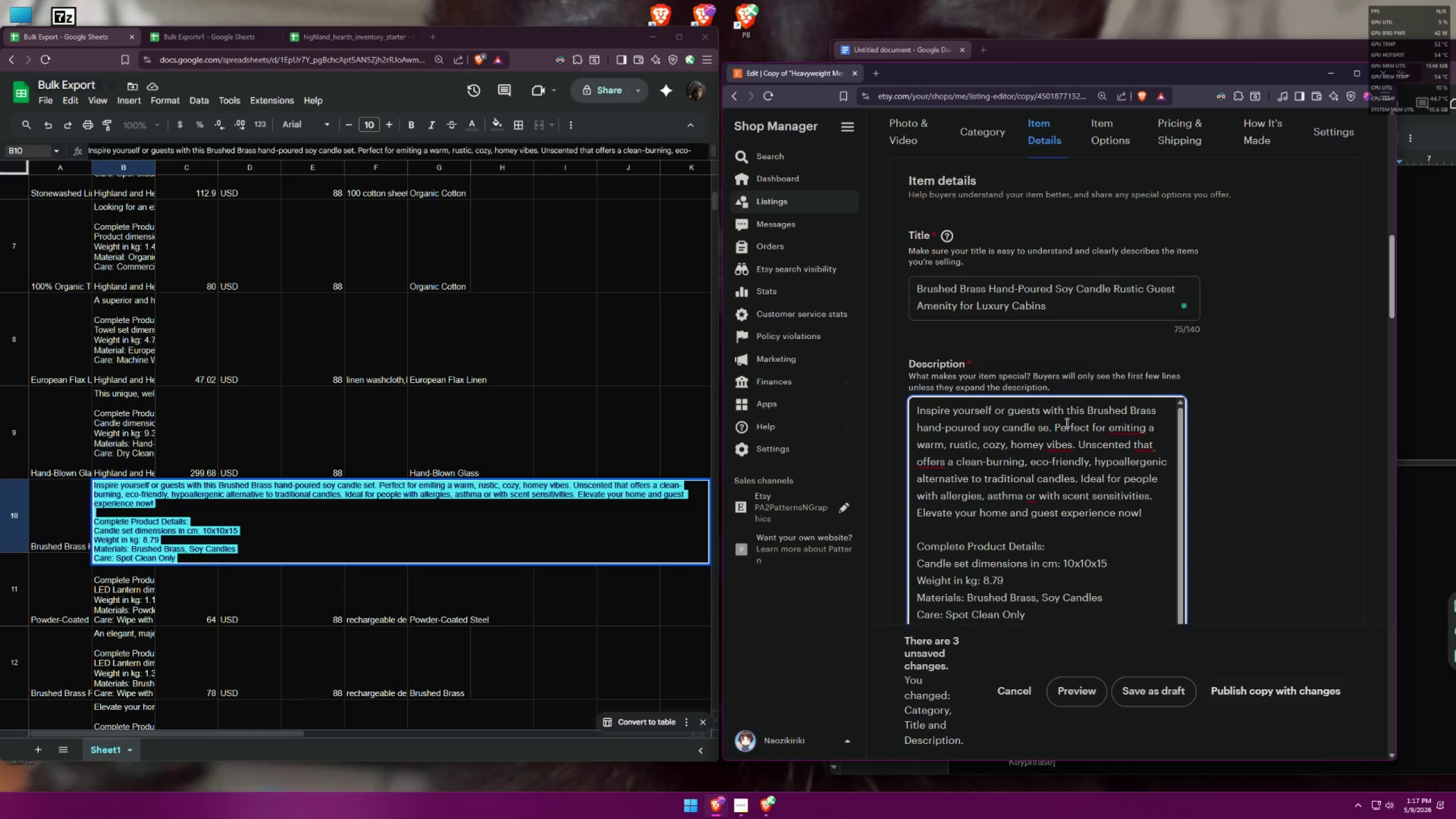 
key(Backspace)
 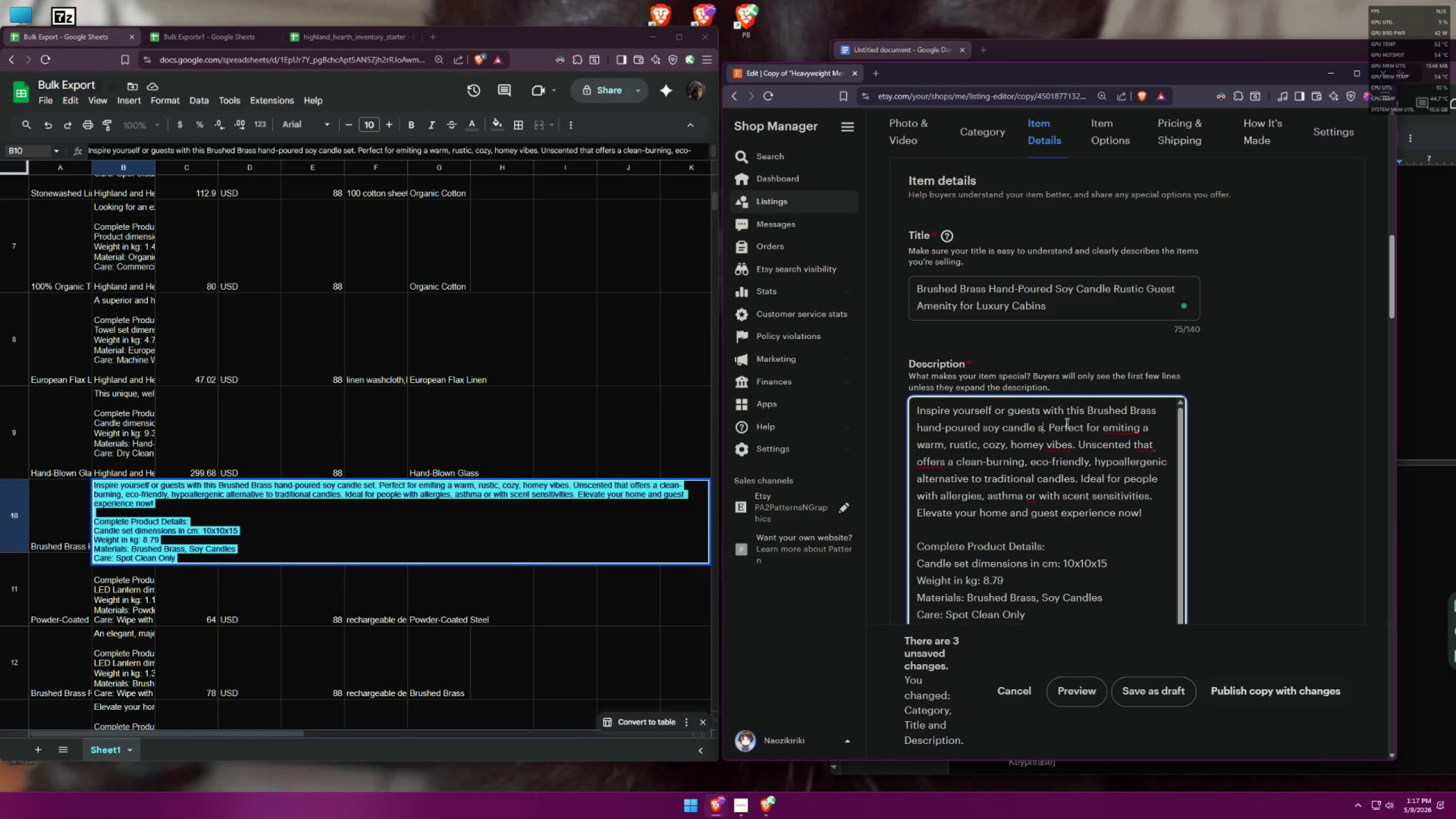 
key(Backspace)
 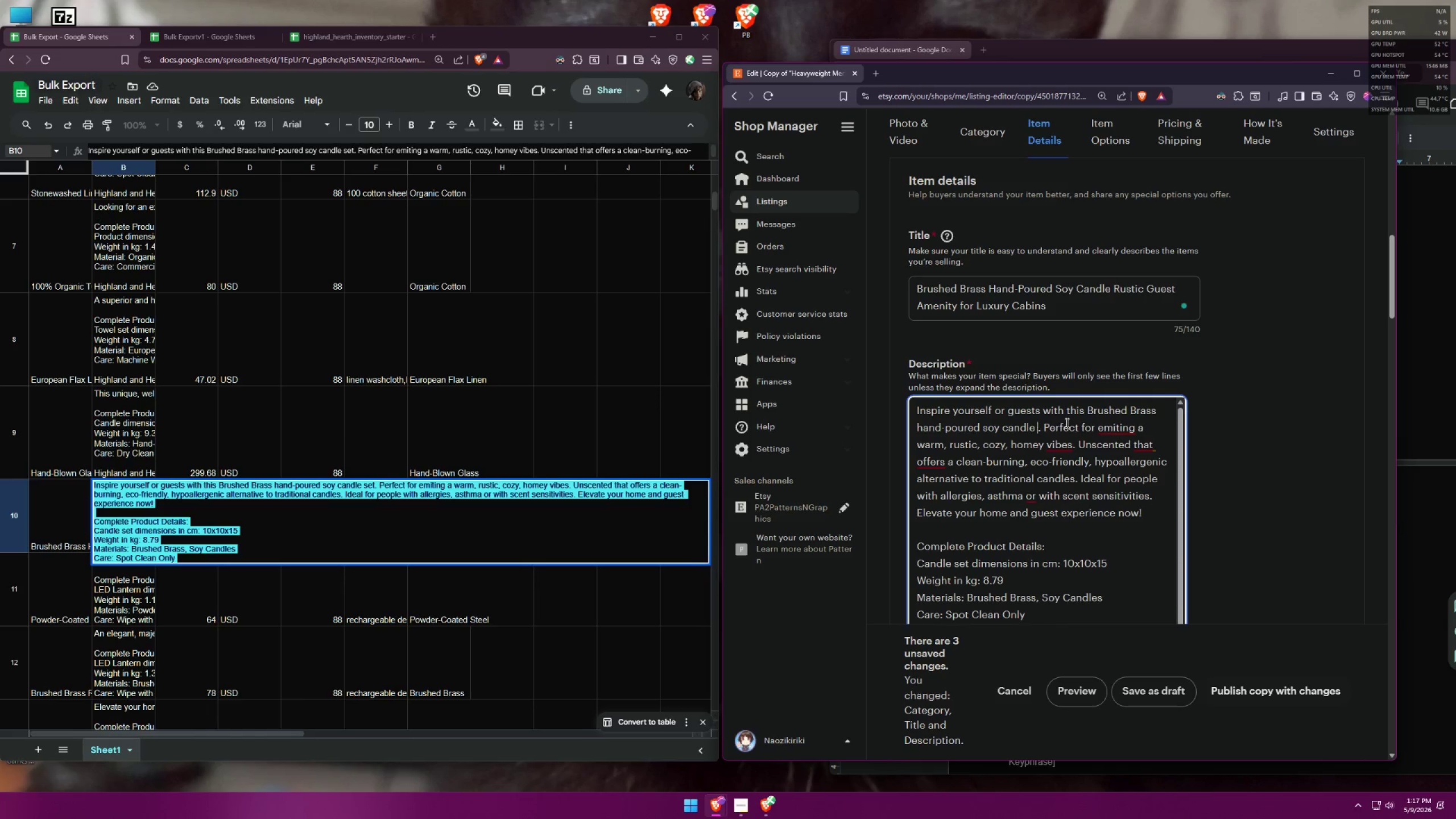 
key(Backspace)
 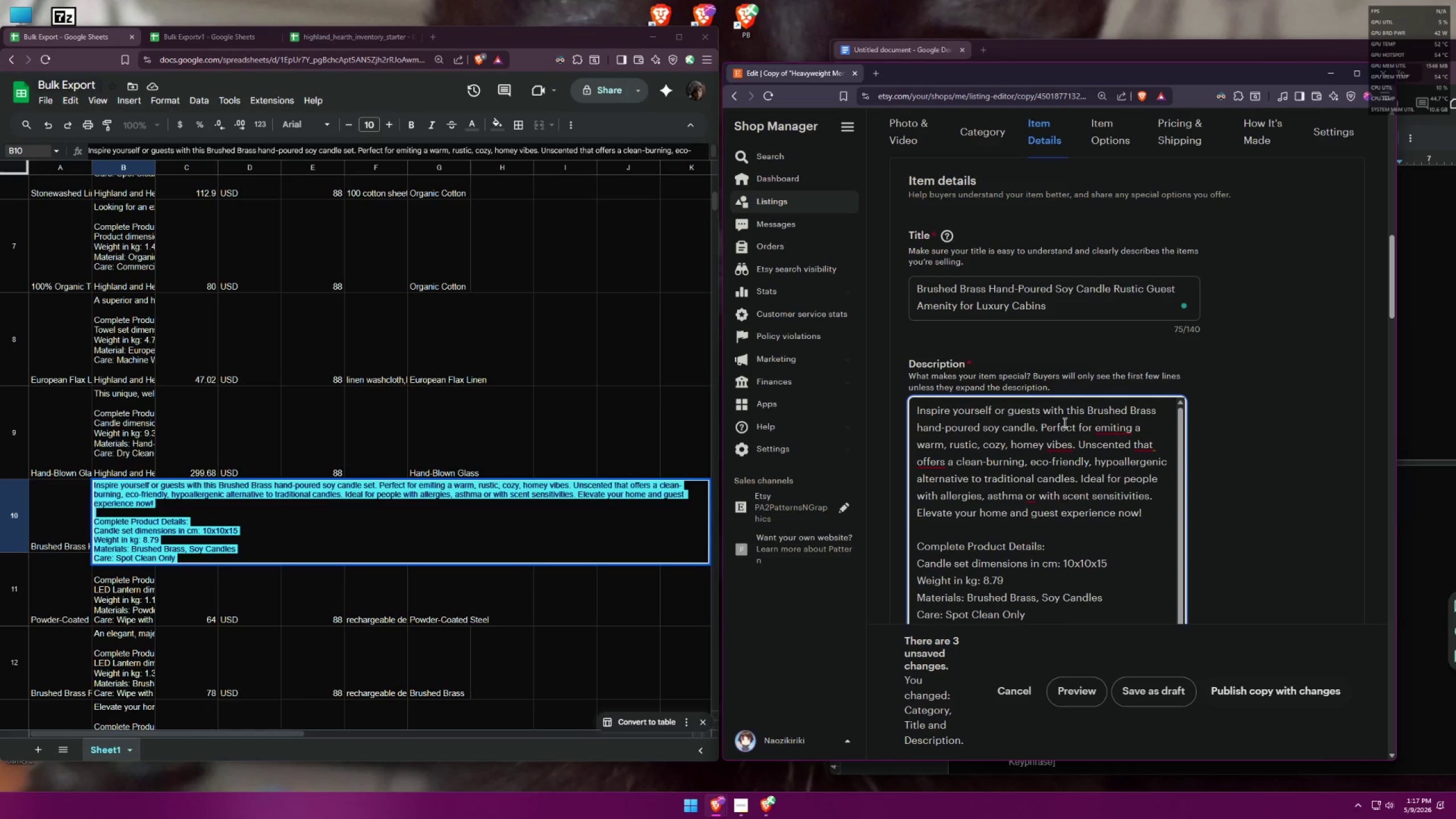 
key(S)
 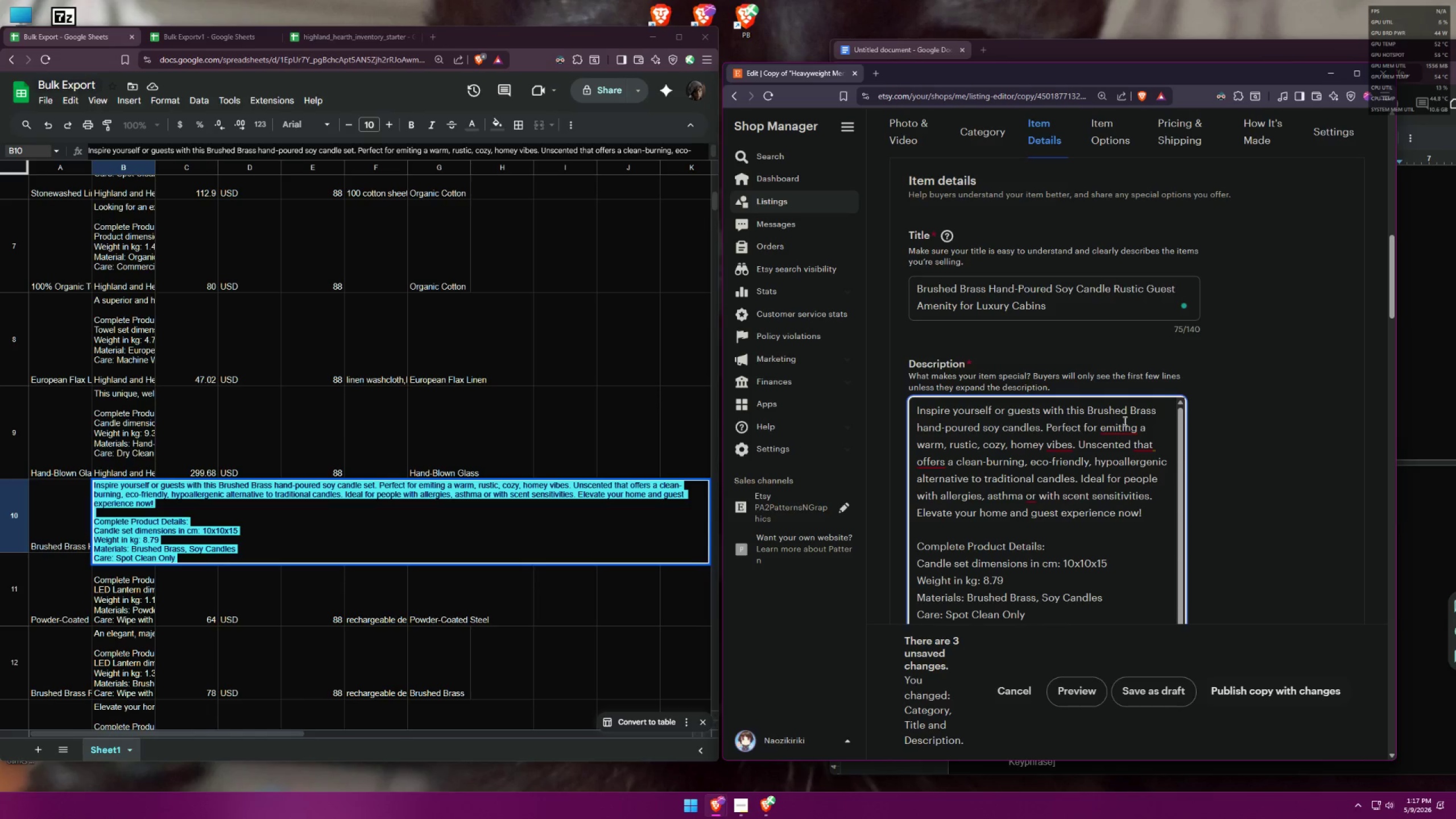 
mouse_move([1113, 437])
 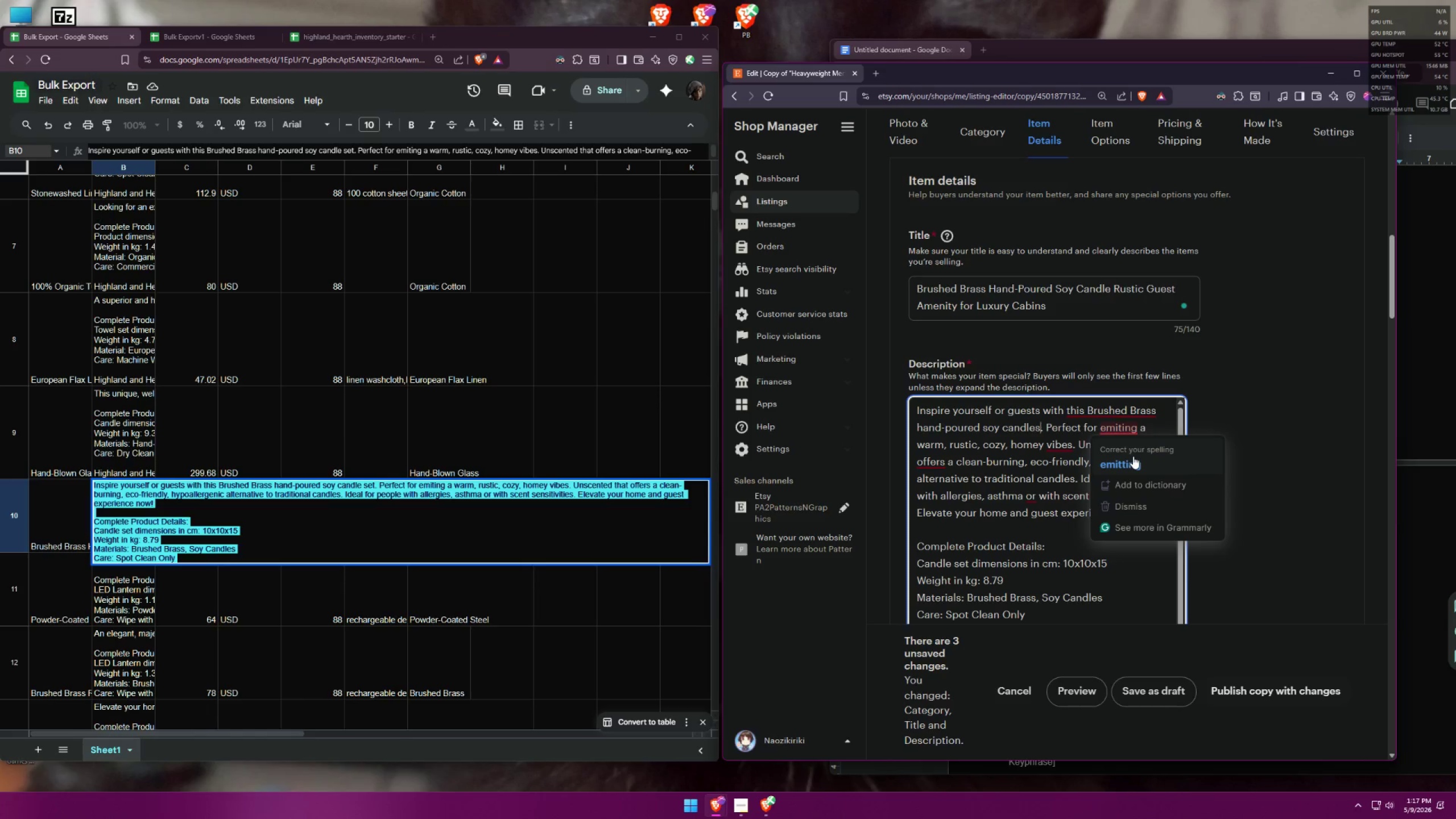 
left_click([1133, 456])
 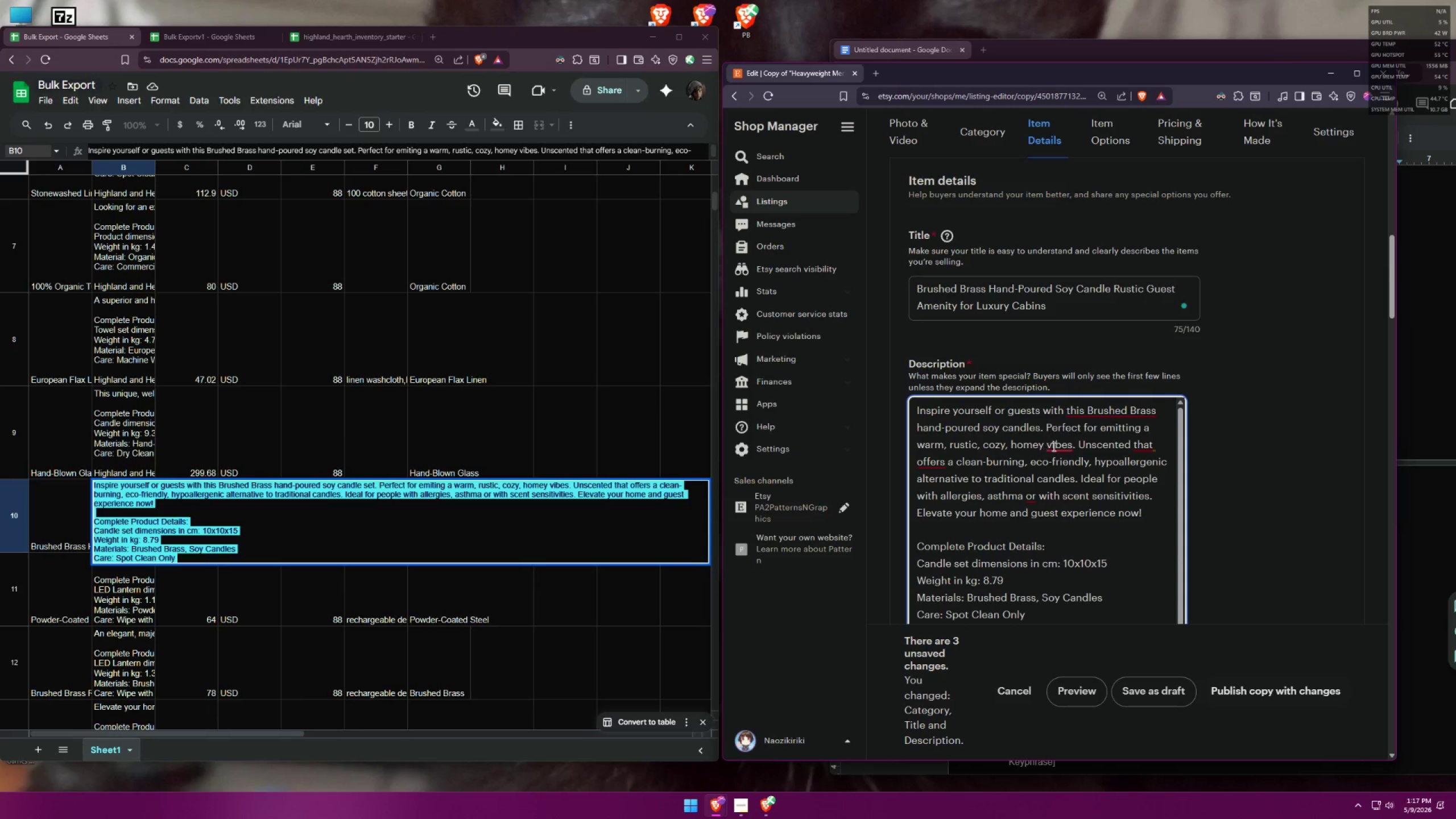 
left_click([1053, 465])
 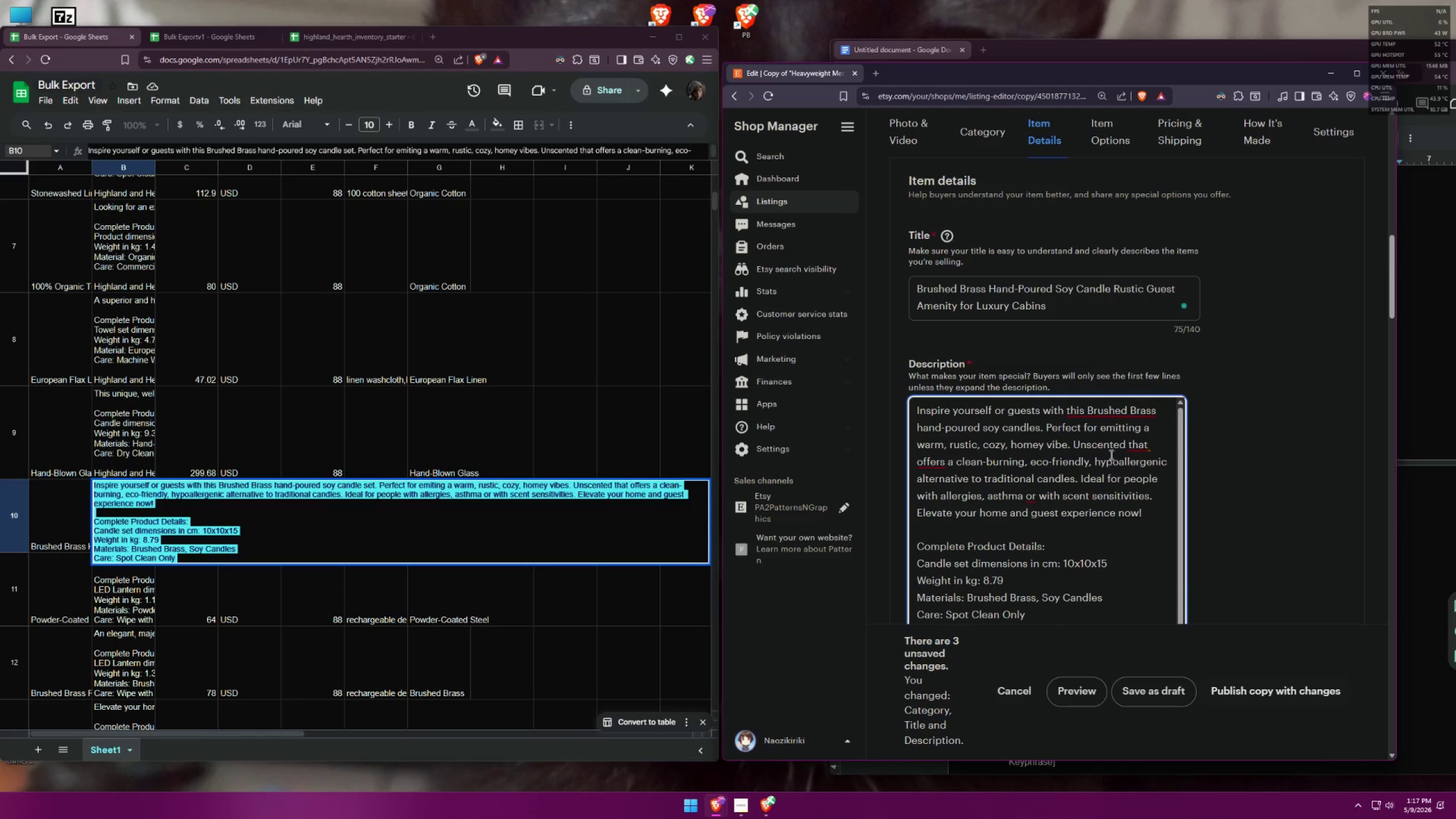 
mouse_move([1139, 459])
 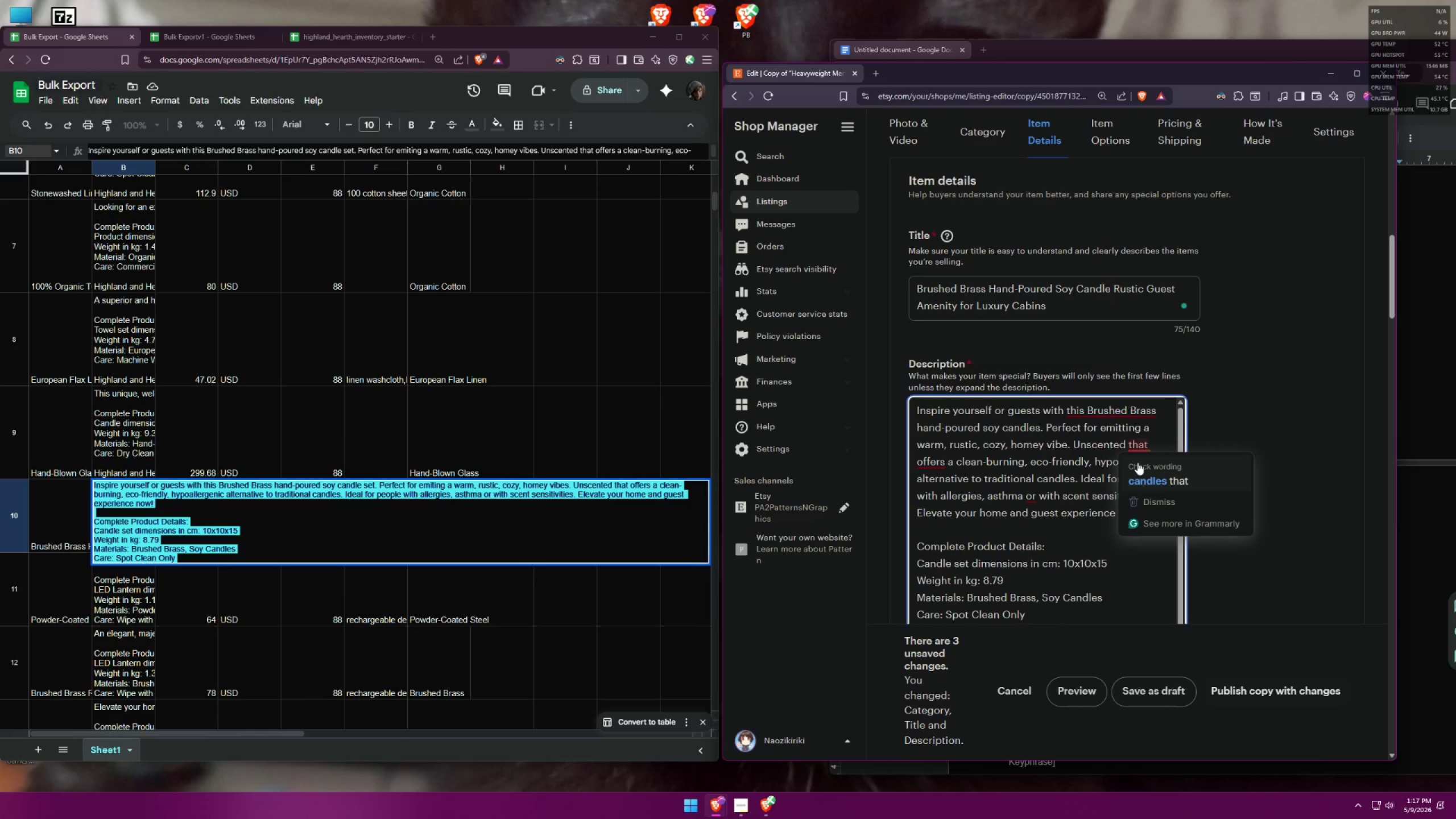 
left_click([1138, 462])
 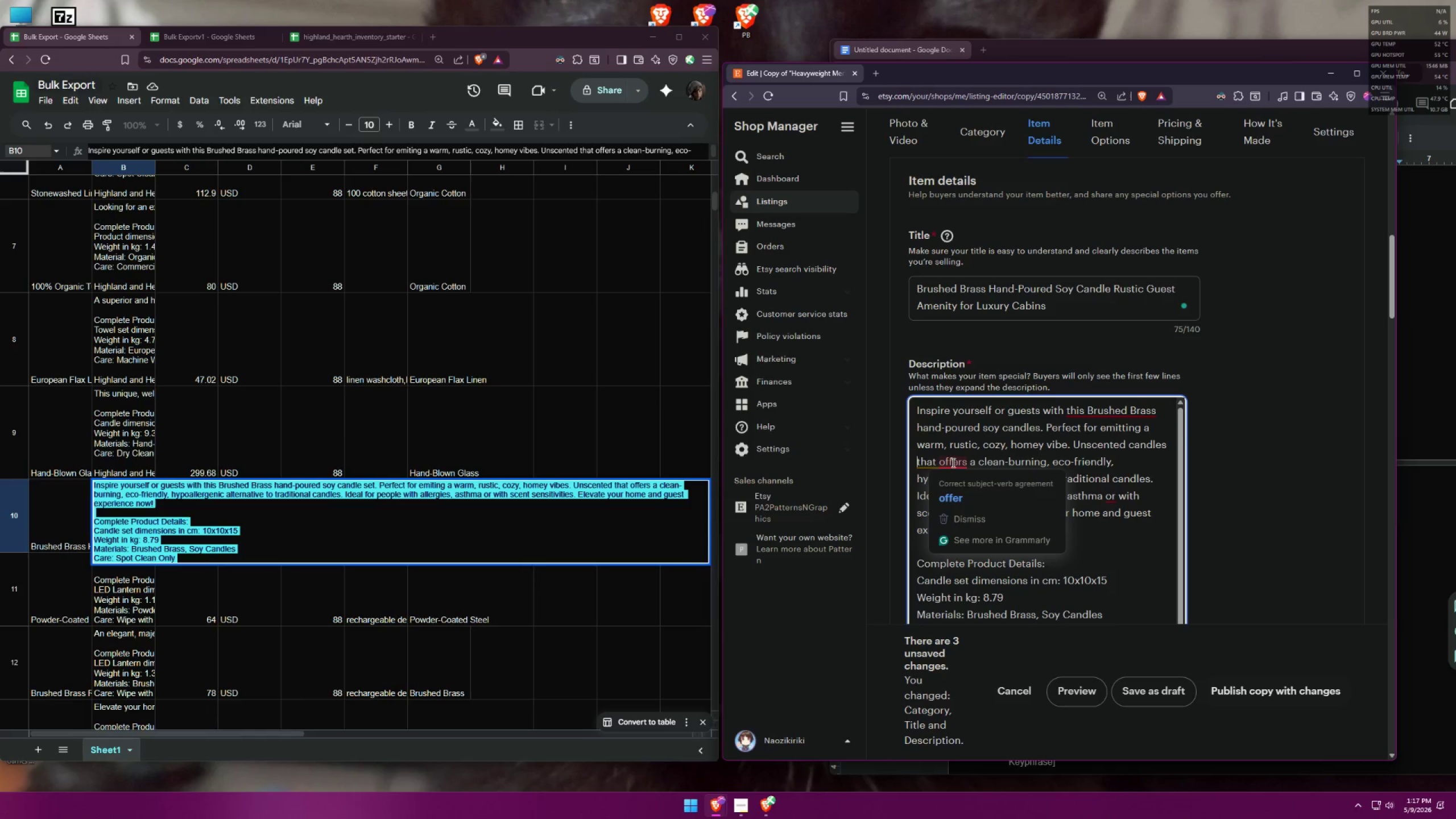 
left_click([954, 481])
 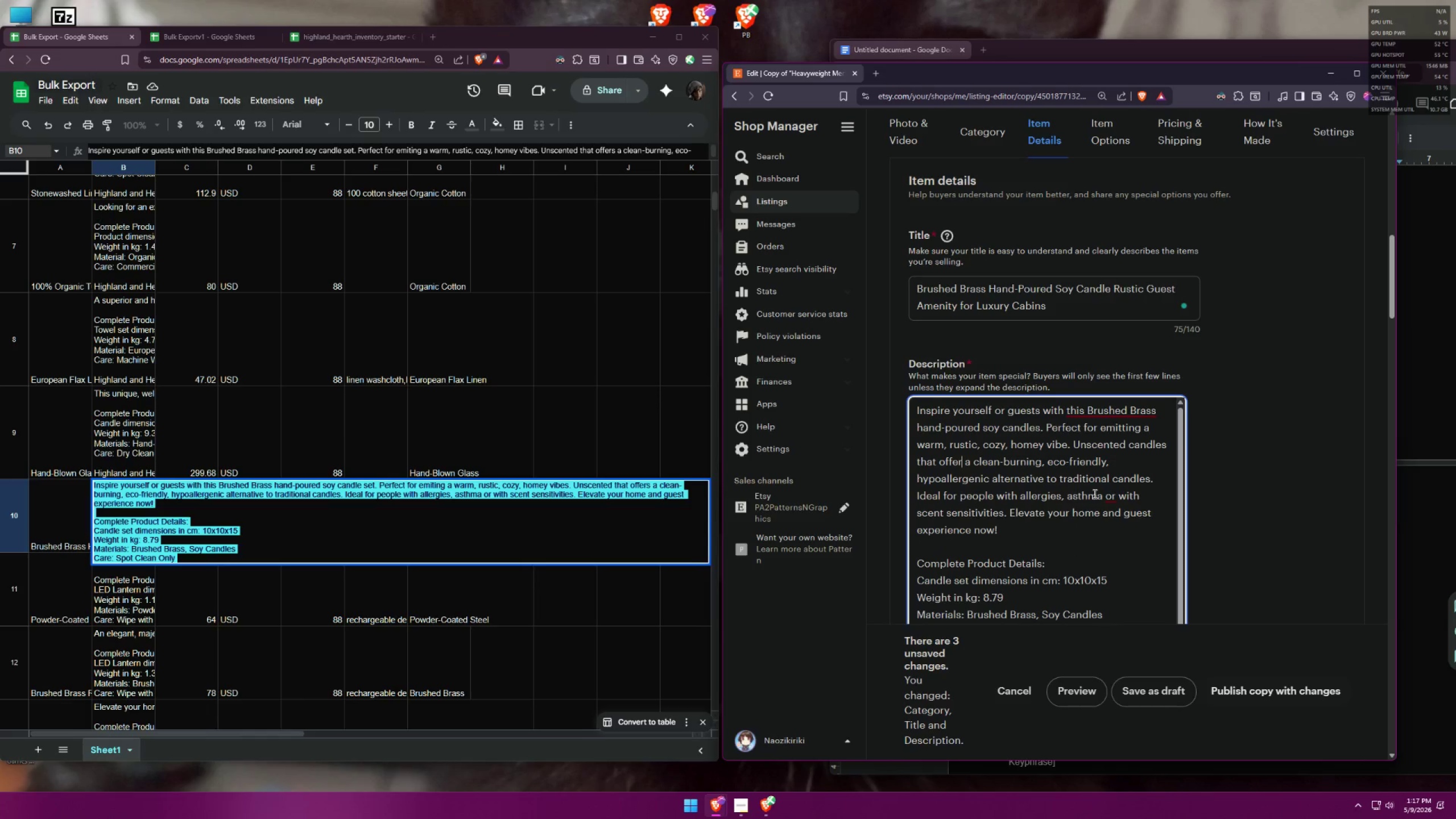 
left_click([1118, 515])
 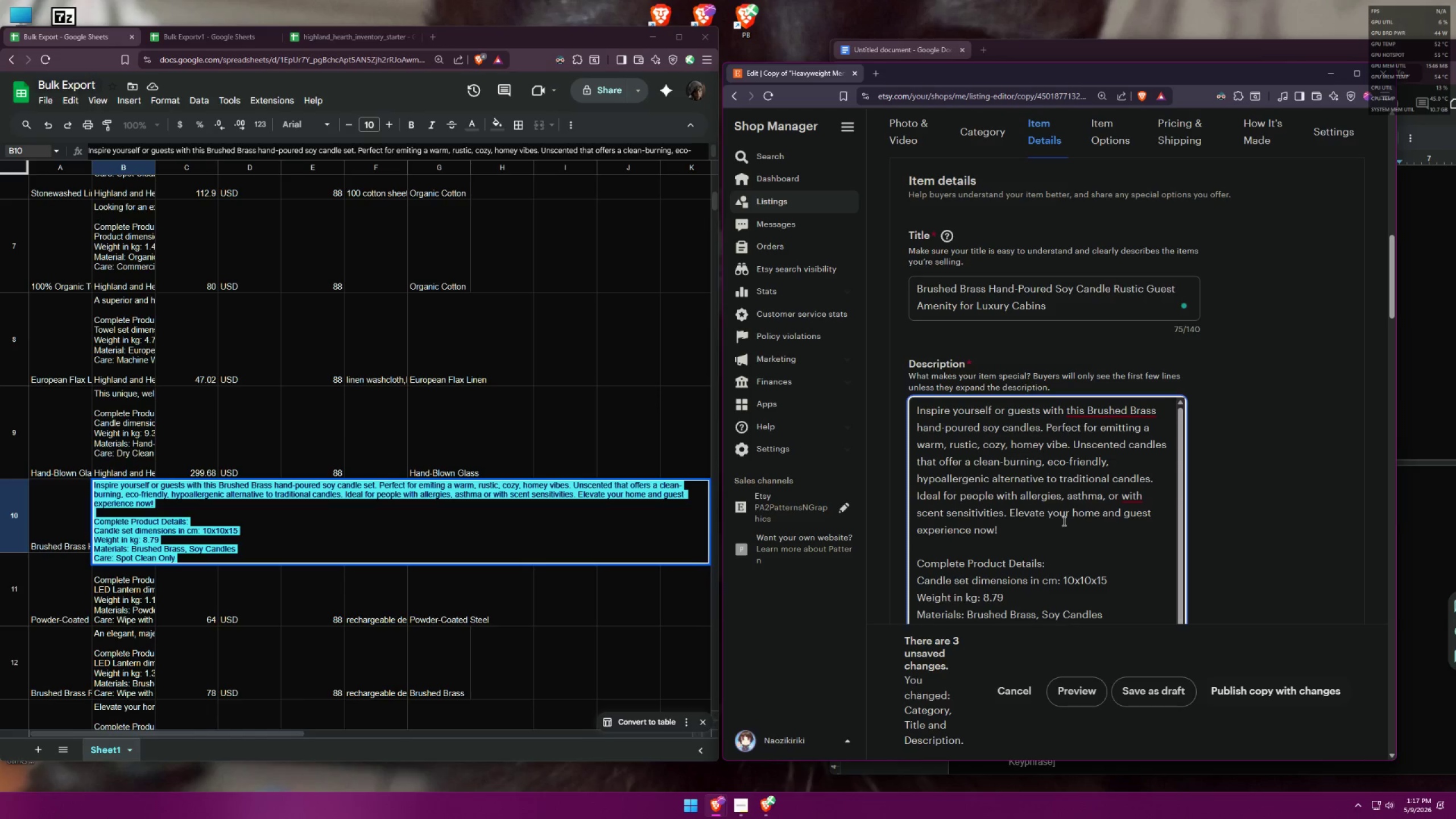 
scroll: coordinate [1083, 517], scroll_direction: down, amount: 4.0
 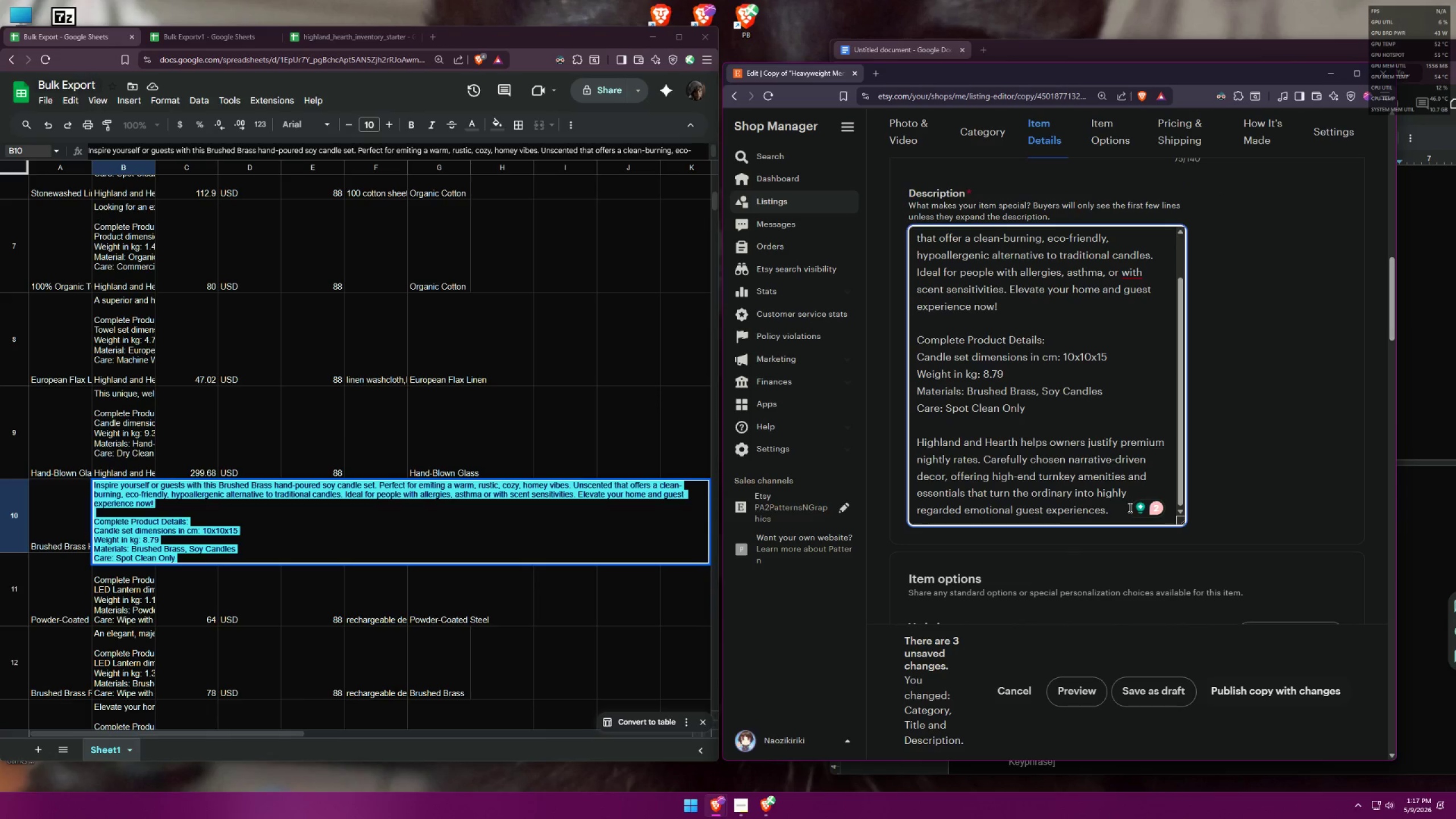 
left_click_drag(start_coordinate=[1120, 509], to_coordinate=[876, 217])
 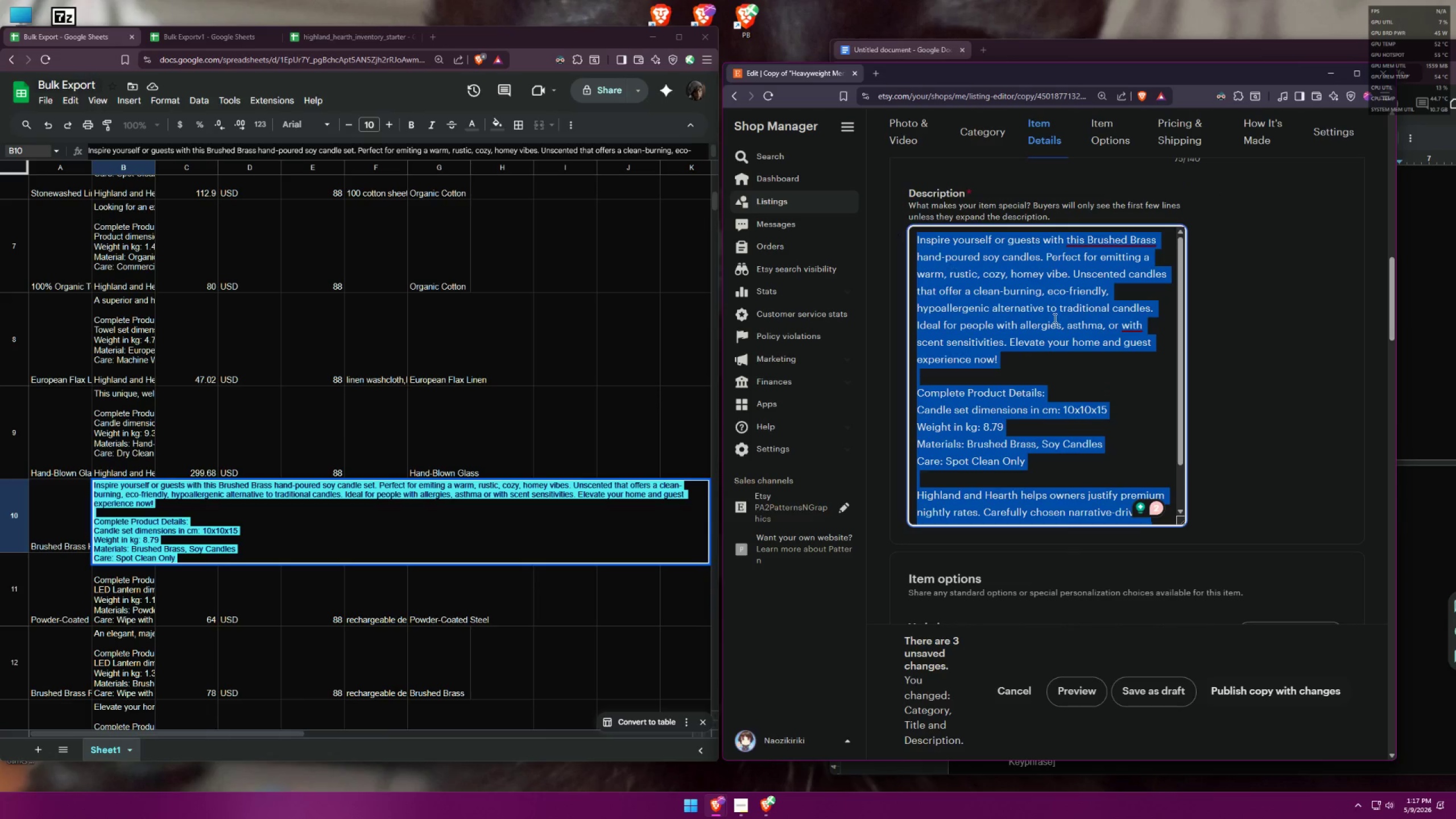 
key(Control+C)
 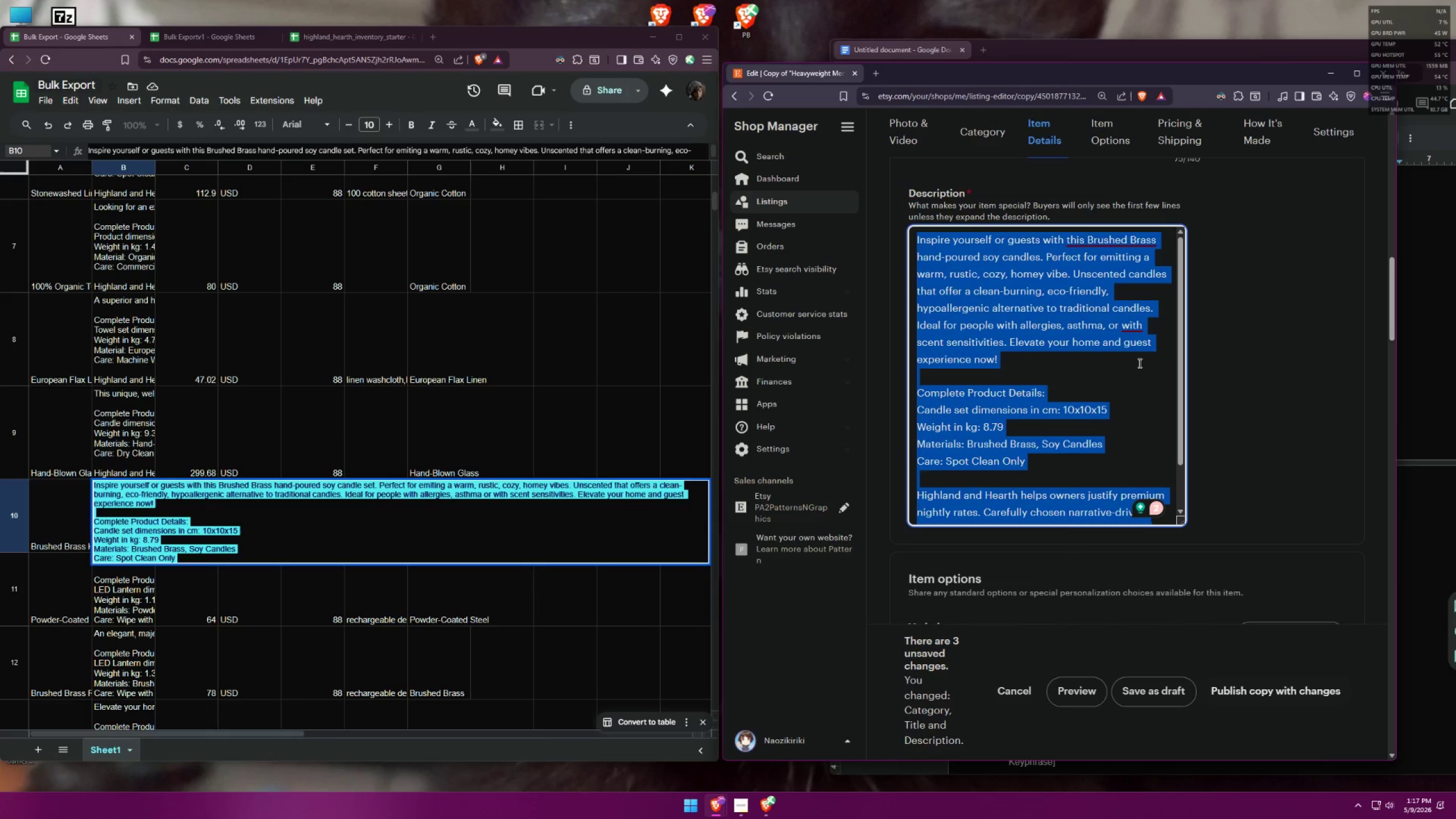 
key(Control+C)
 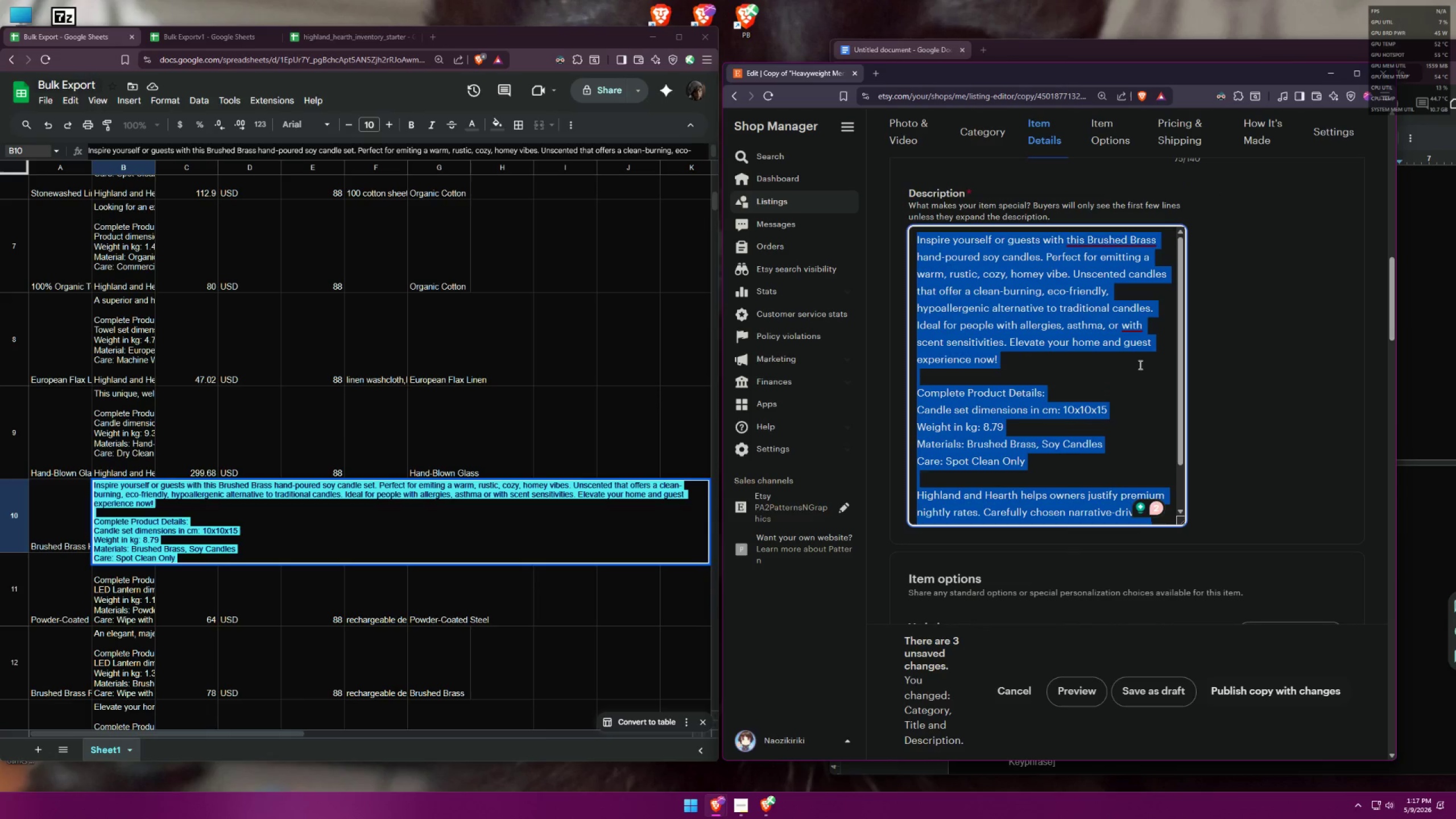 
key(Control+C)
 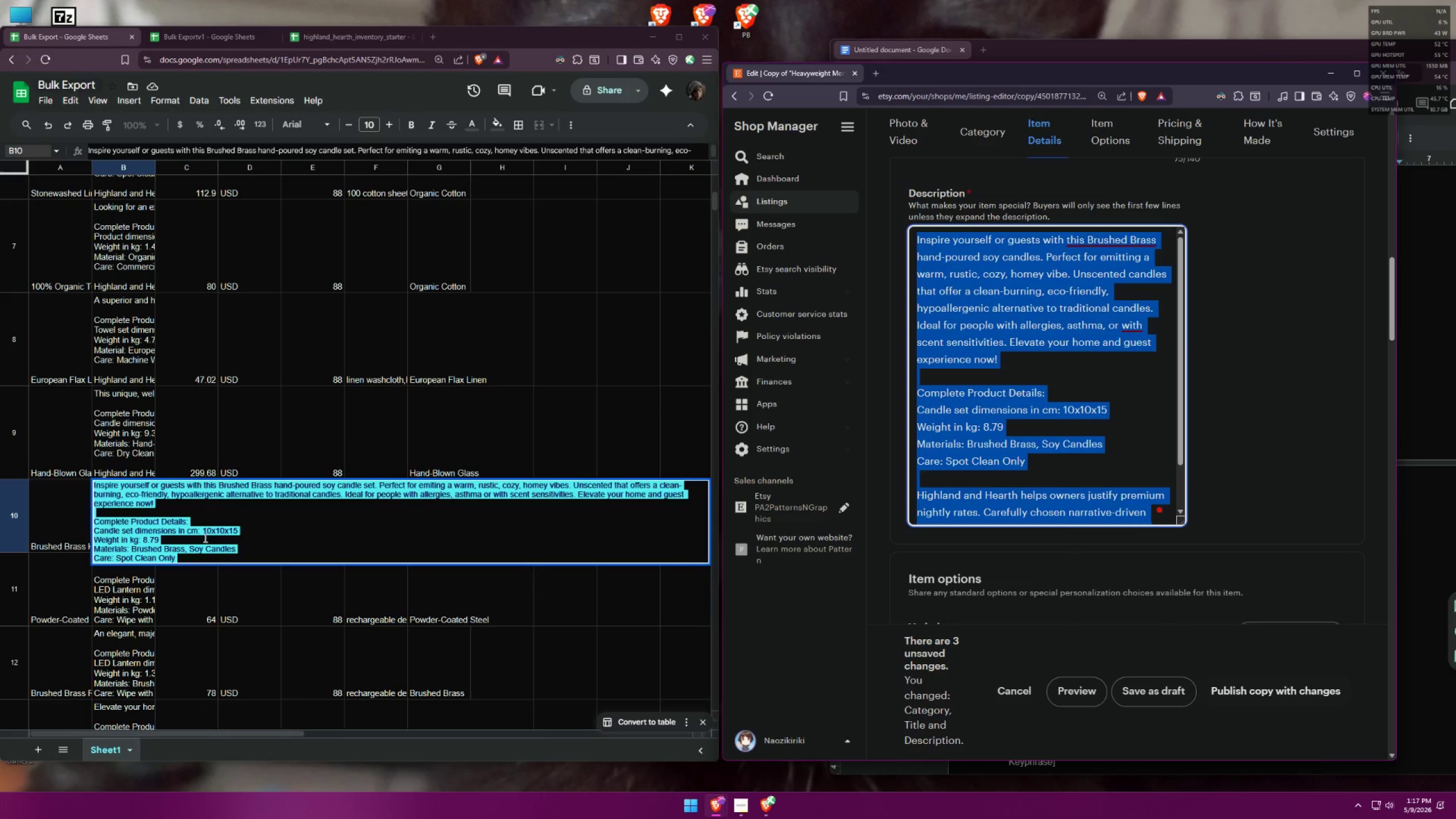 
left_click([142, 510])
 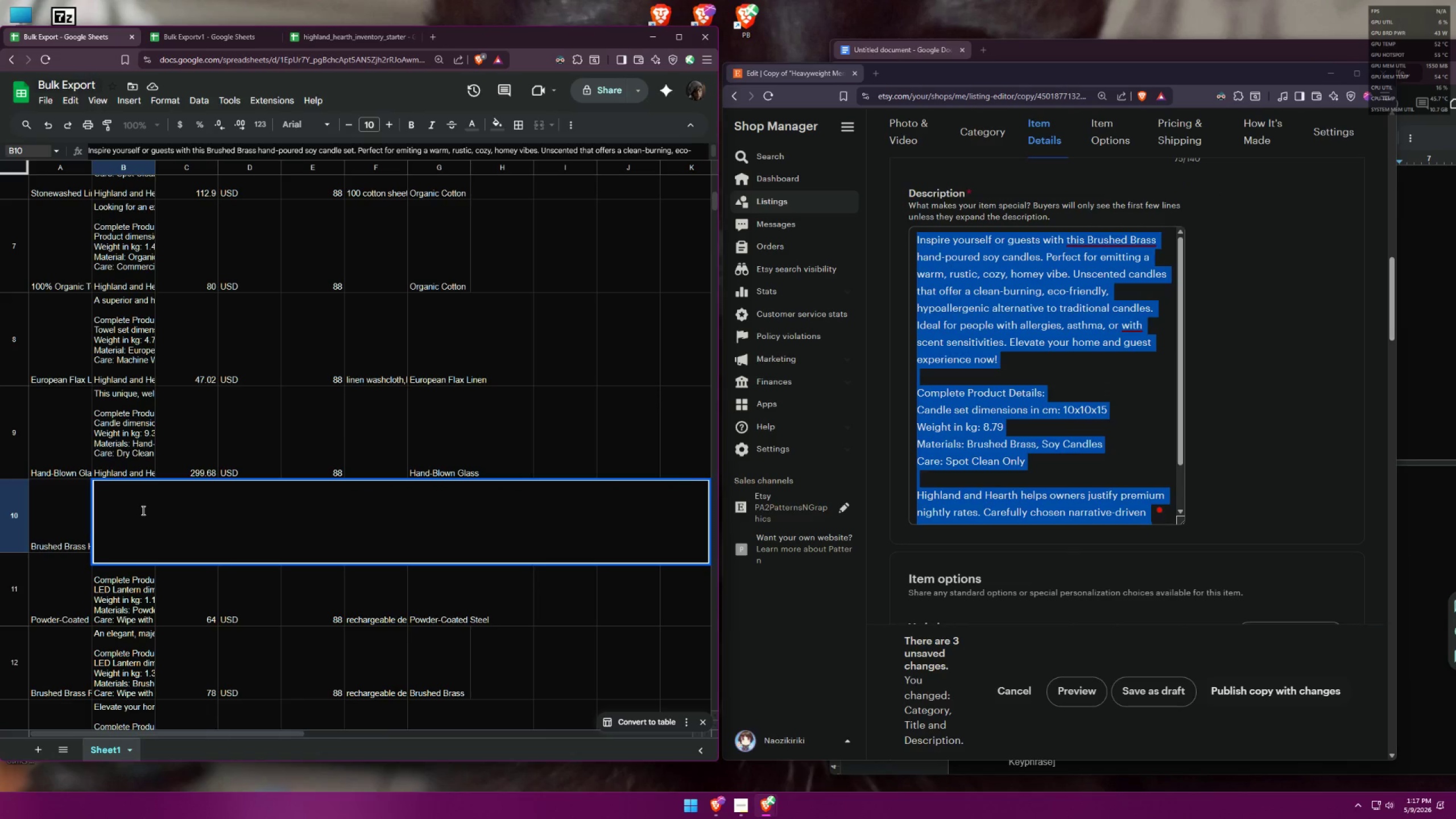 
key(Control+A)
 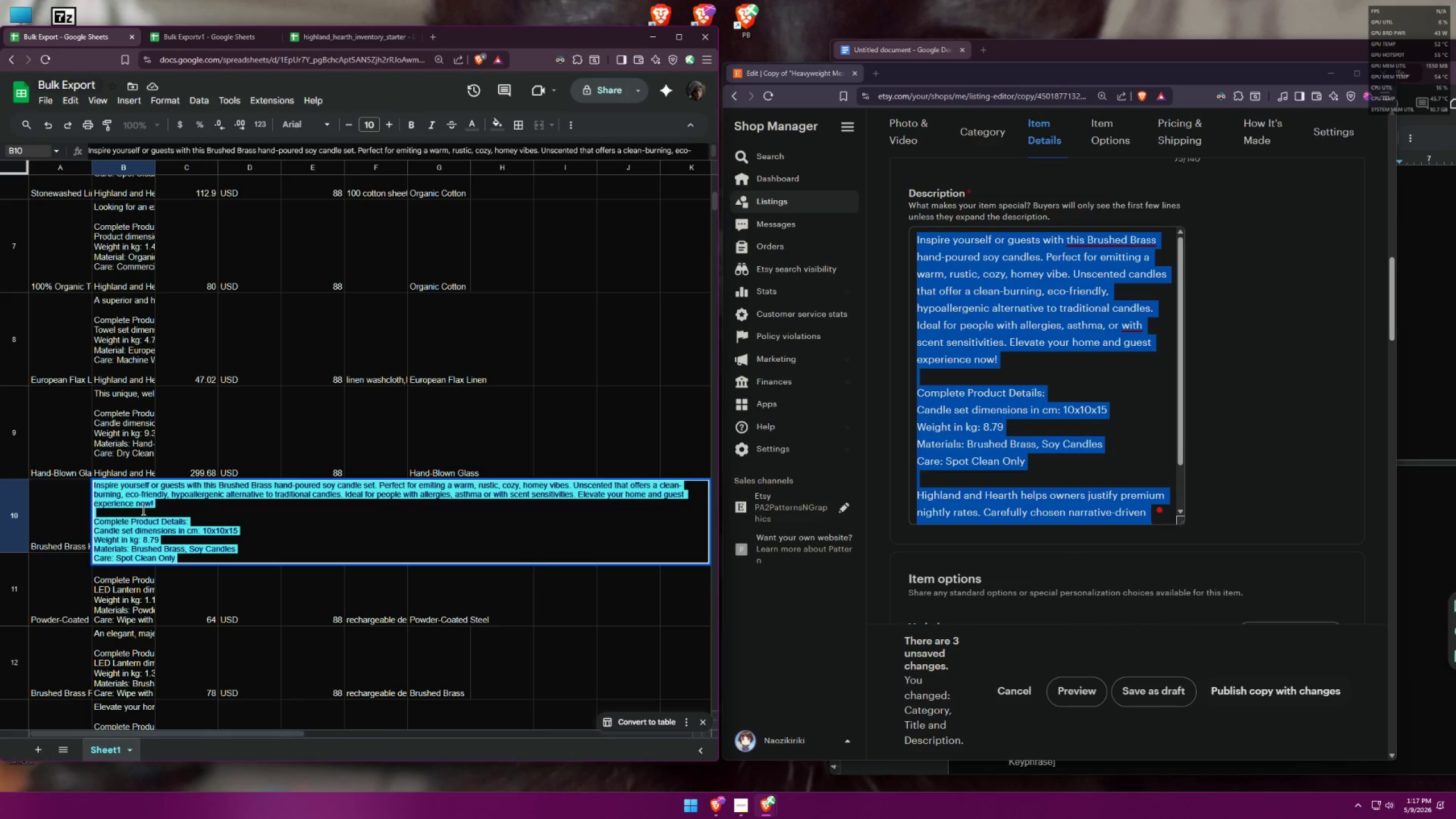 
key(Control+V)
 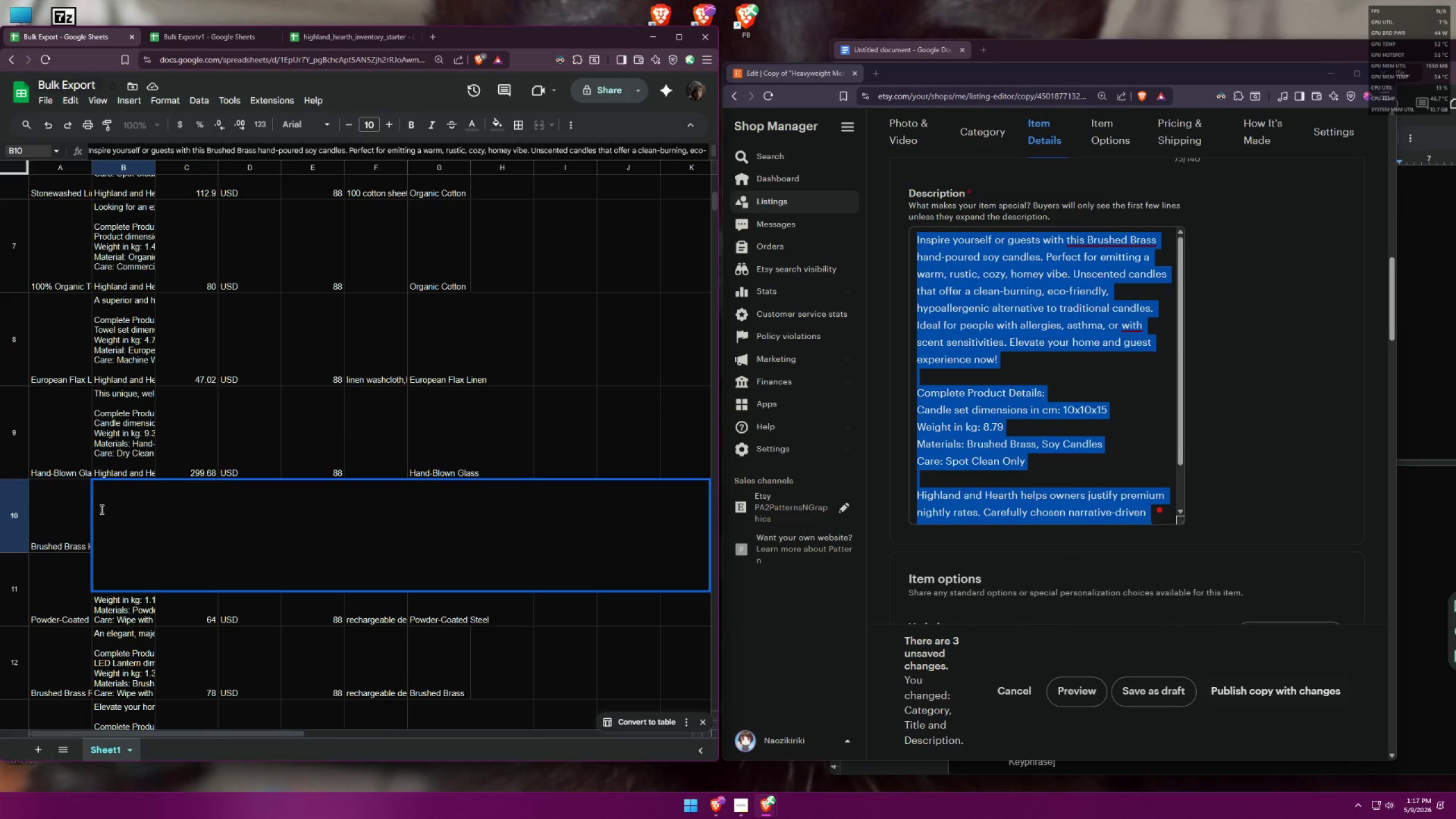 
left_click([66, 506])
 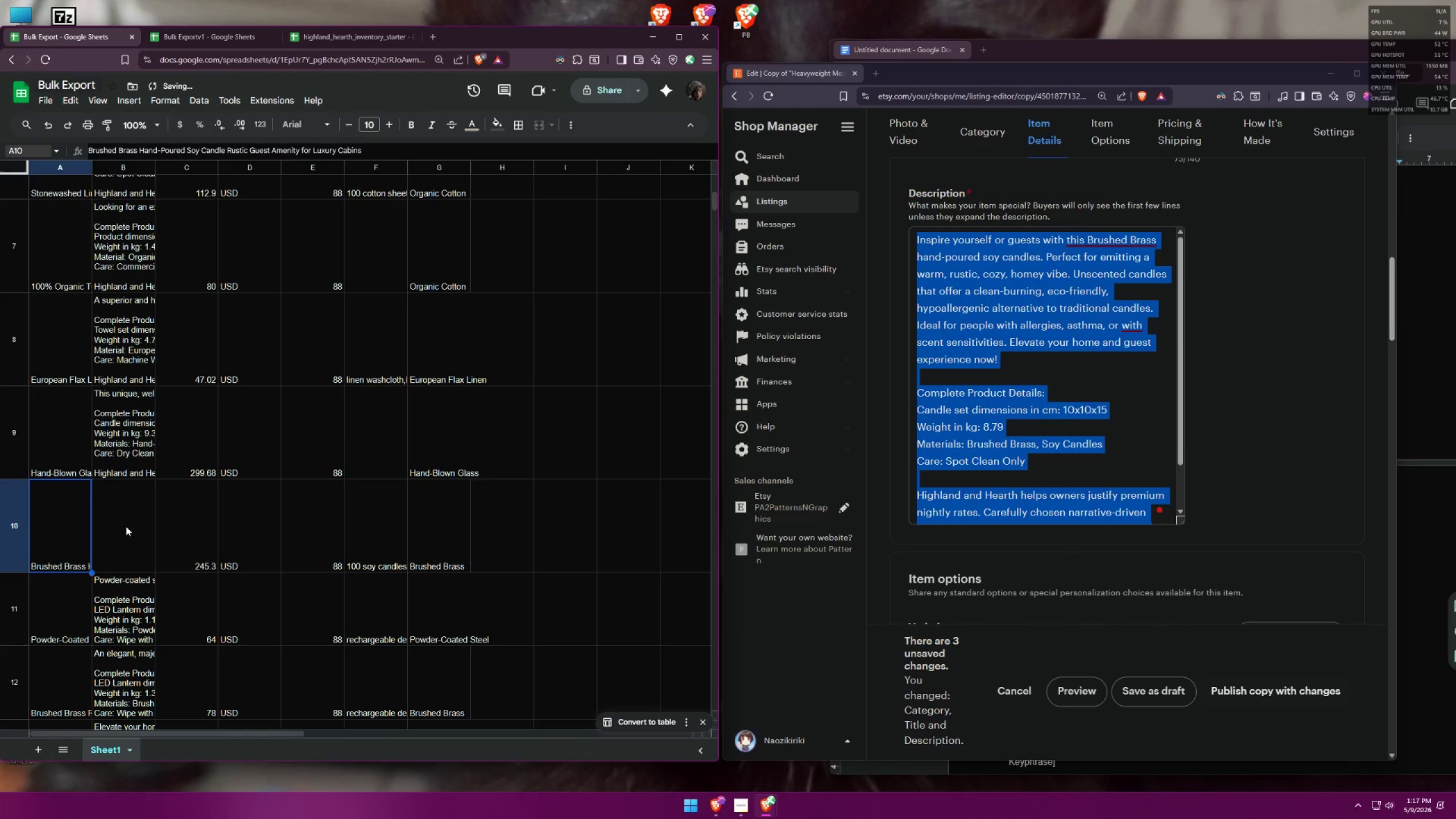 
double_click([127, 526])
 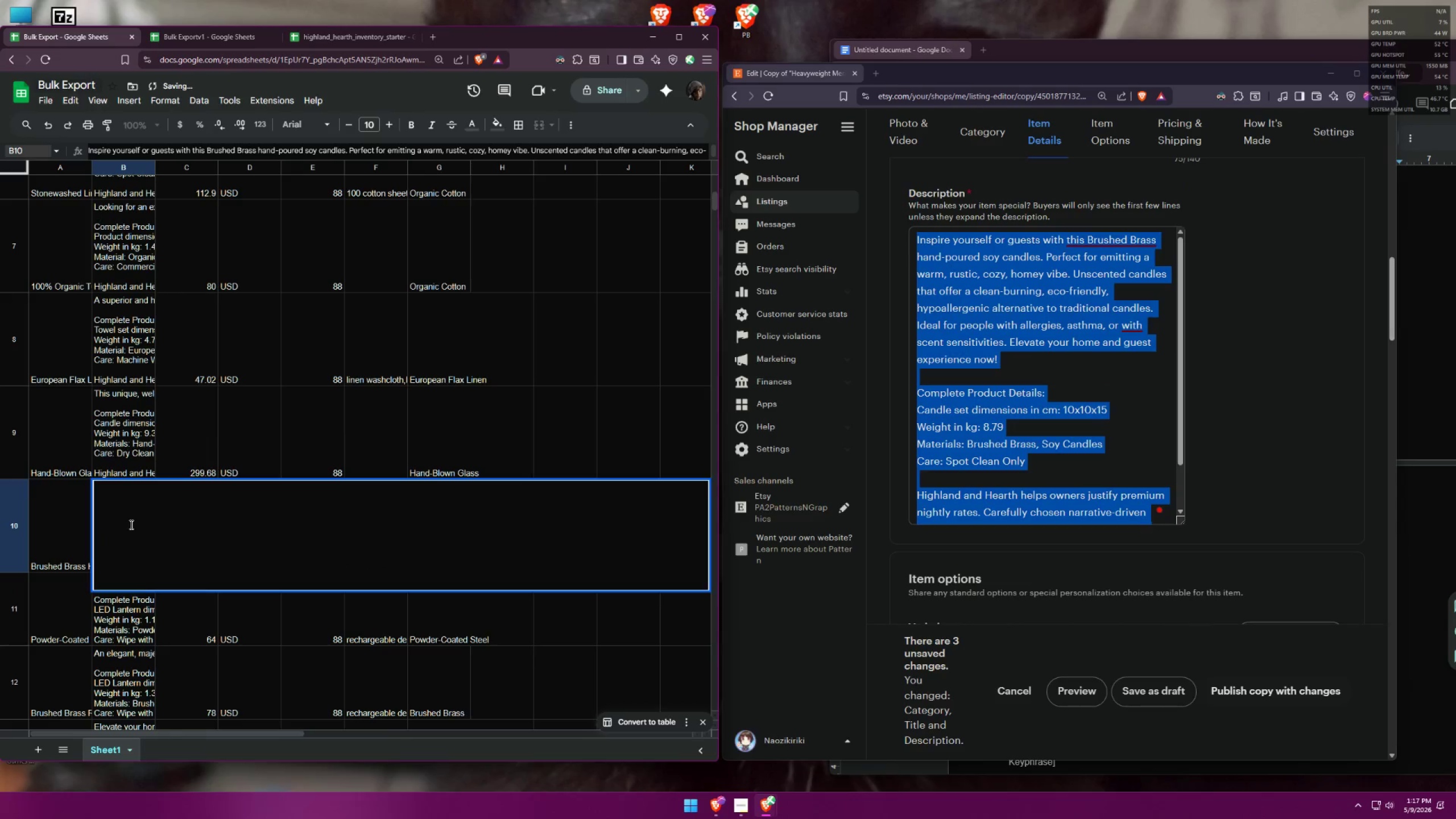 
key(Control+A)
 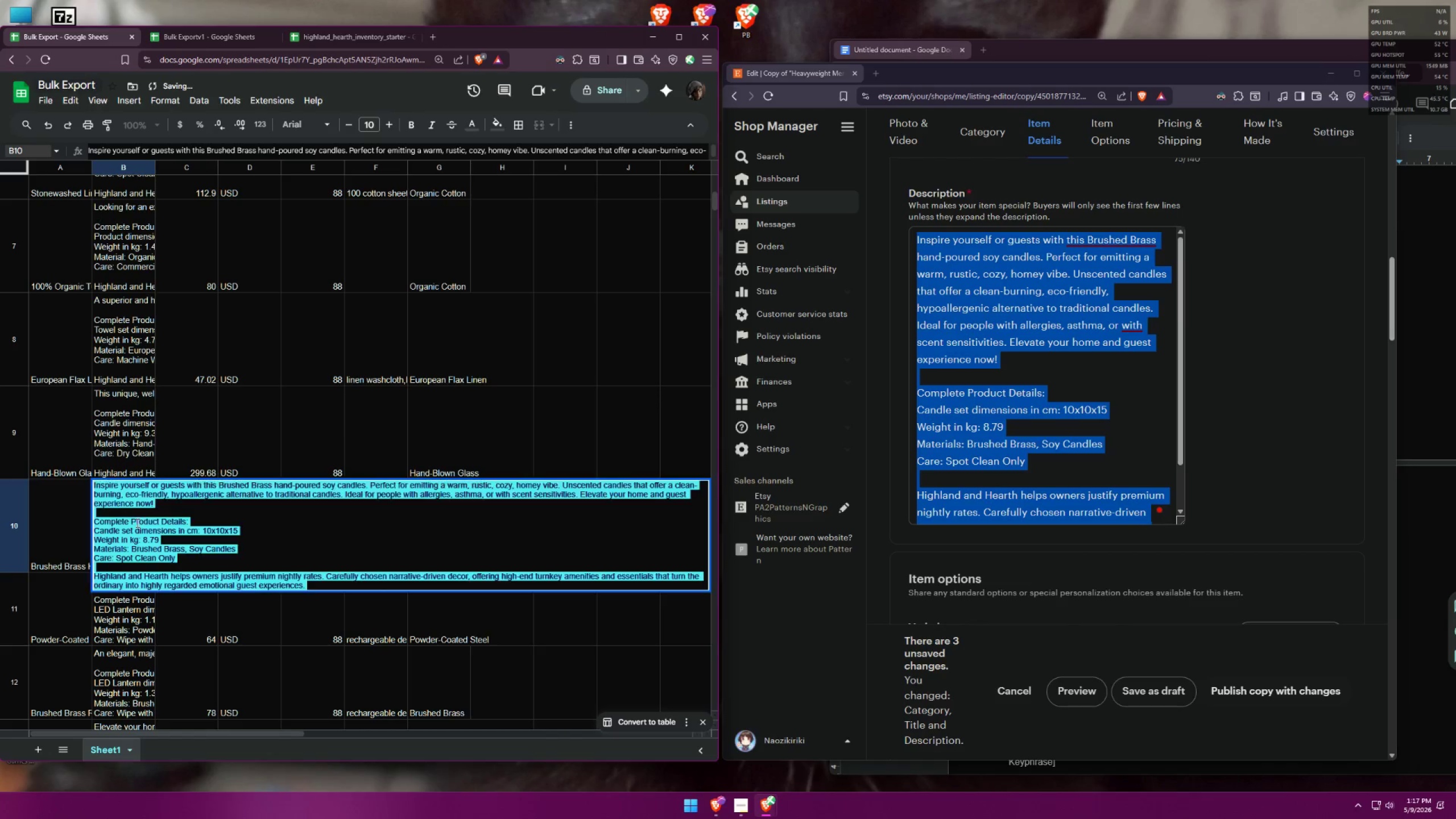 
key(Control+V)
 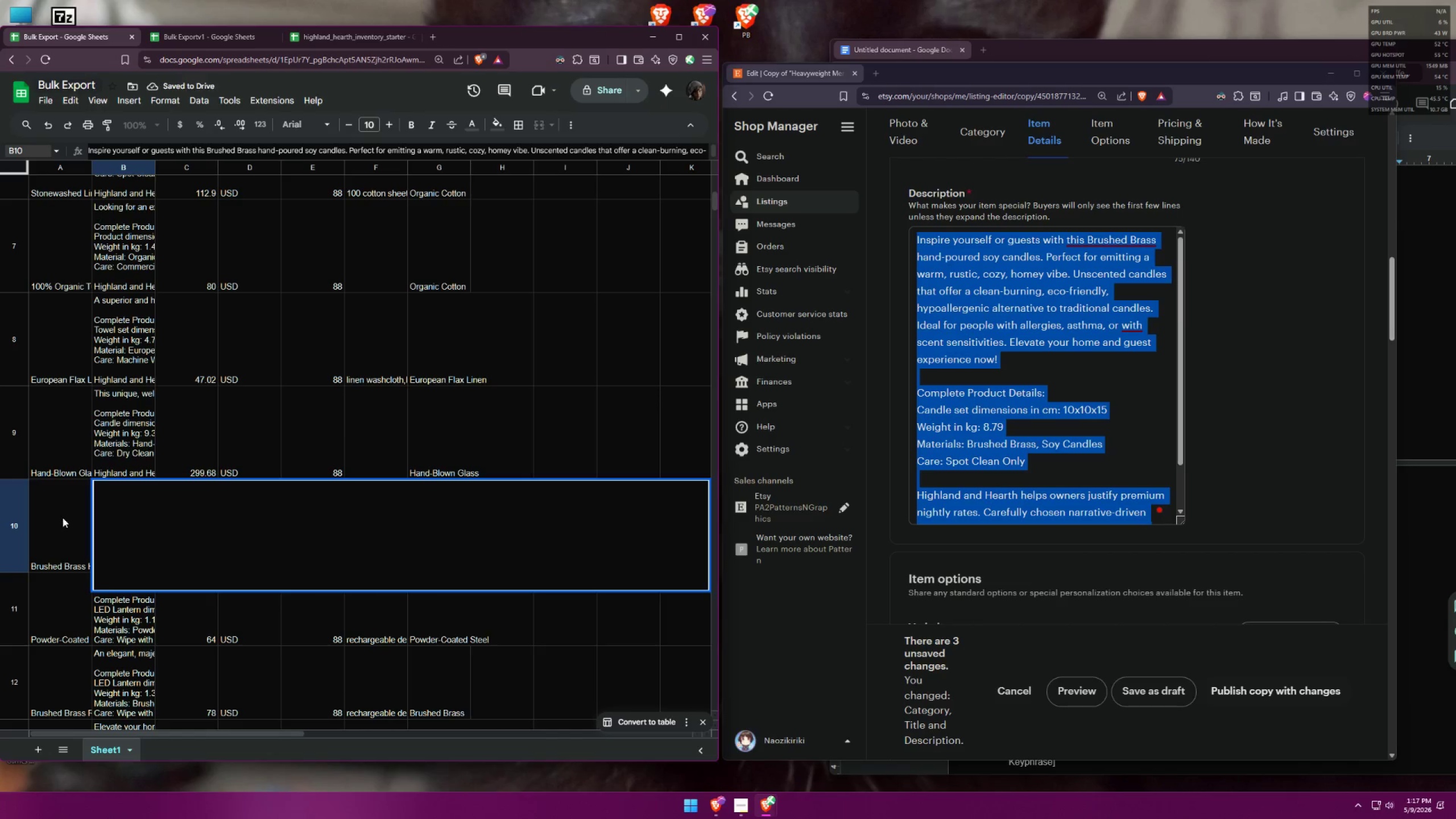 
left_click([64, 516])
 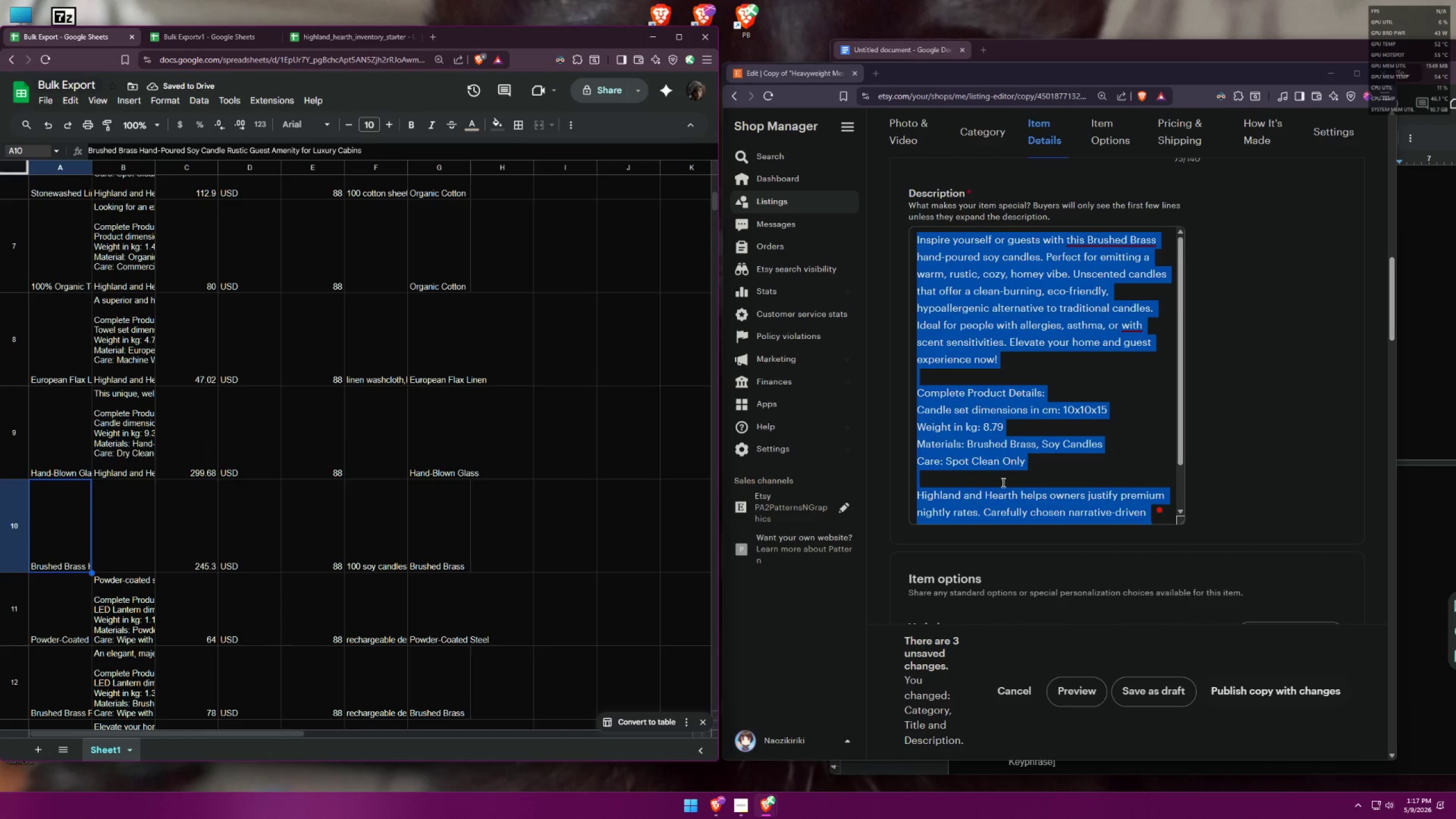 
left_click([1266, 428])
 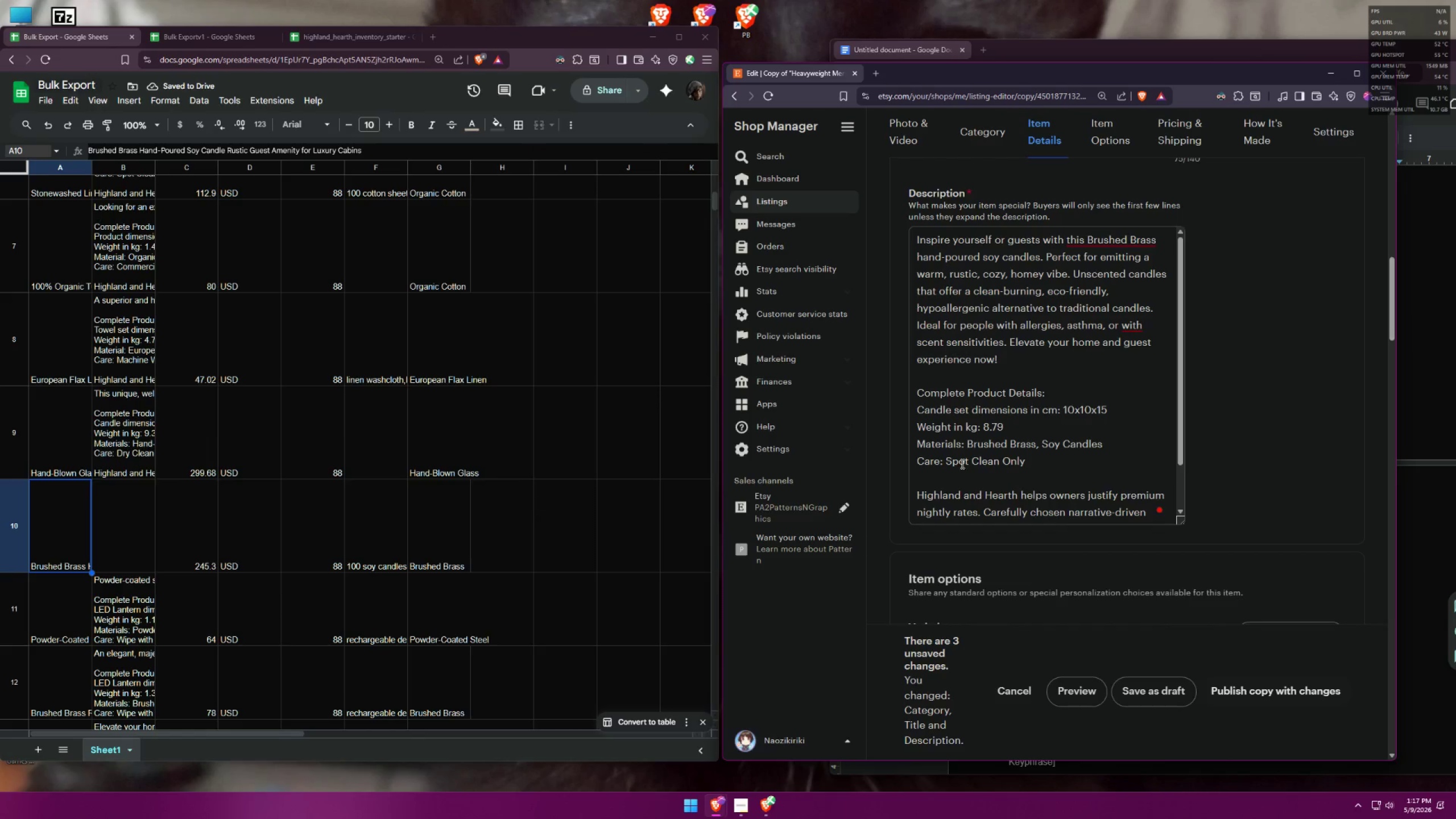 
left_click([995, 449])
 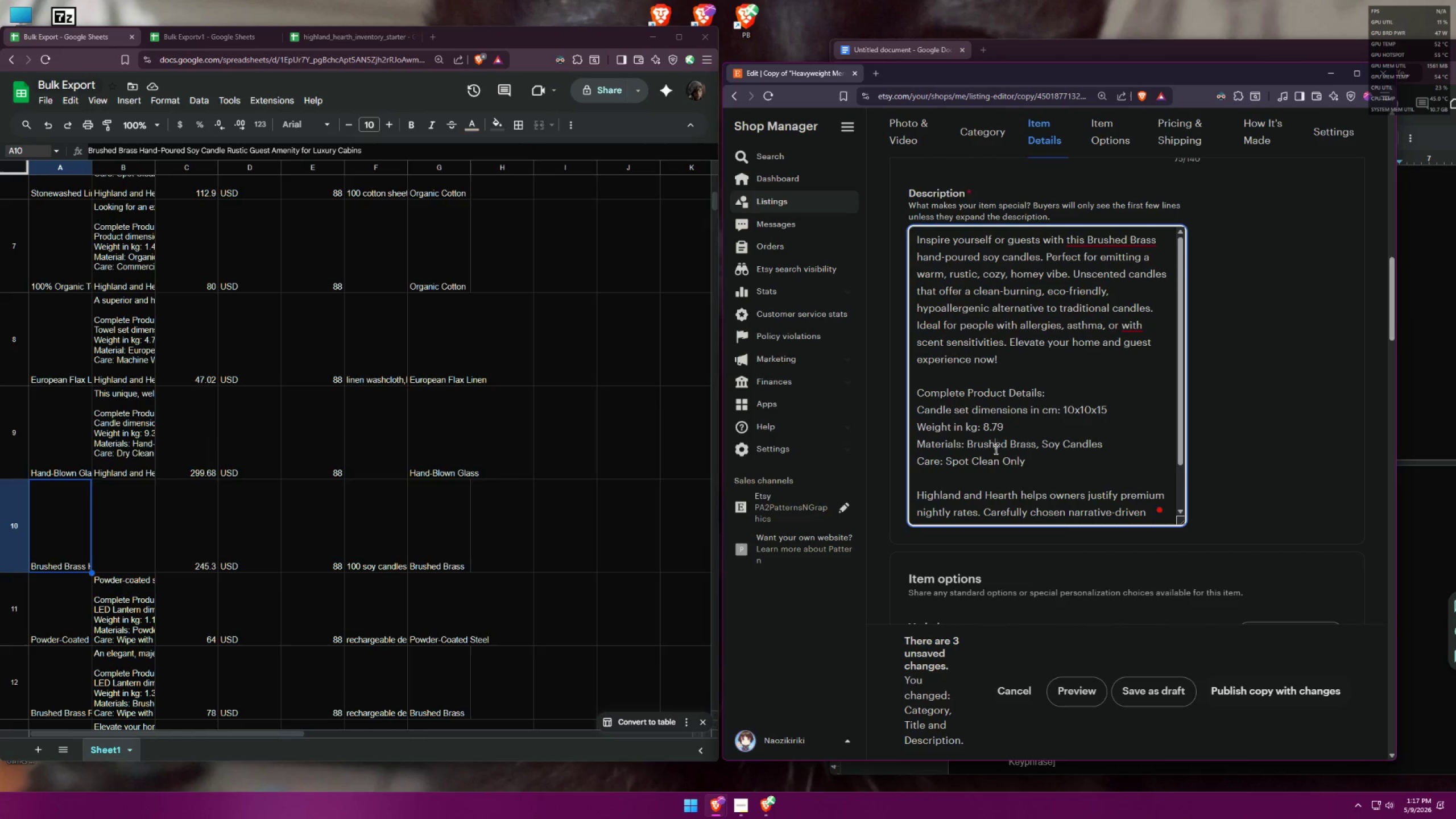 
key(Control+A)
 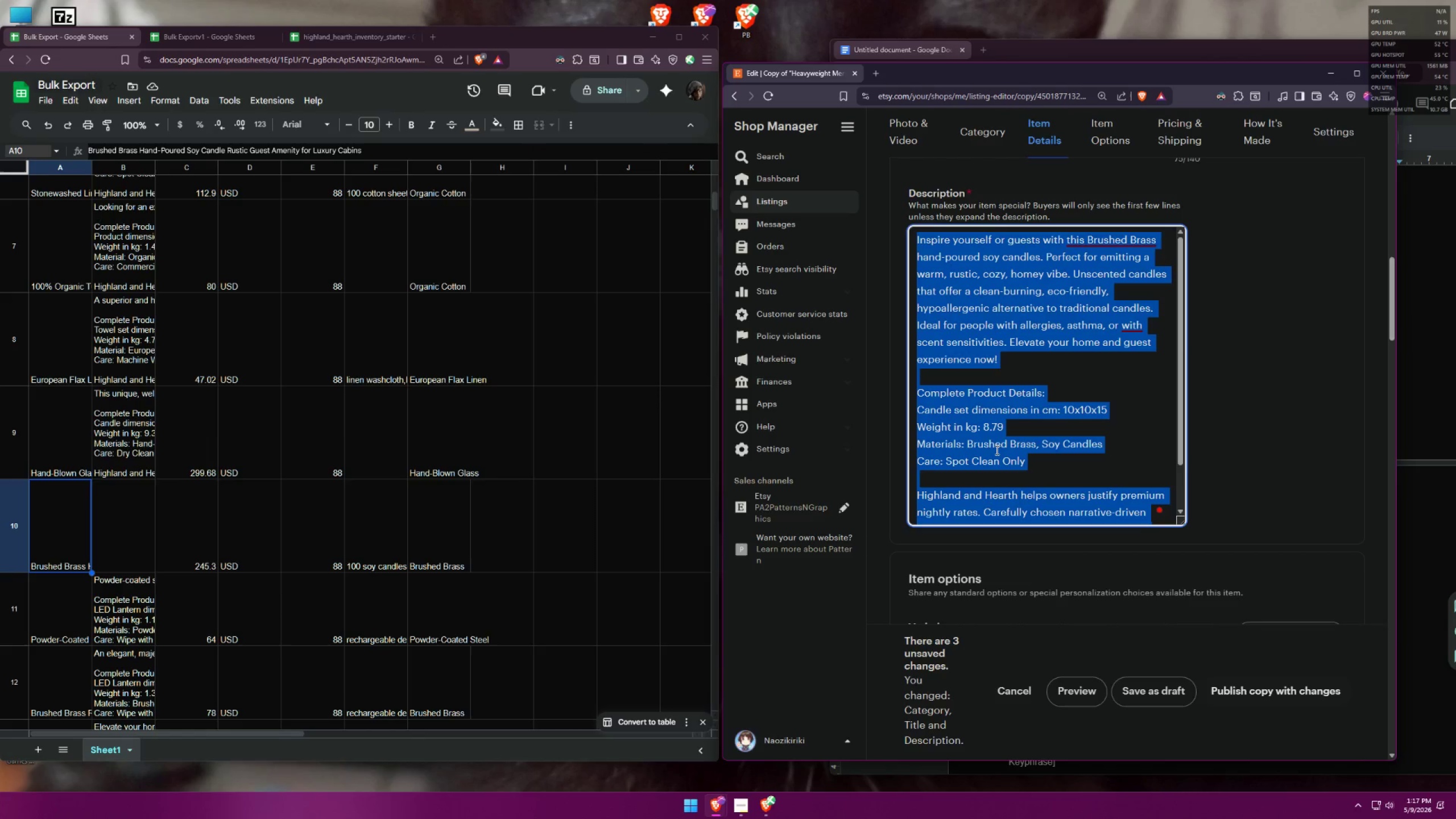 
key(Control+C)
 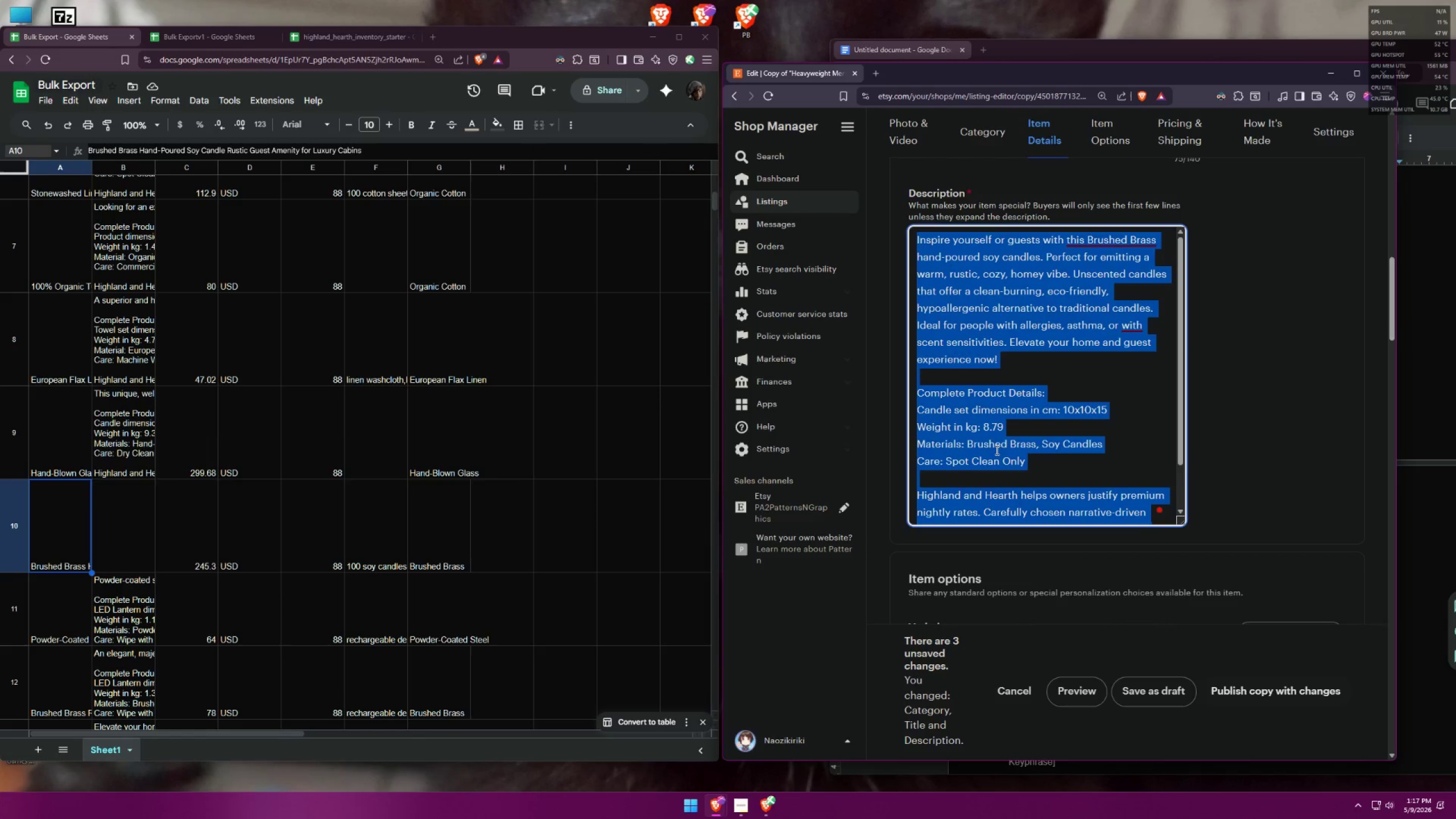 
key(Control+C)
 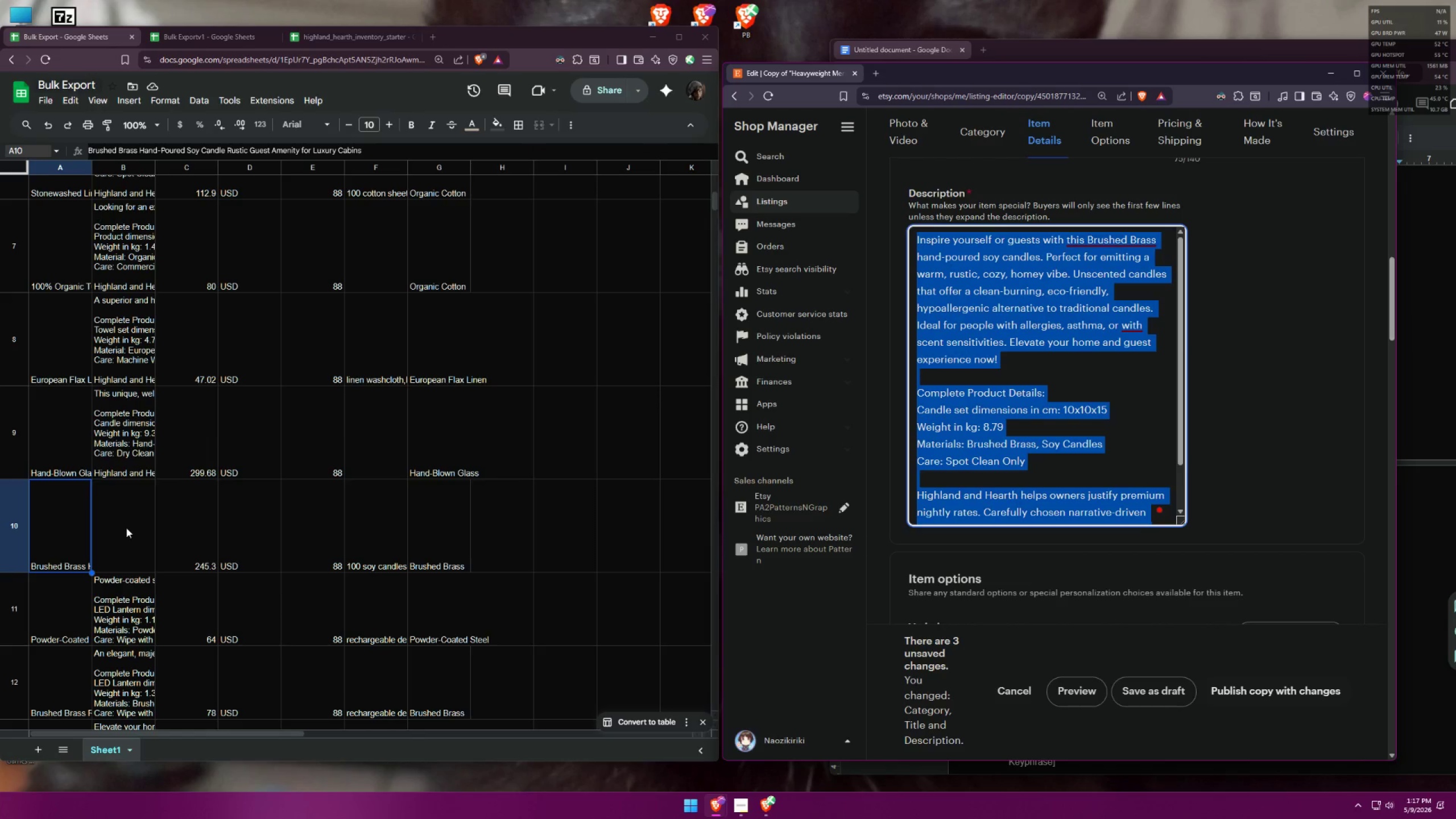 
double_click([127, 527])
 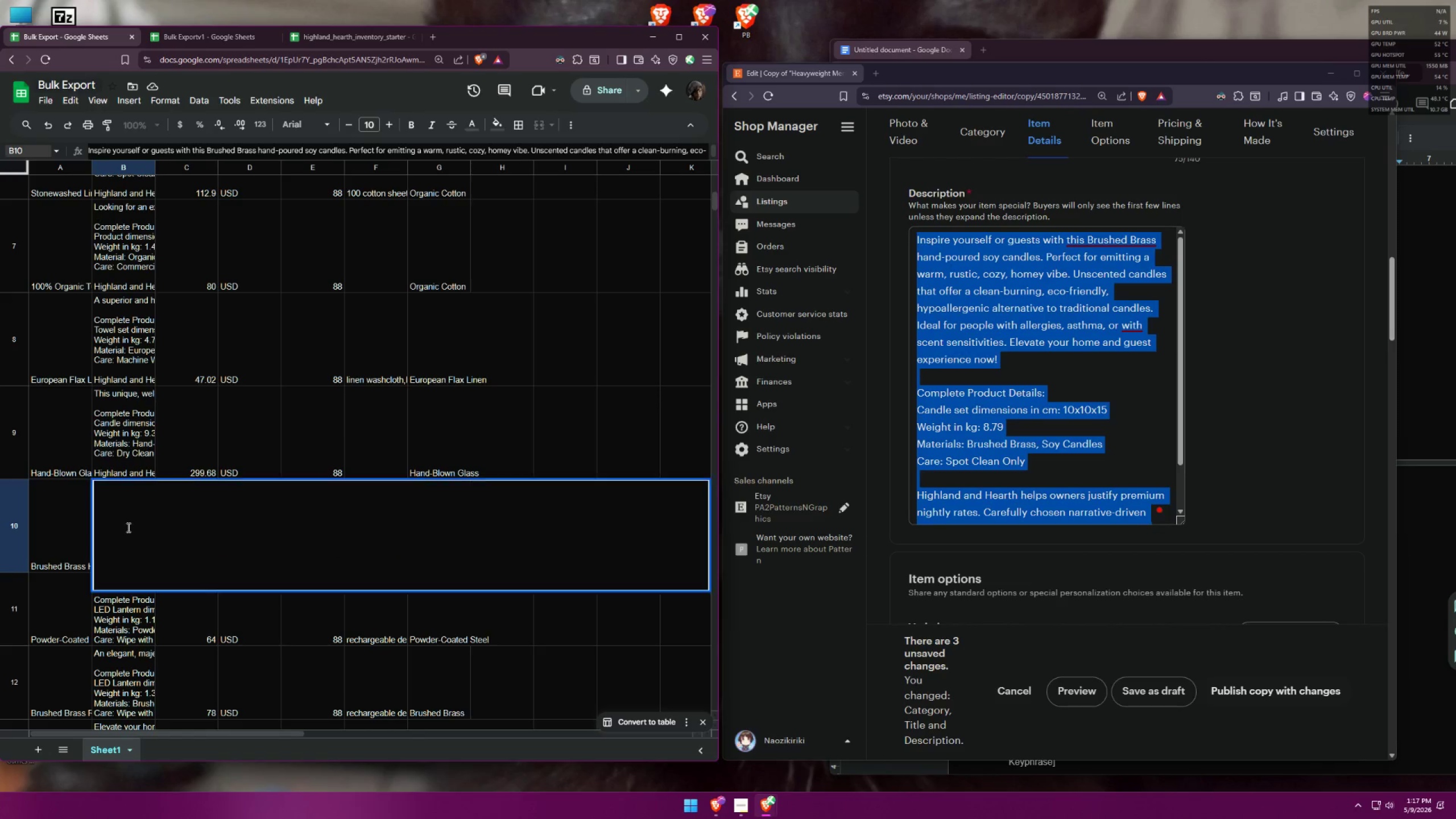 
key(Control+A)
 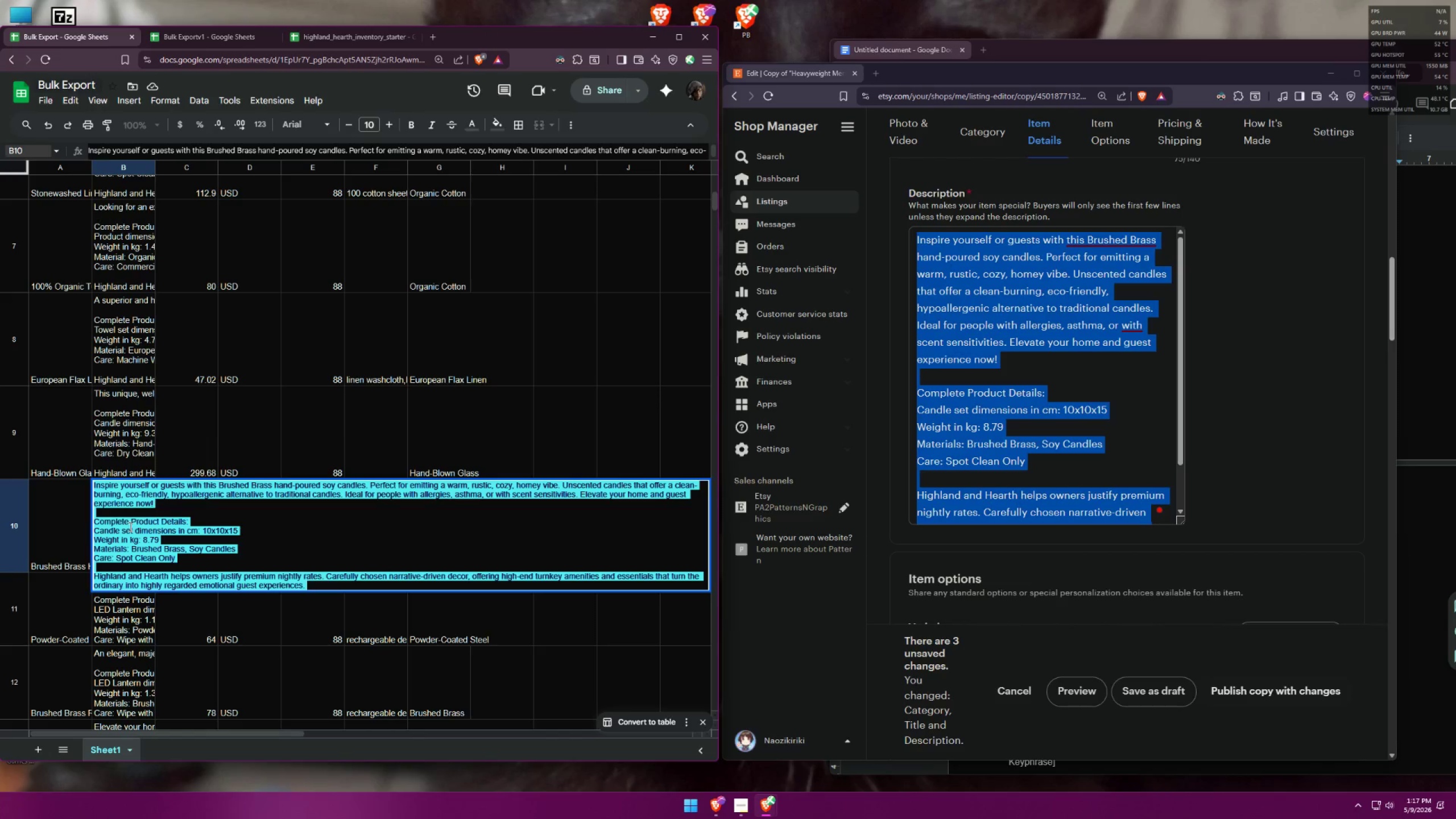 
key(Control+V)
 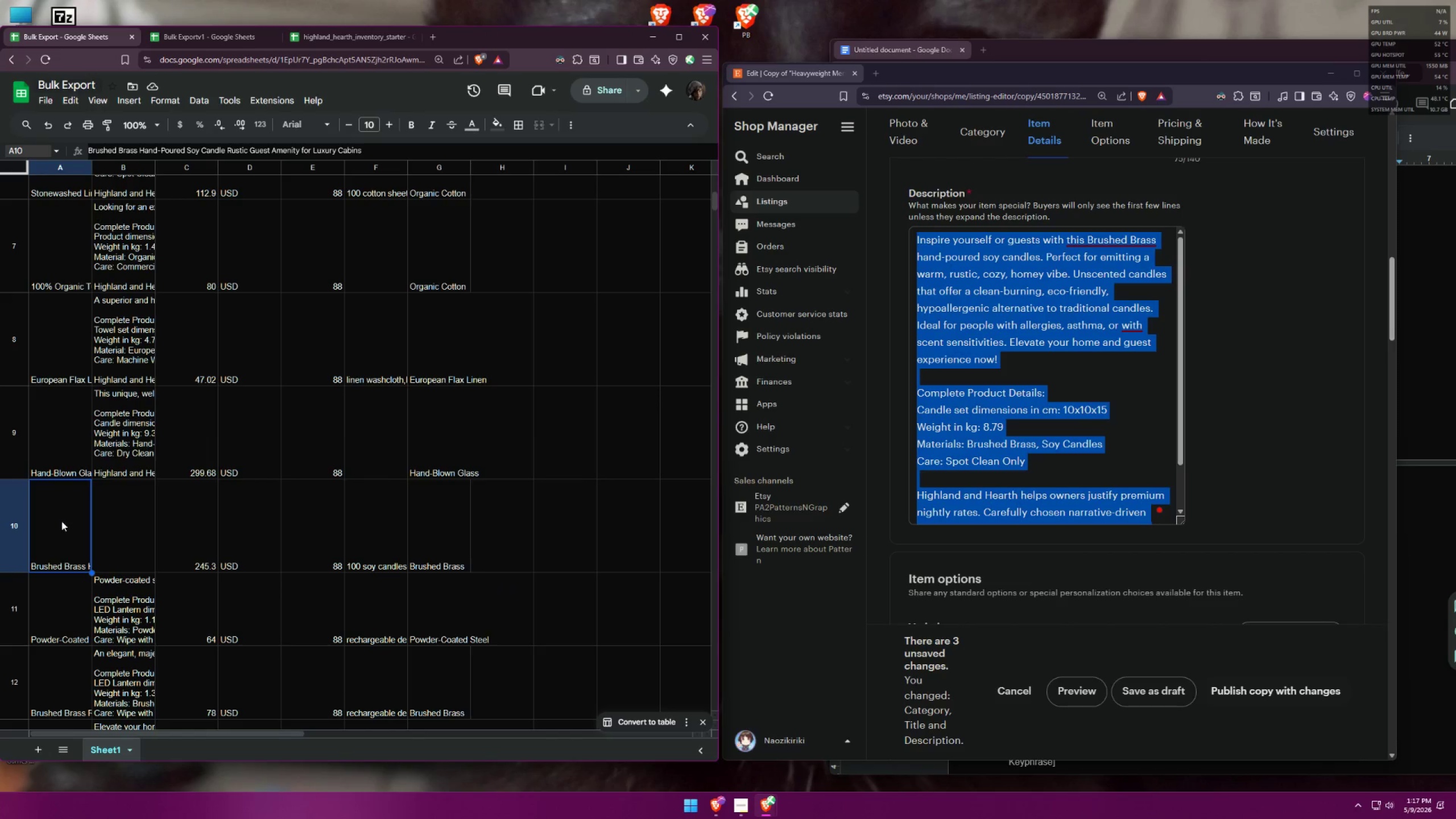 
left_click([119, 518])
 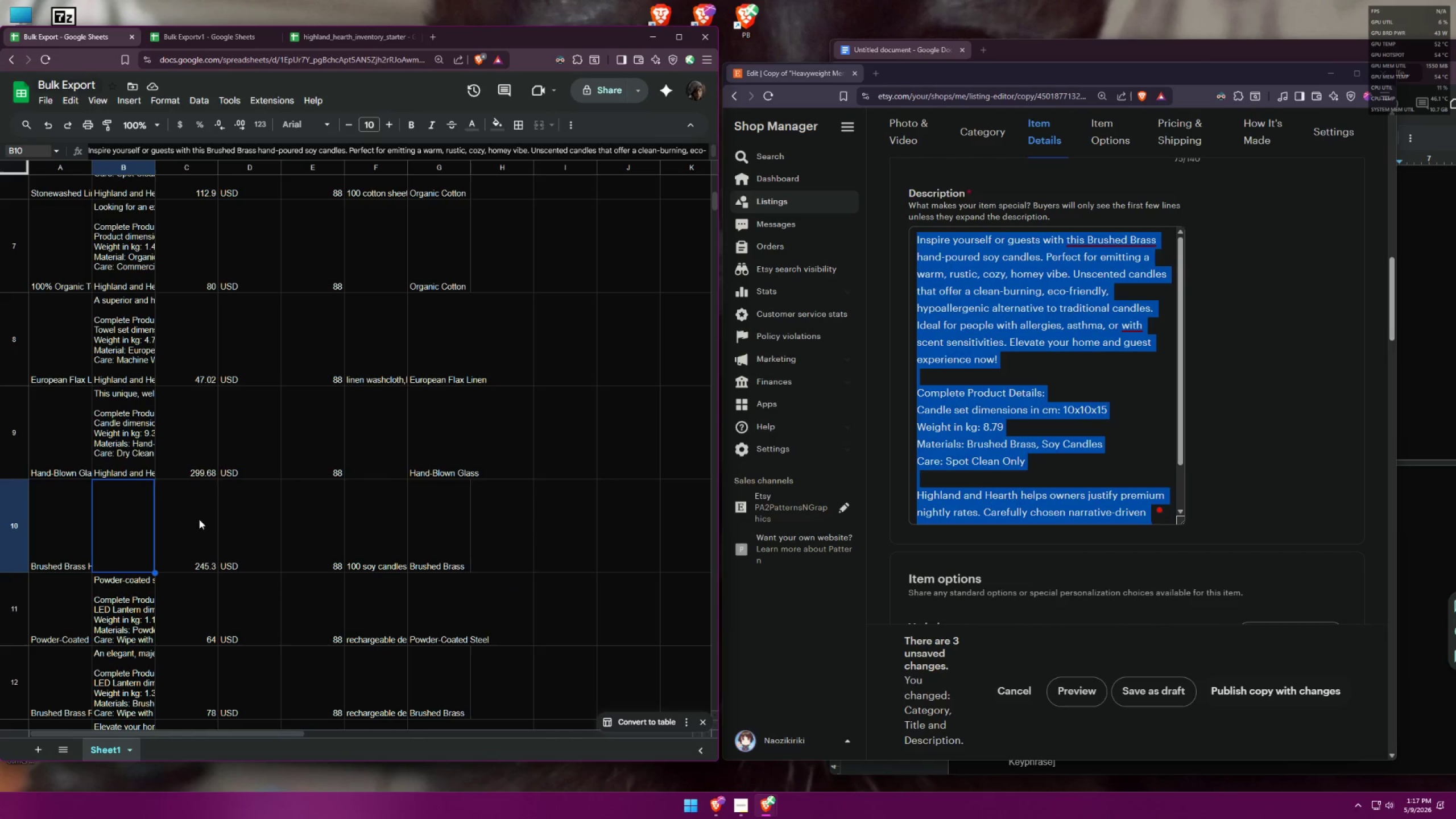 
left_click([199, 519])
 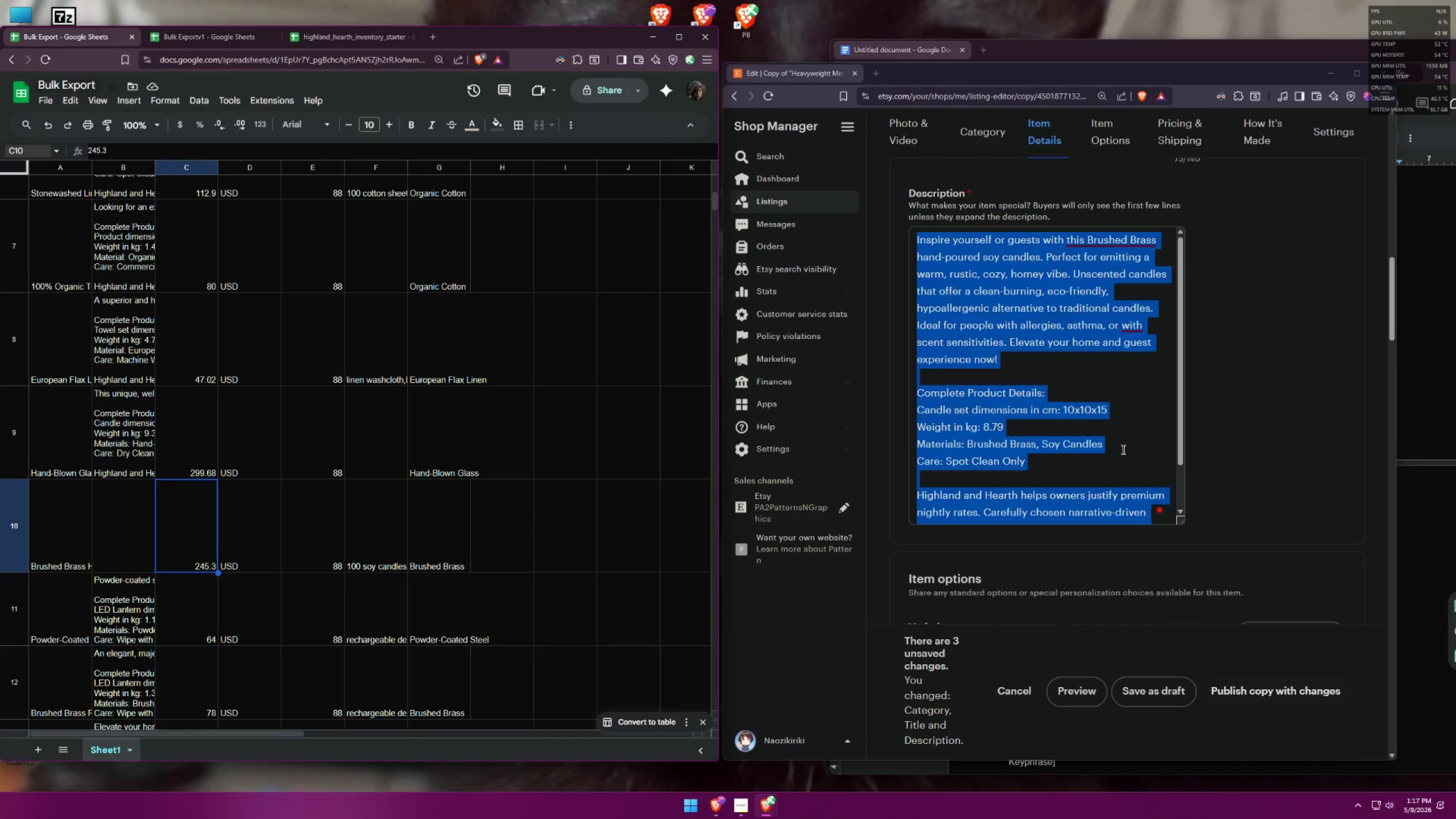 
scroll: coordinate [1223, 419], scroll_direction: down, amount: 7.0
 